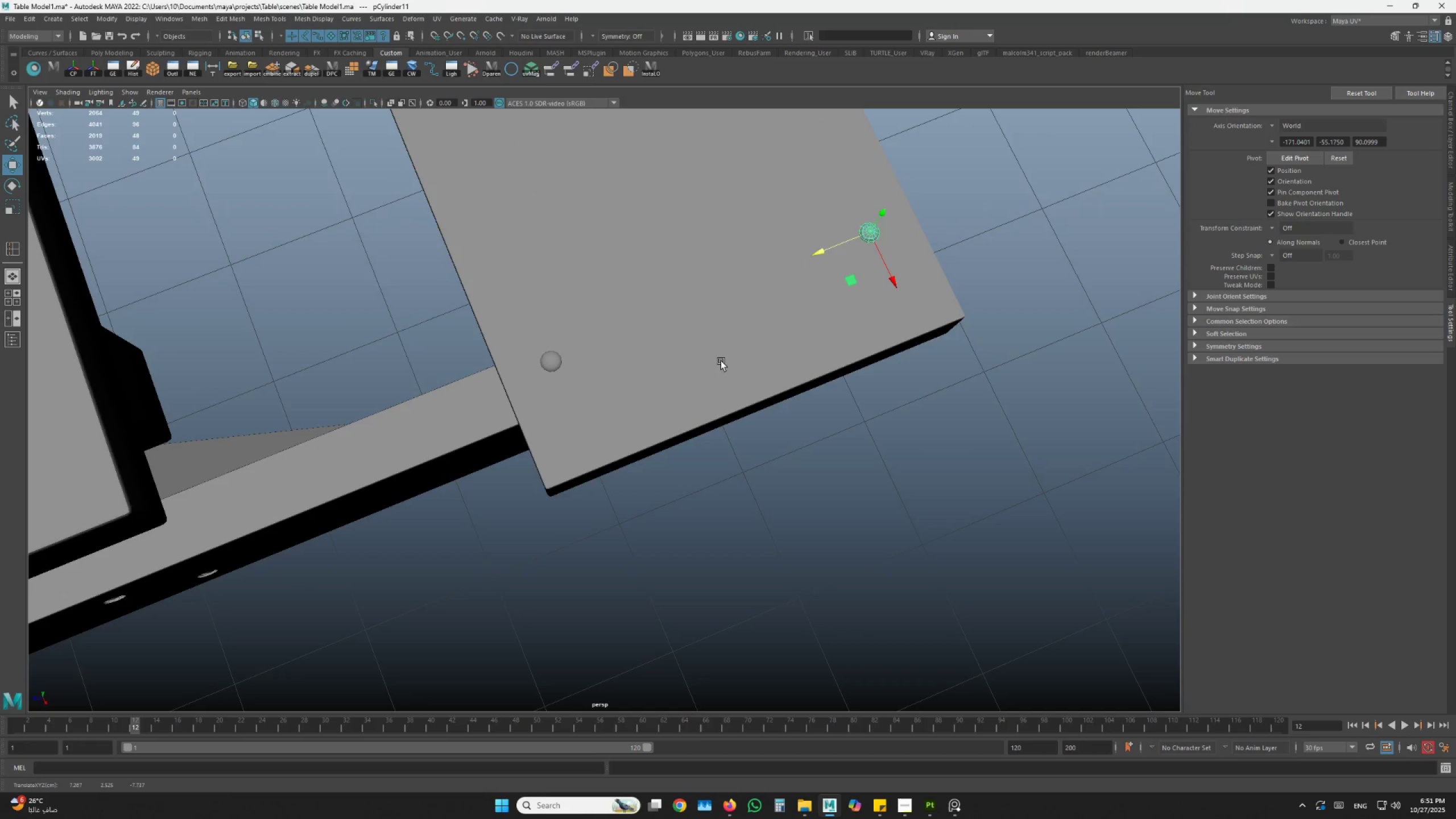 
left_click([695, 361])
 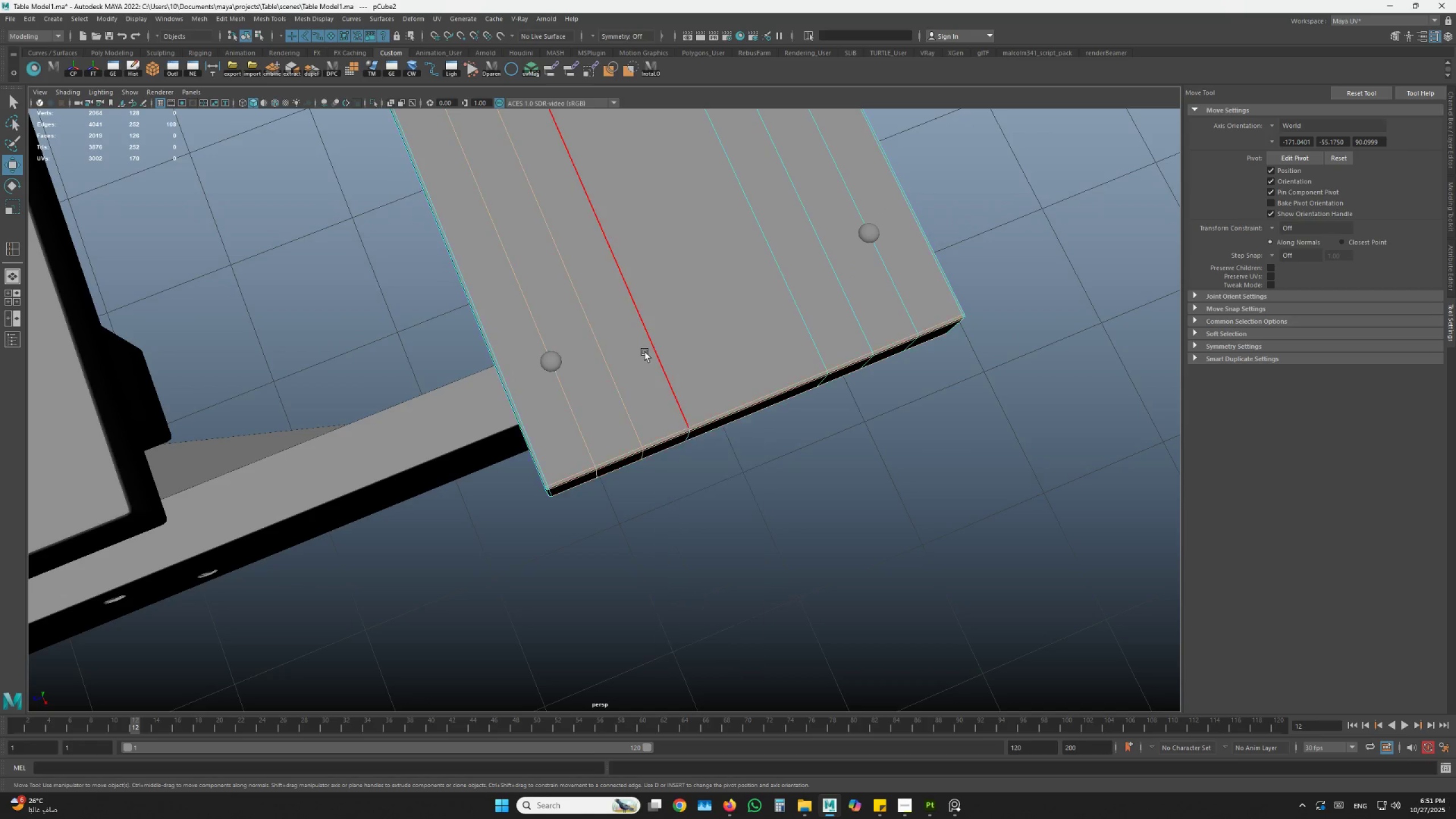 
double_click([645, 352])
 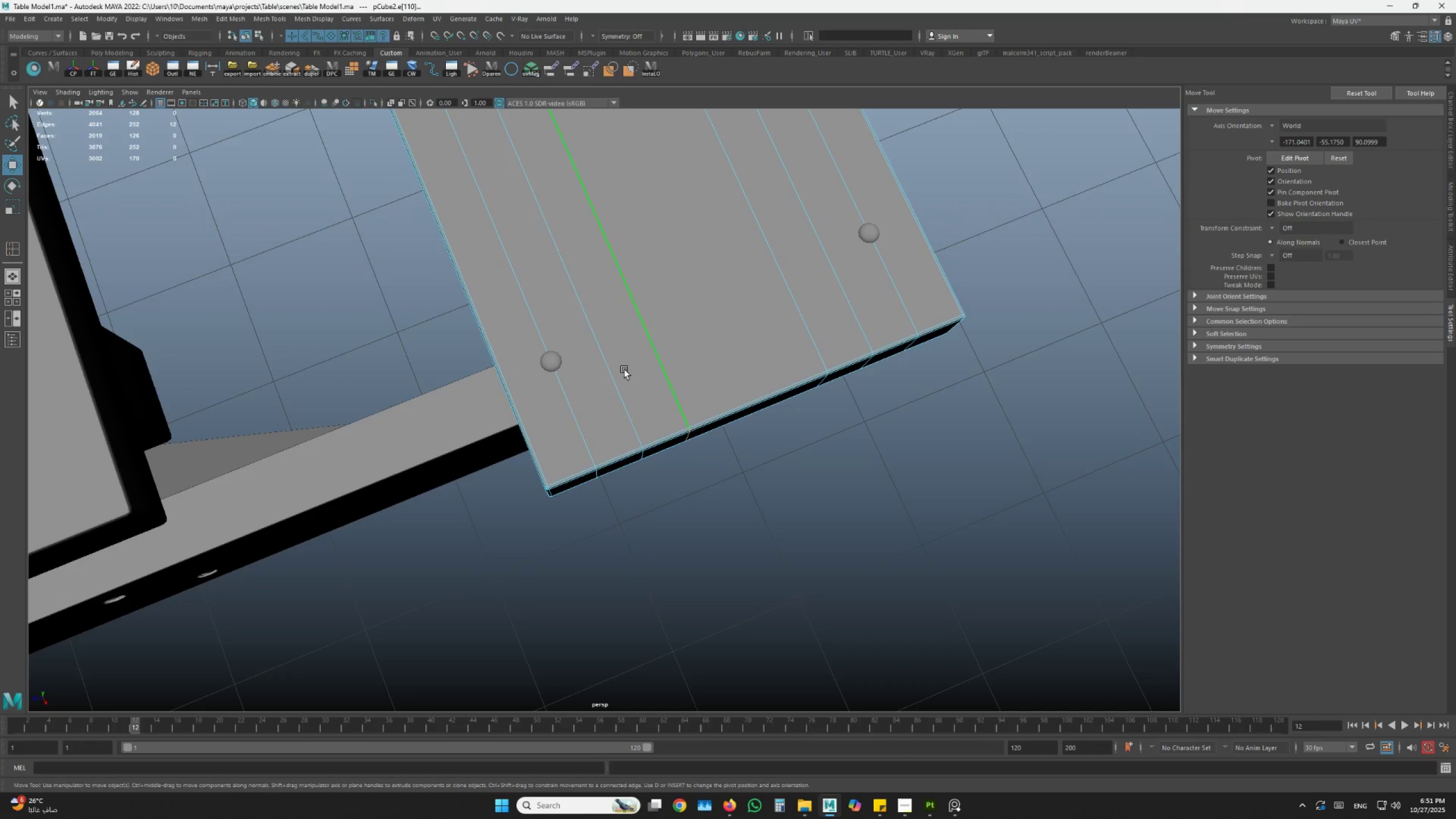 
hold_key(key=ShiftLeft, duration=1.5)
triple_click([616, 380])
 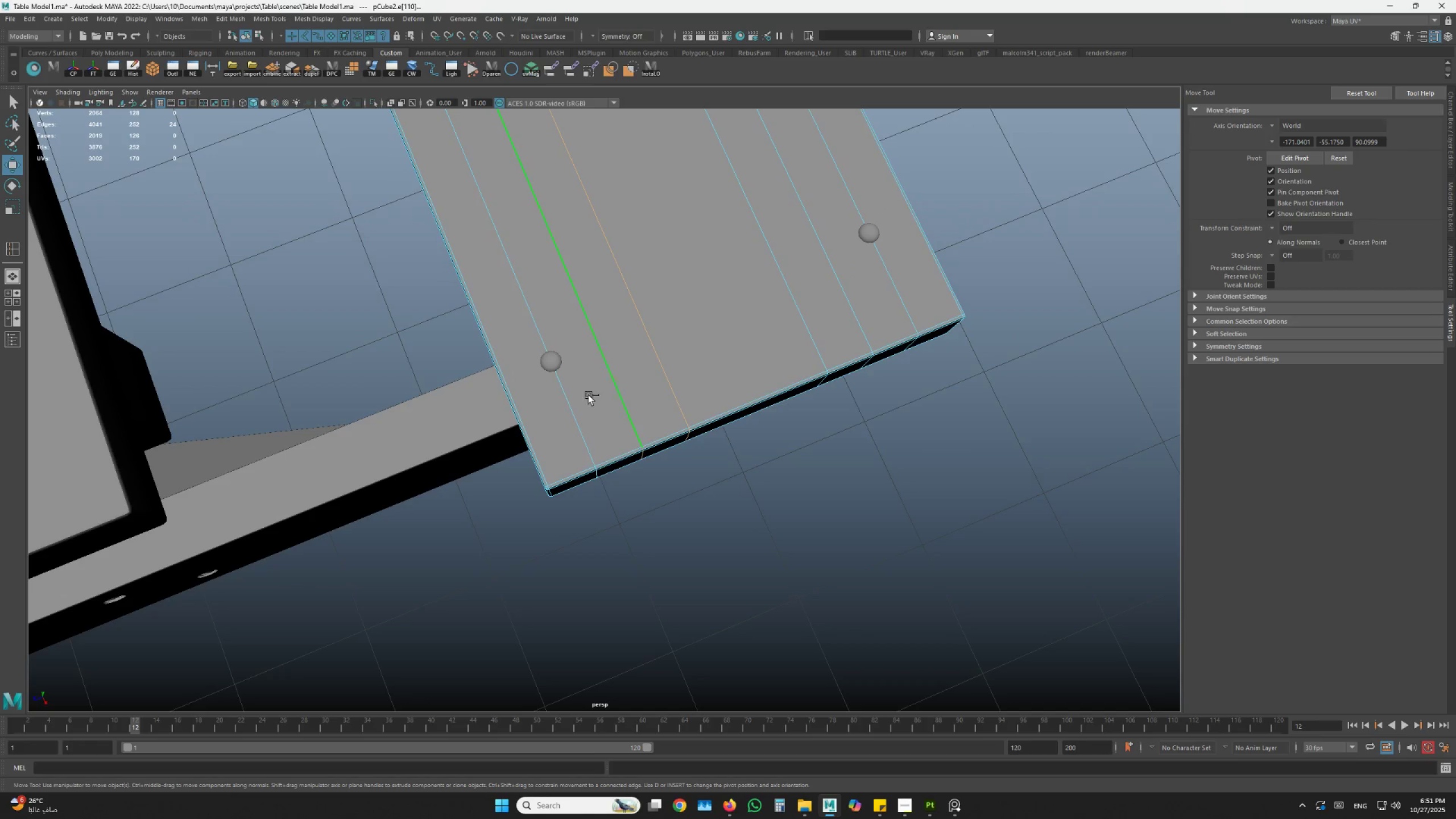 
triple_click([581, 402])
 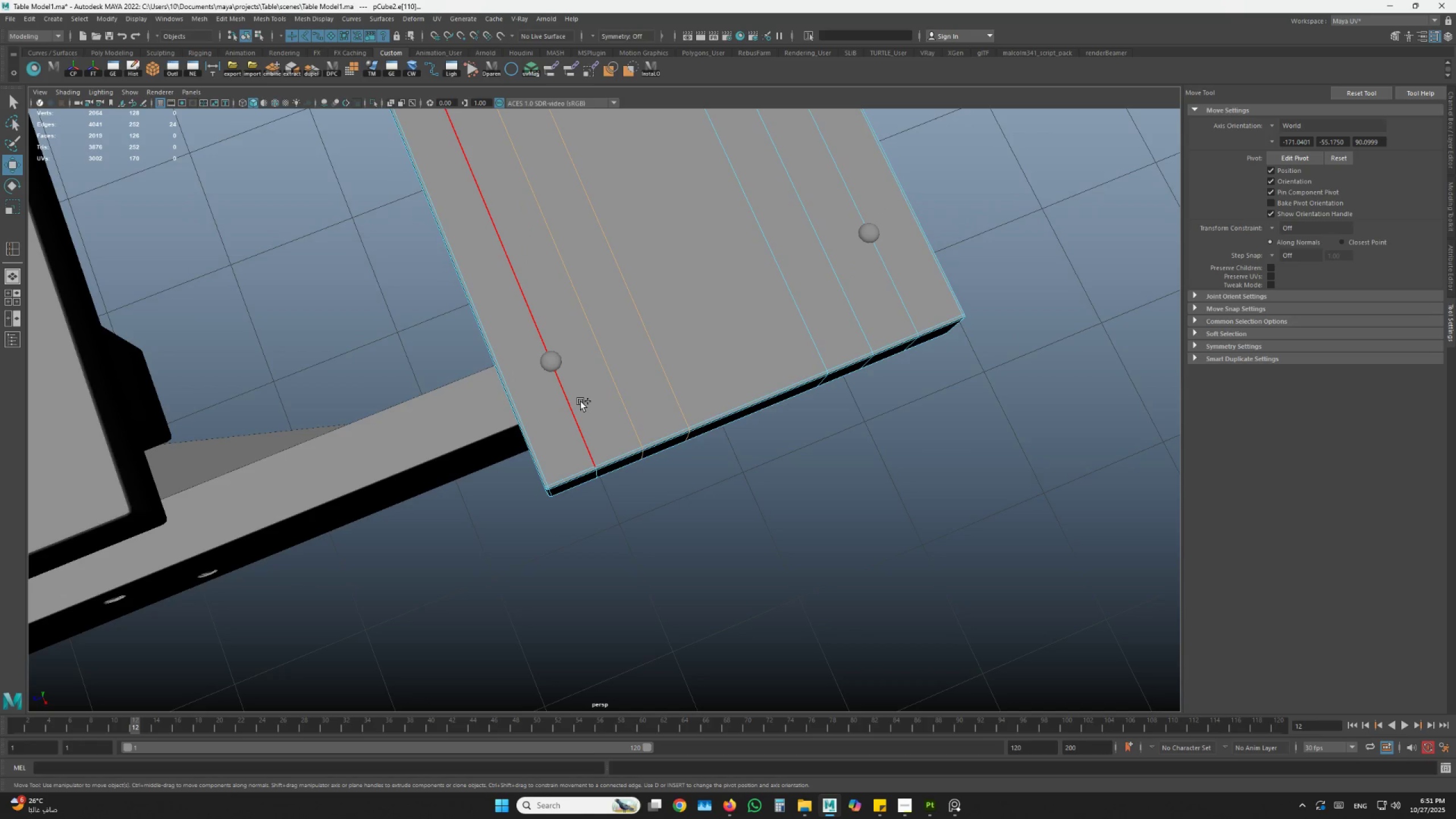 
triple_click([581, 402])
 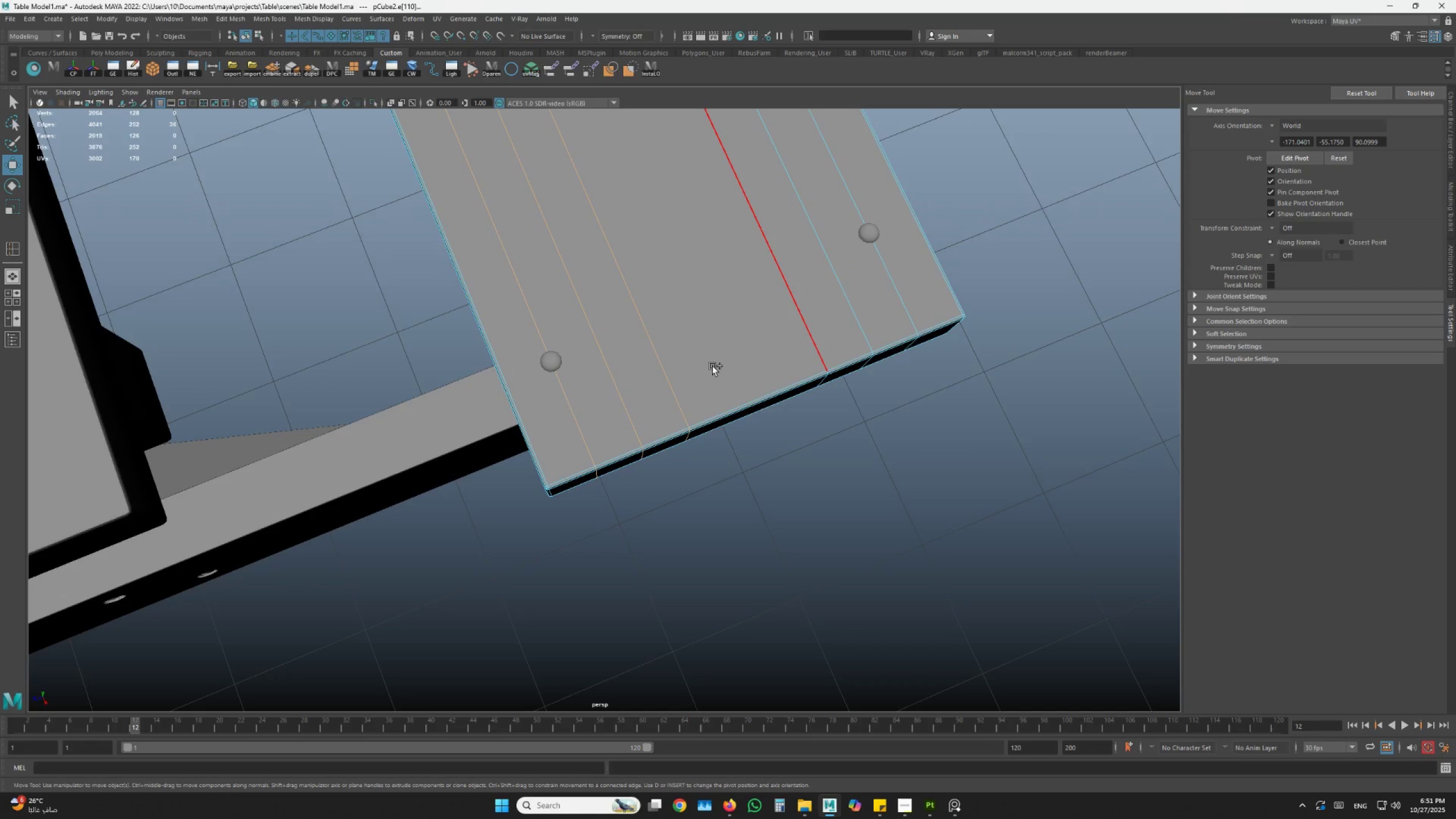 
double_click([811, 322])
 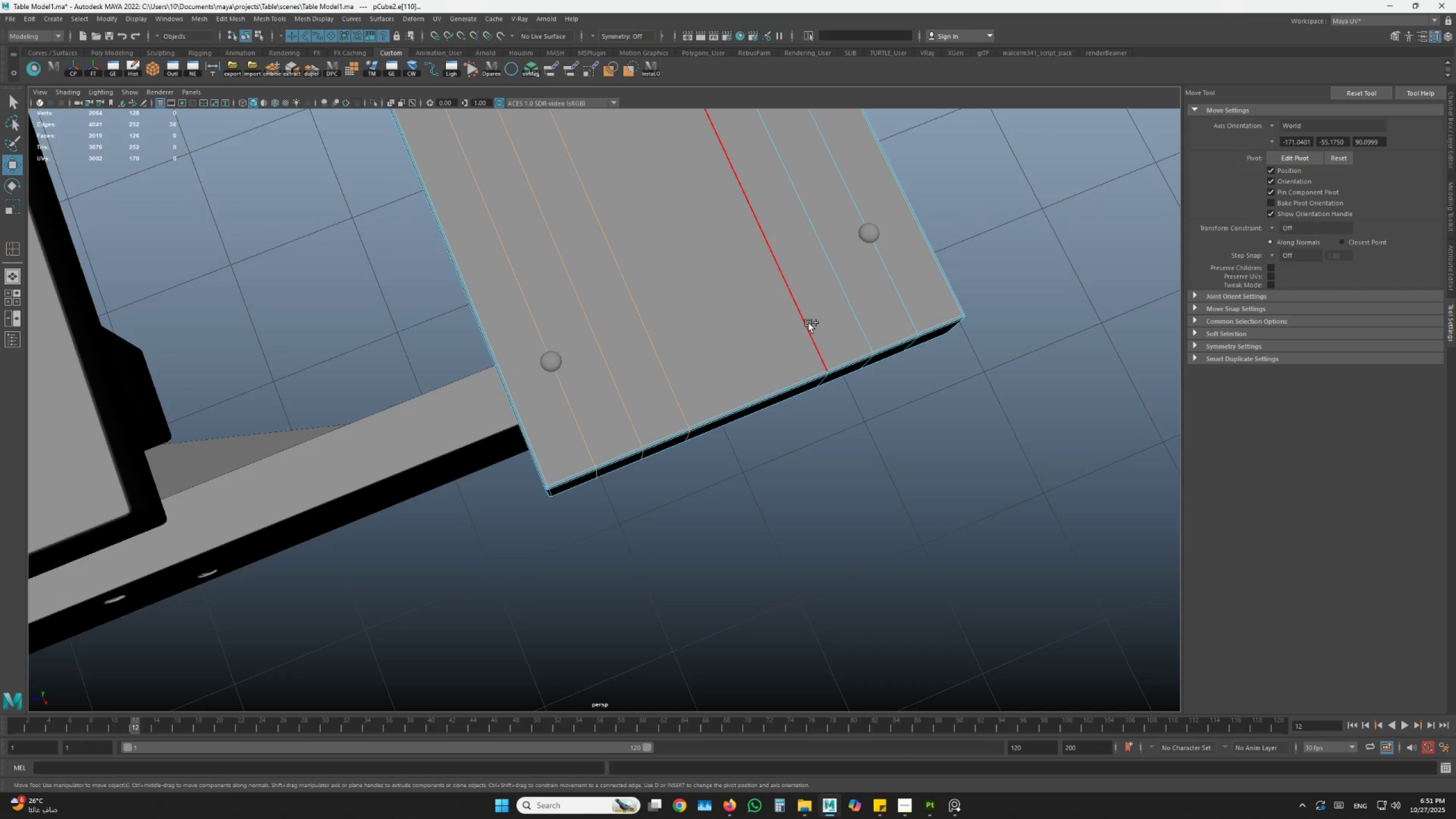 
hold_key(key=ShiftLeft, duration=1.47)
triple_click([858, 305])
 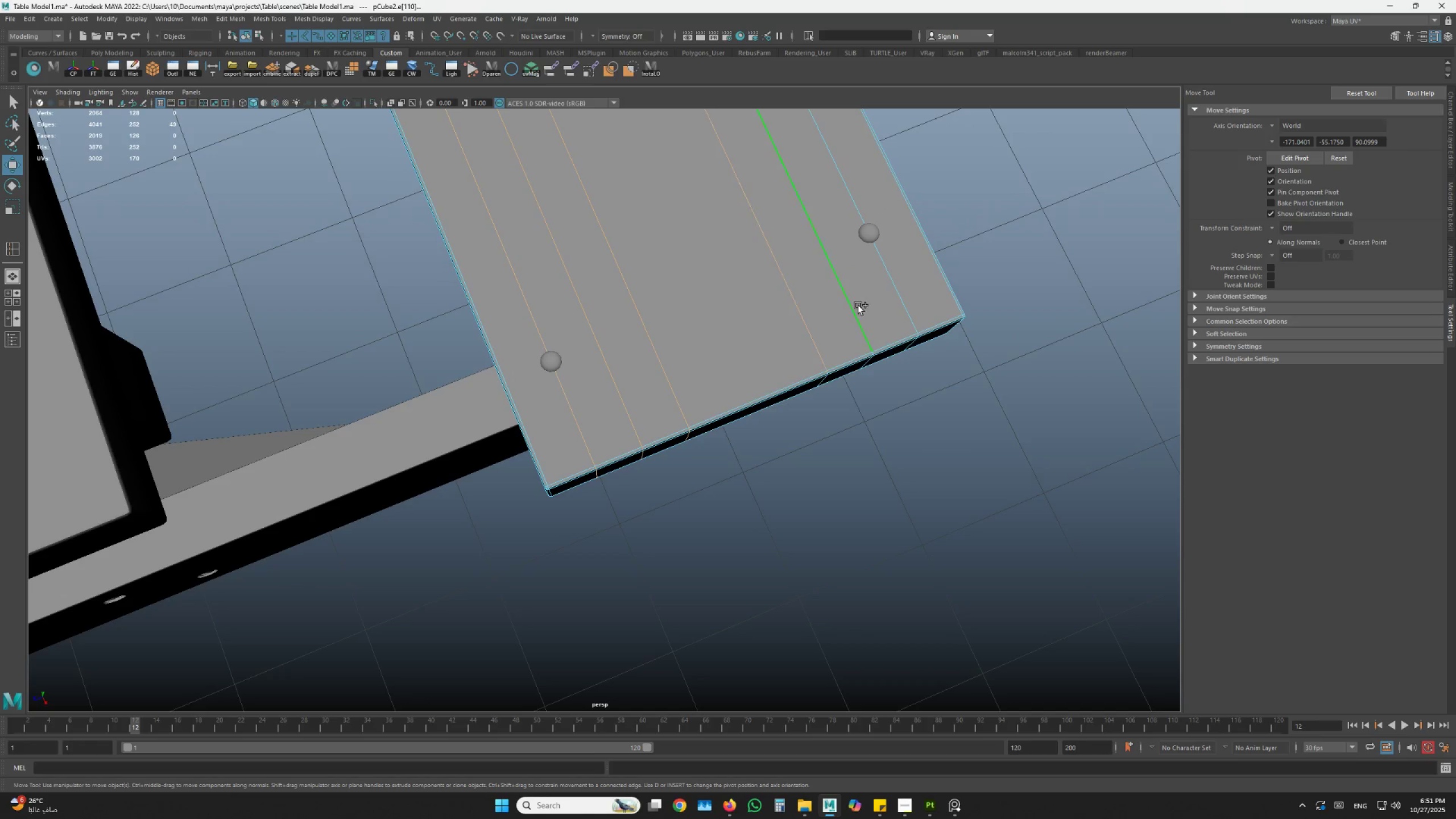 
triple_click([858, 305])
 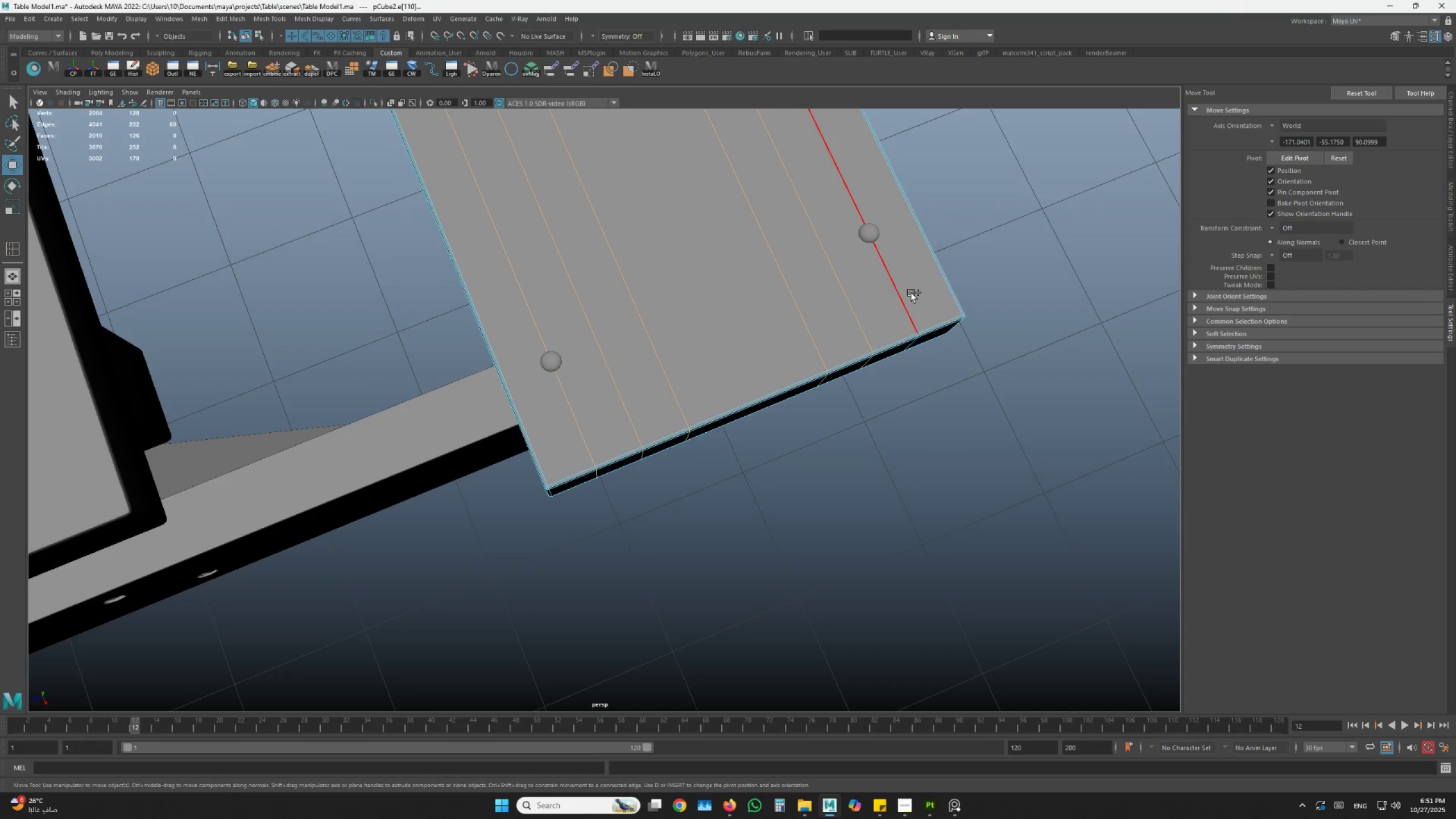 
triple_click([911, 293])
 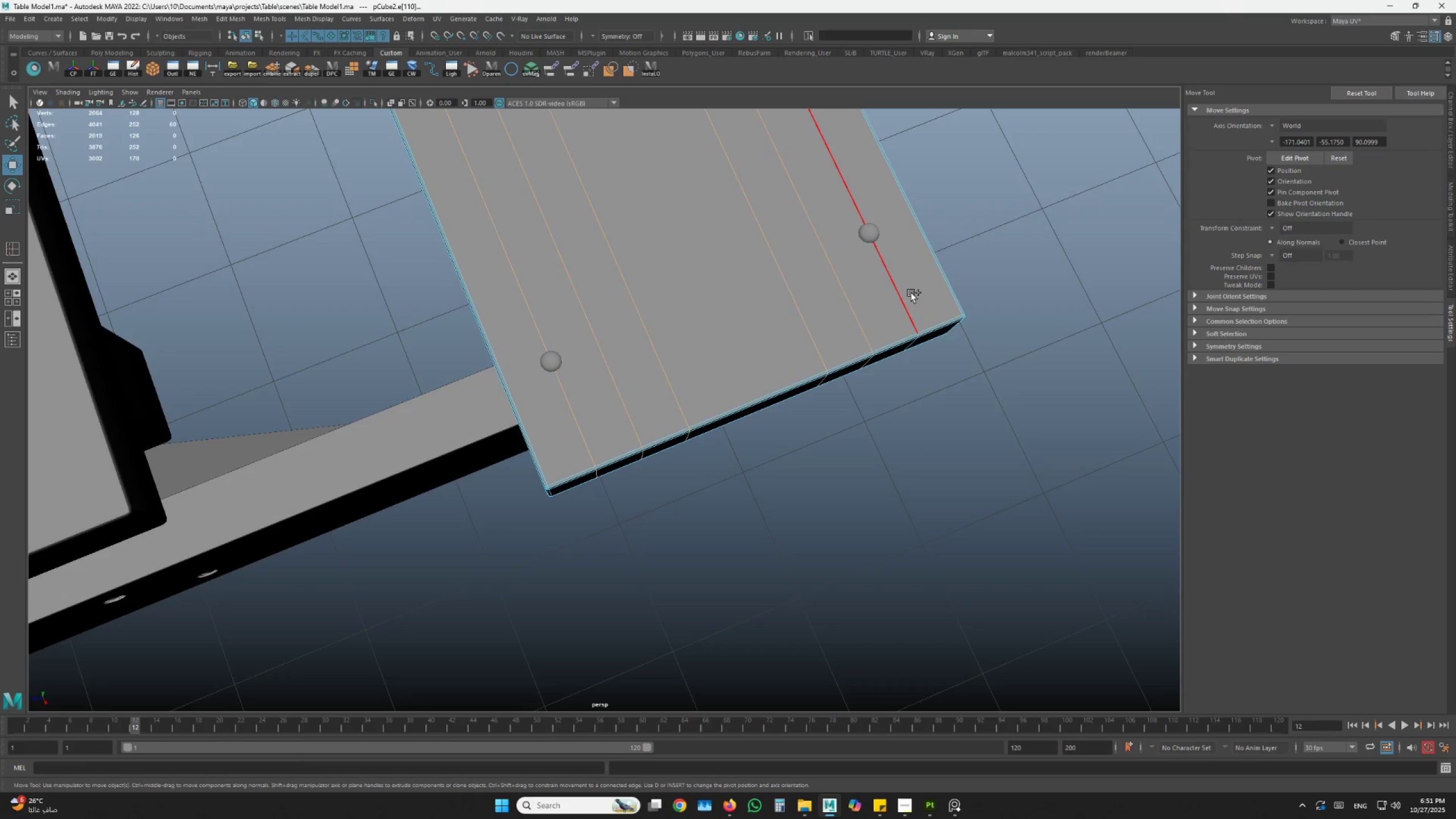 
triple_click([911, 293])
 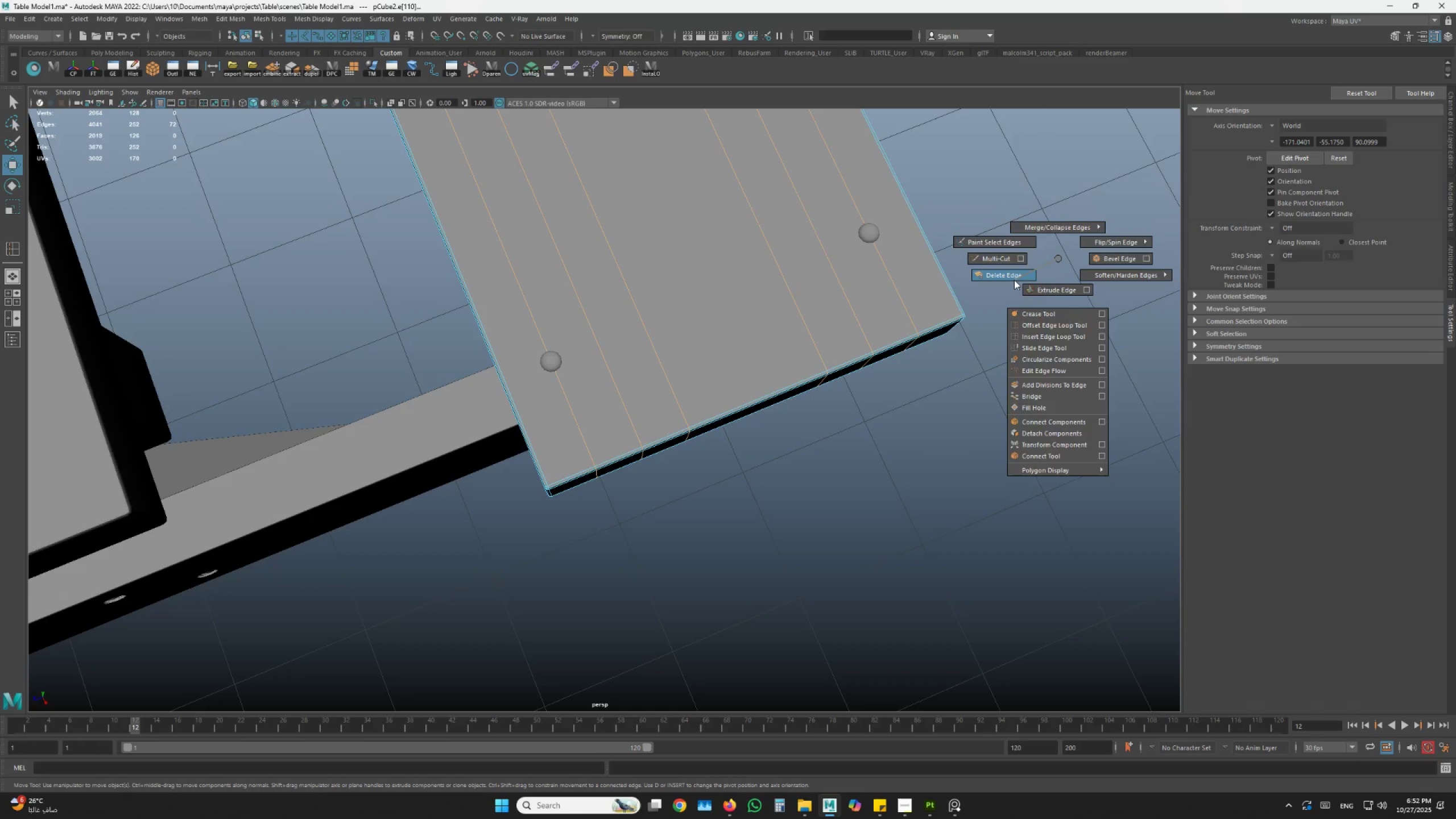 
hold_key(key=AltLeft, duration=1.5)
scroll: coordinate [888, 295], scroll_direction: down, amount: 6.0
 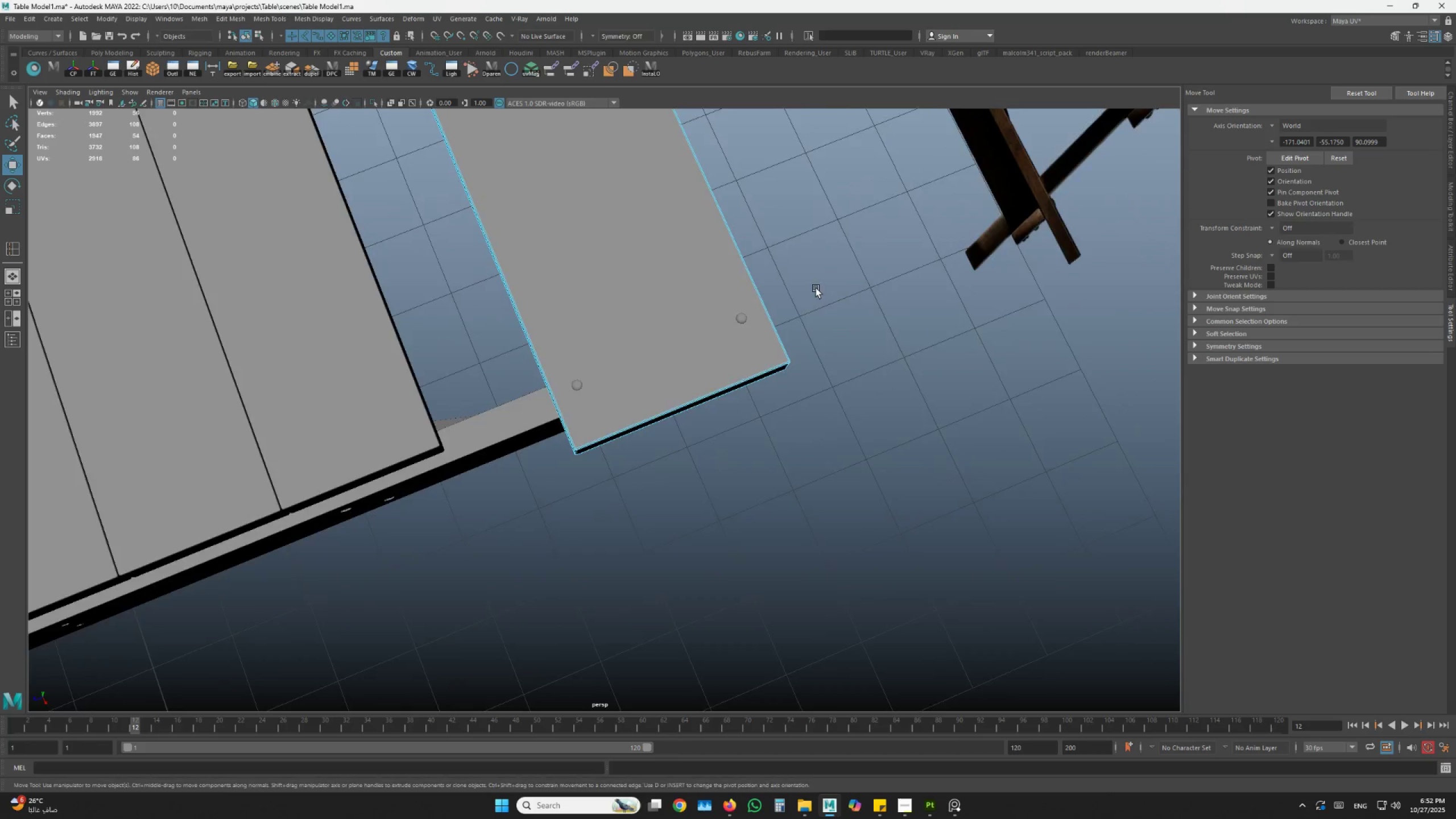 
left_click_drag(start_coordinate=[767, 275], to_coordinate=[726, 219])
 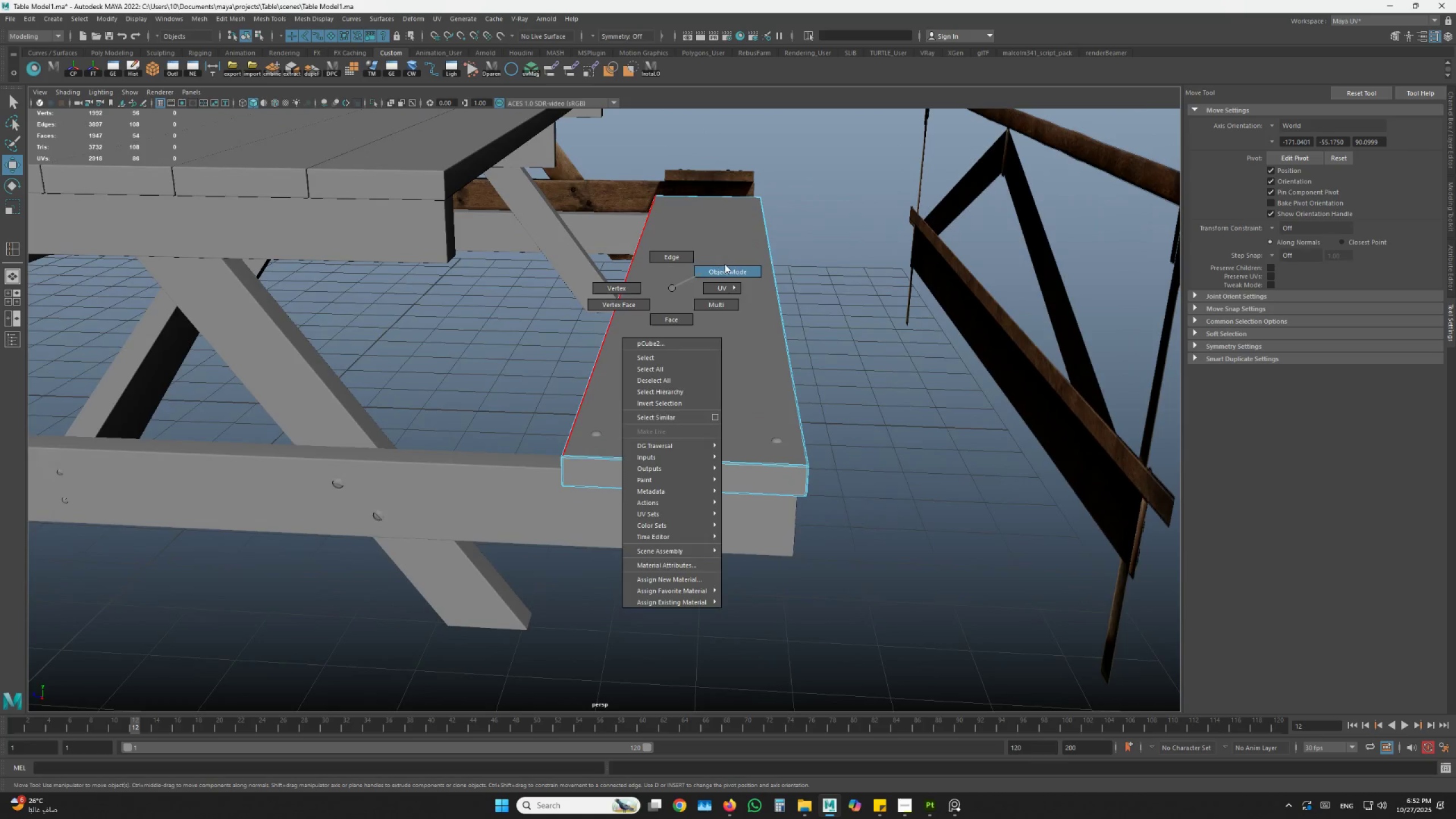 
key(Alt+AltLeft)
 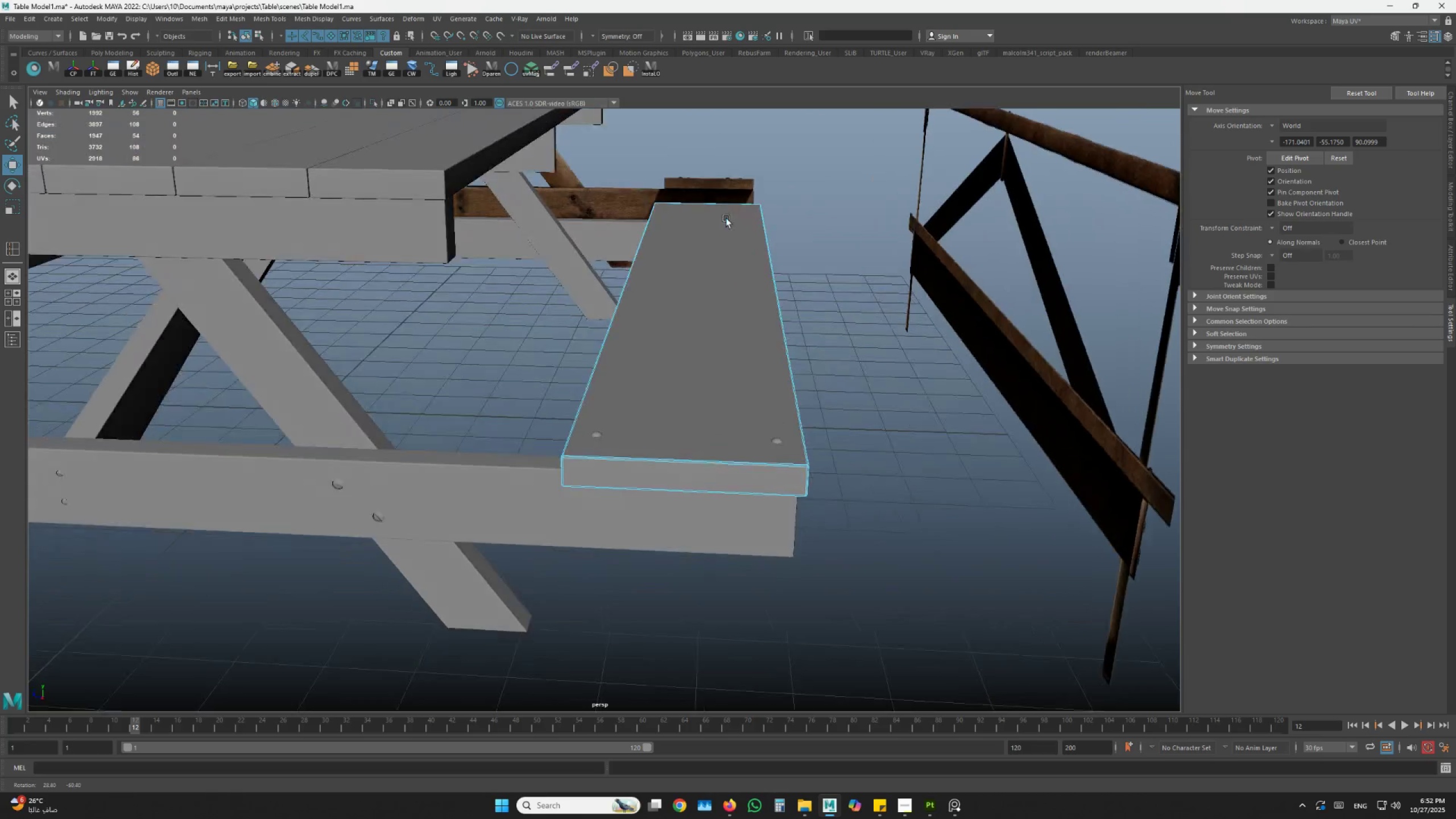 
key(Alt+AltLeft)
 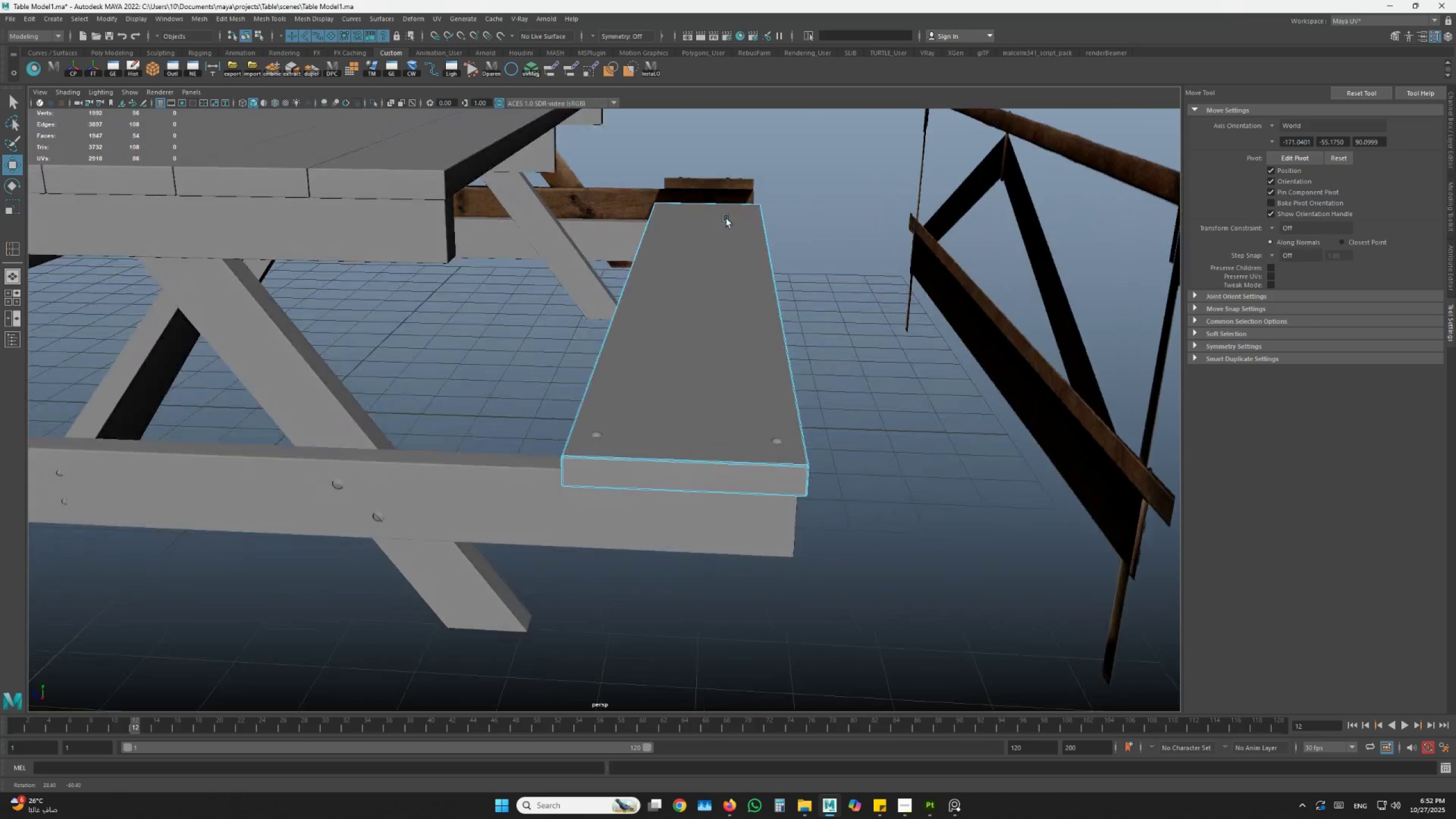 
key(Alt+AltLeft)
 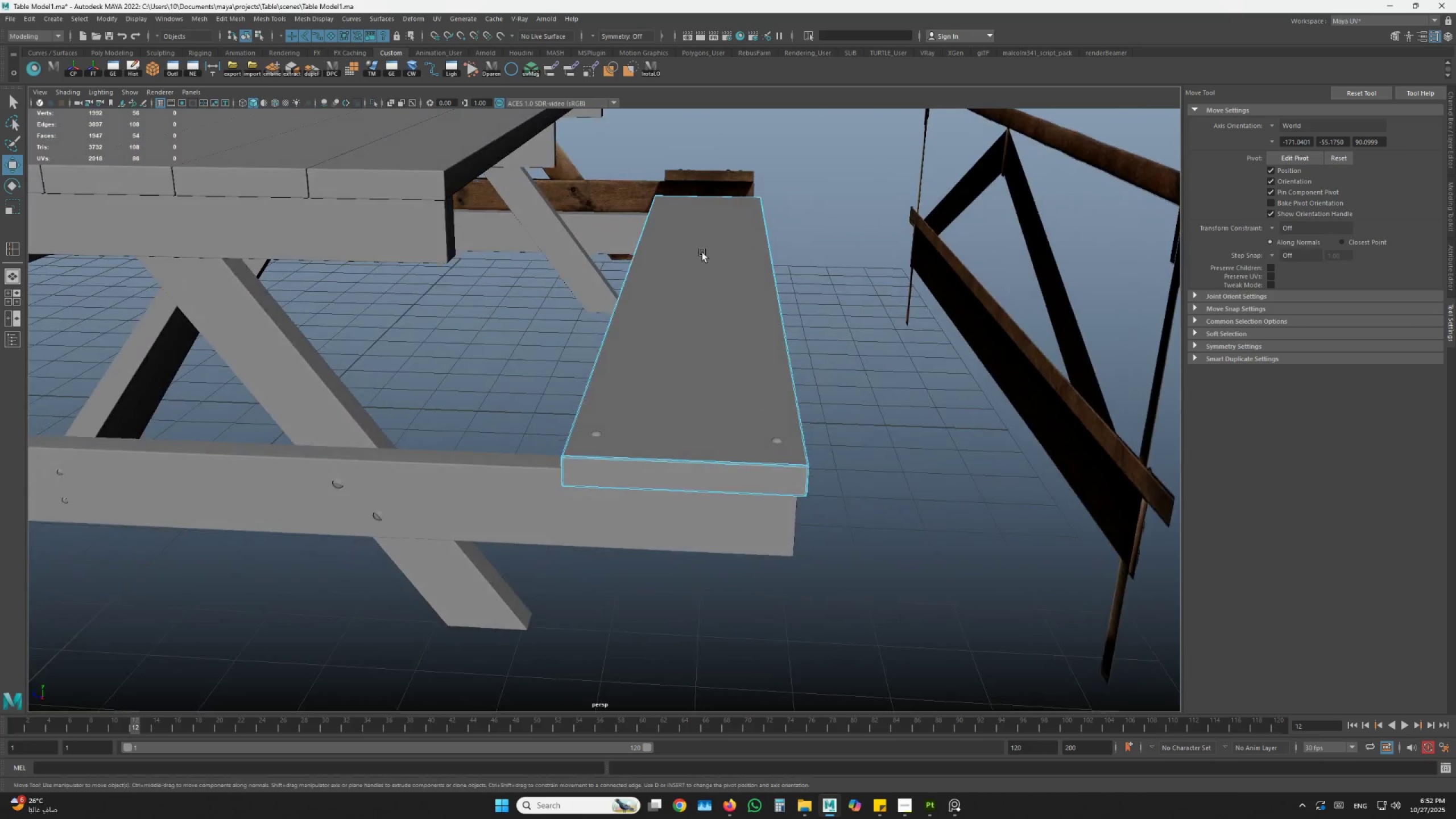 
key(Alt+AltLeft)
 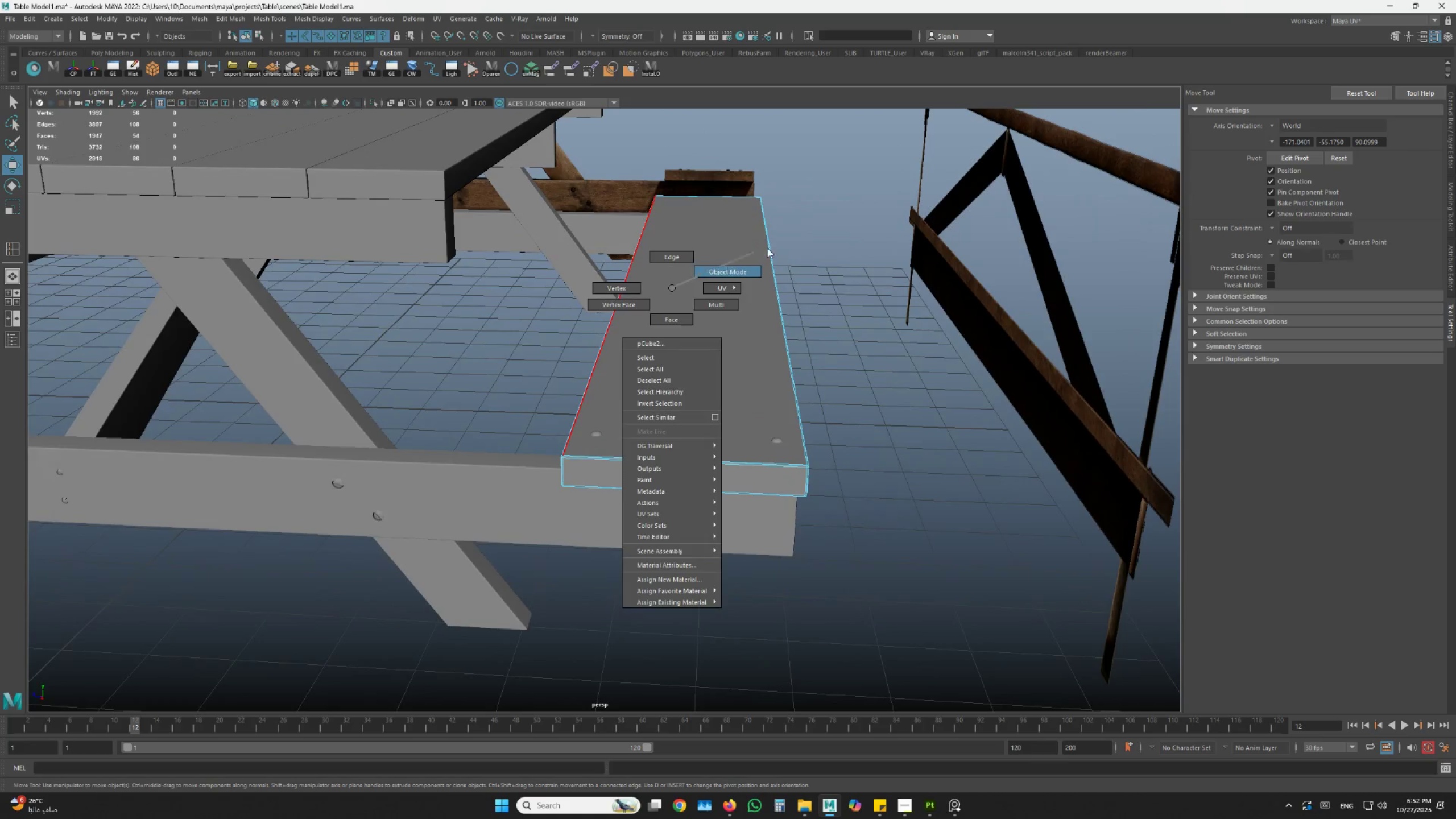 
left_click([729, 328])
 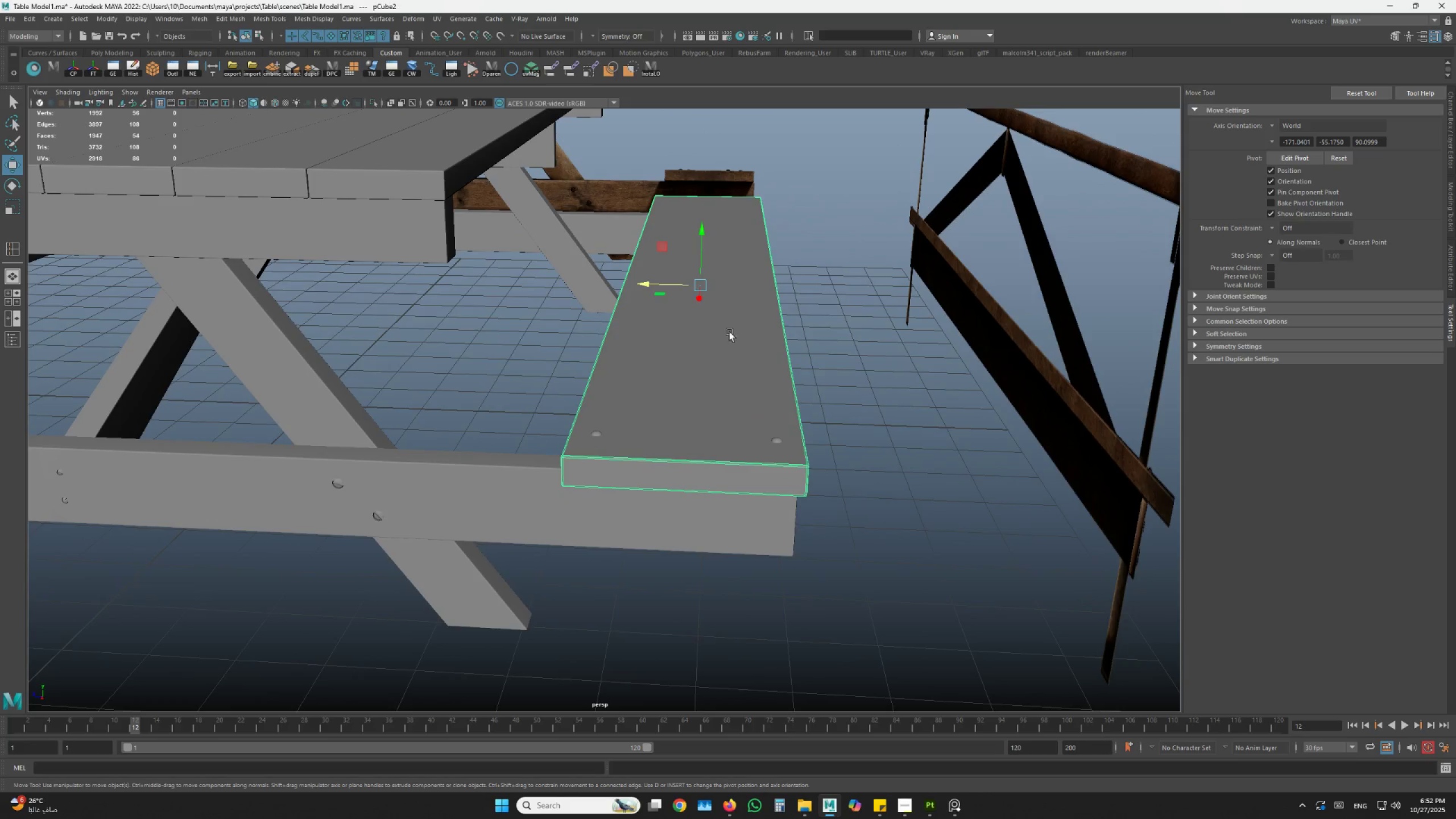 
hold_key(key=AltLeft, duration=1.52)
scroll: coordinate [771, 386], scroll_direction: down, amount: 2.0
 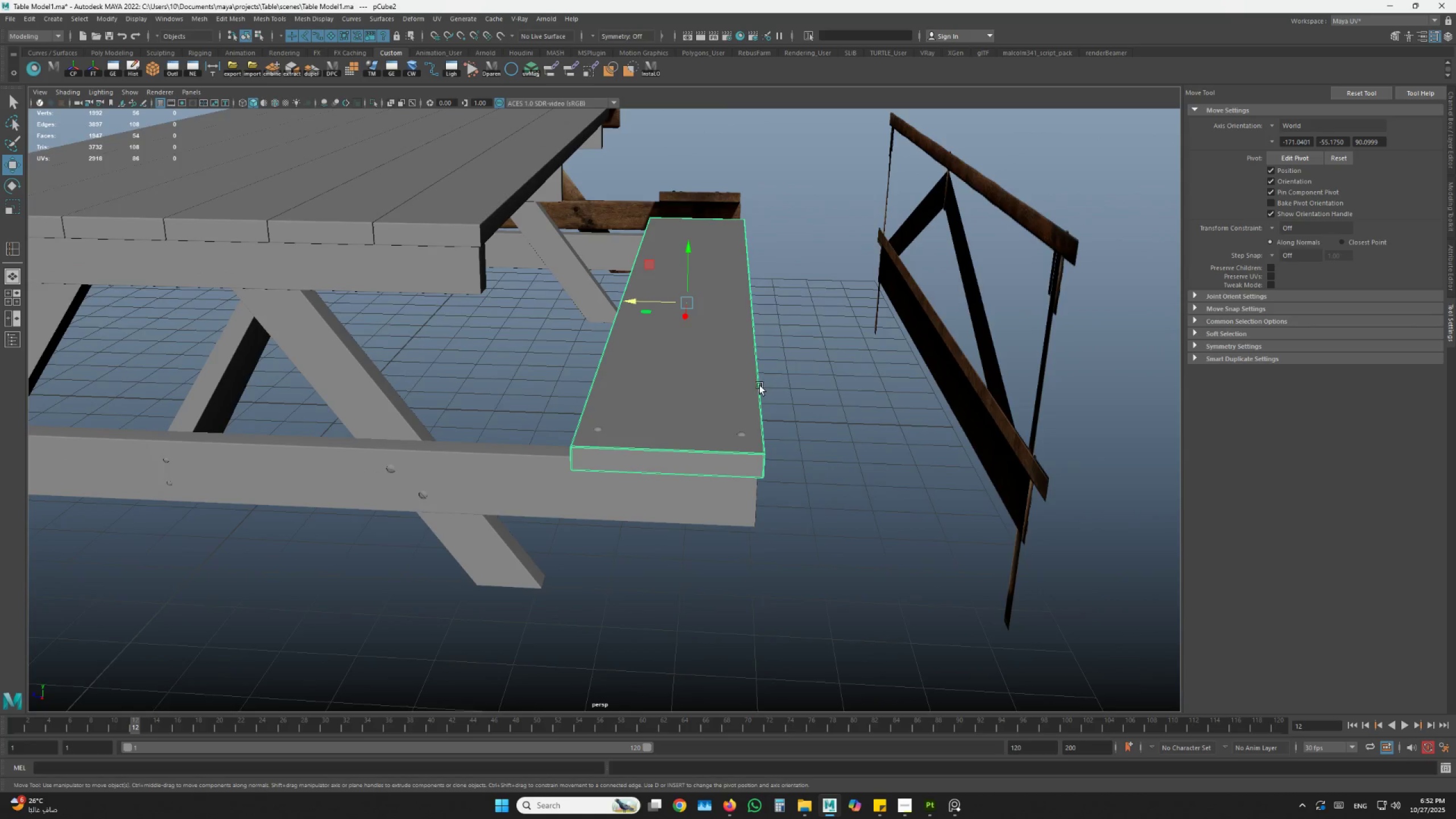 
left_click_drag(start_coordinate=[760, 386], to_coordinate=[743, 386])
 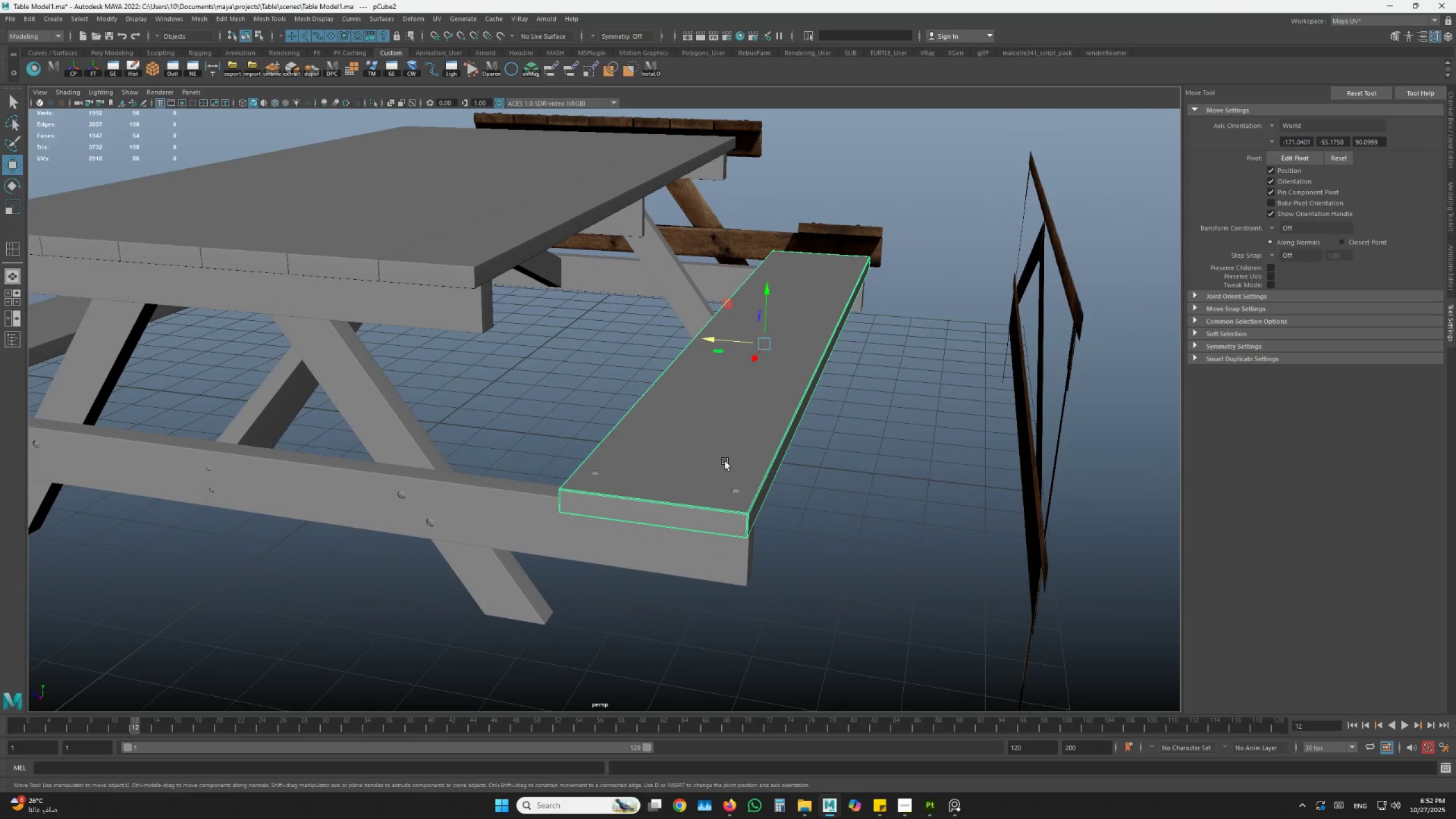 
hold_key(key=AltLeft, duration=1.5)
 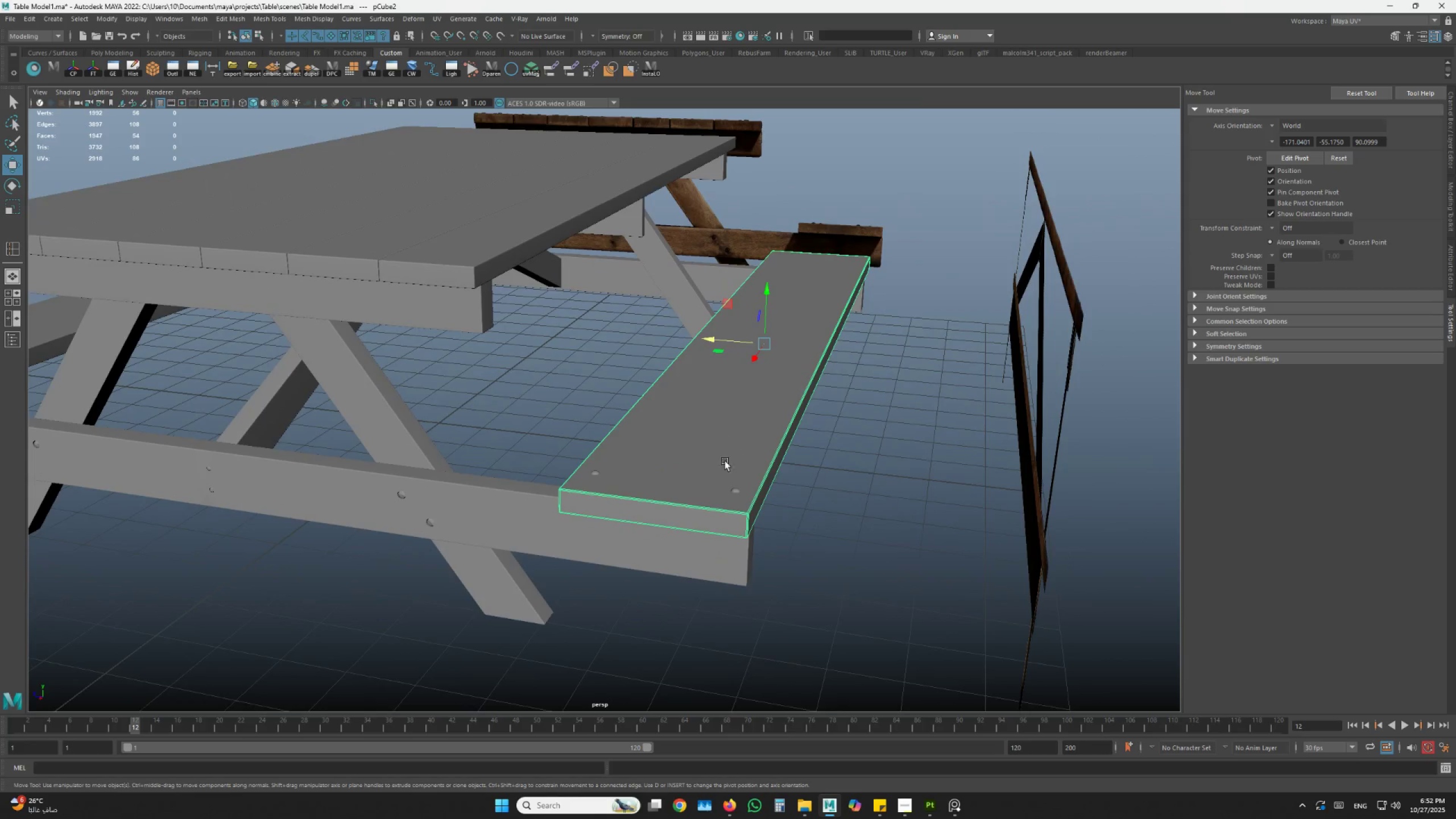 
key(Alt+AltLeft)
 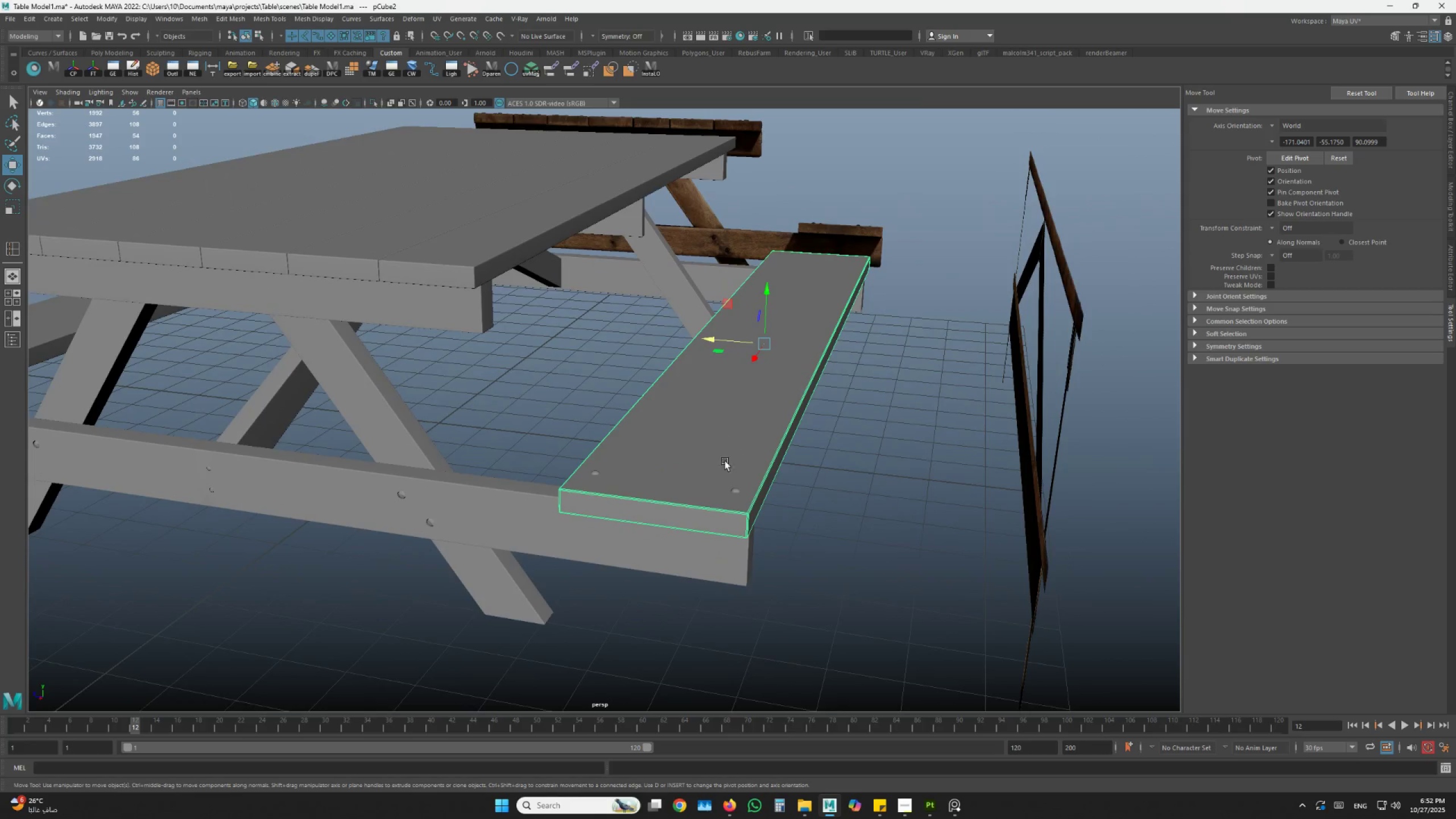 
key(Alt+AltLeft)
 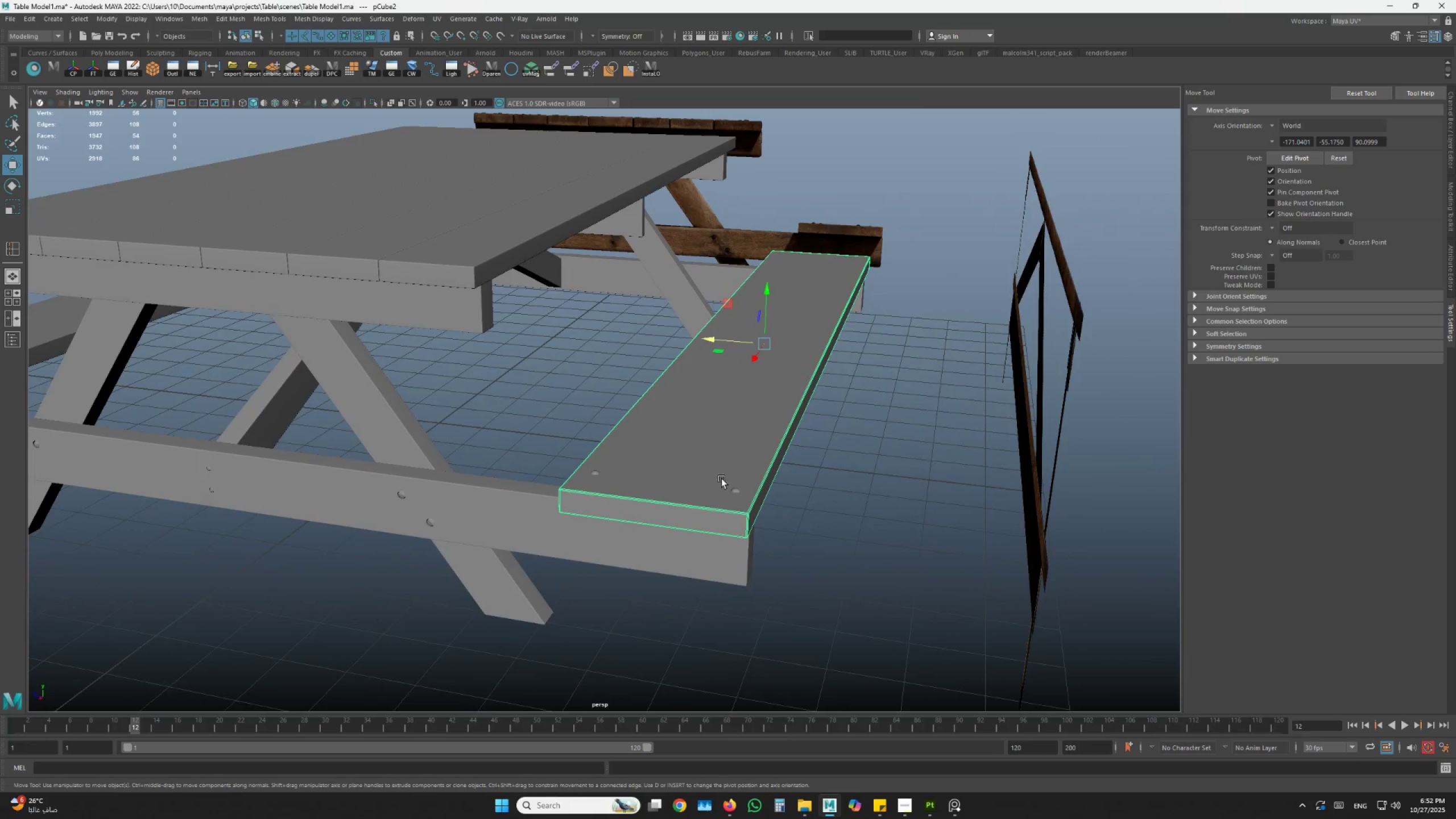 
key(Alt+AltLeft)
 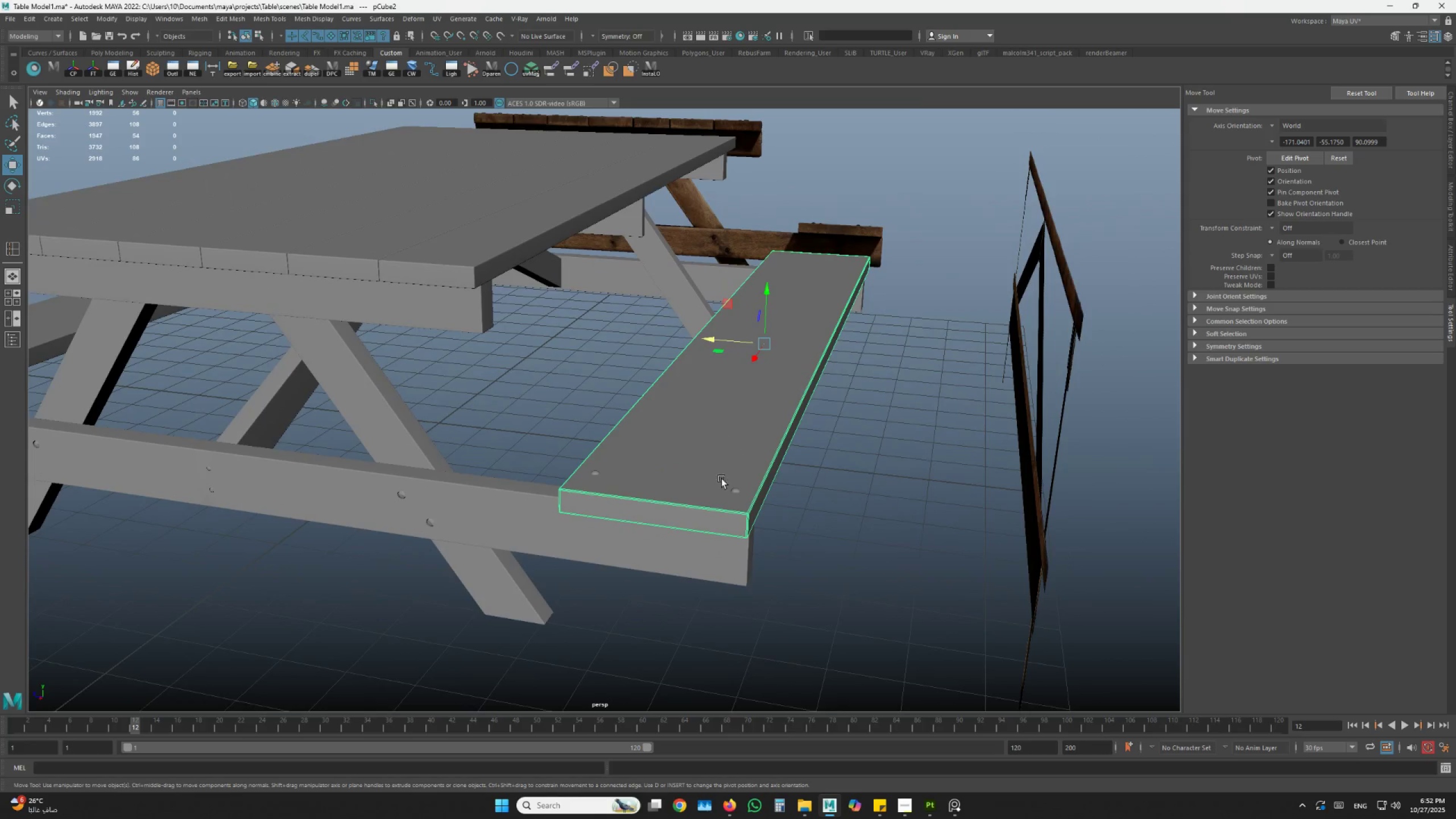 
hold_key(key=AltLeft, duration=1.81)
left_click([596, 473])
 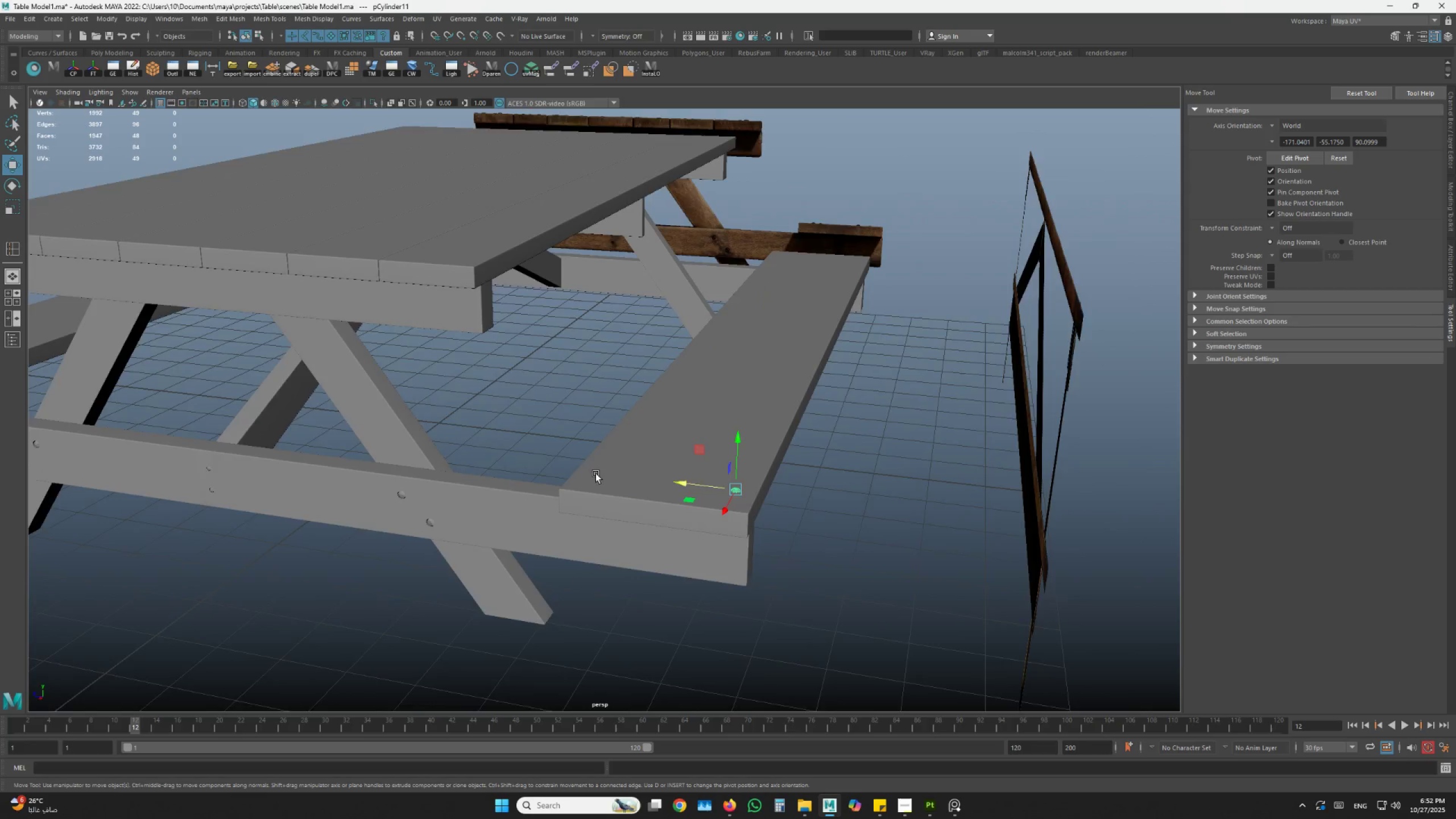 
scroll: coordinate [596, 473], scroll_direction: down, amount: 2.0
 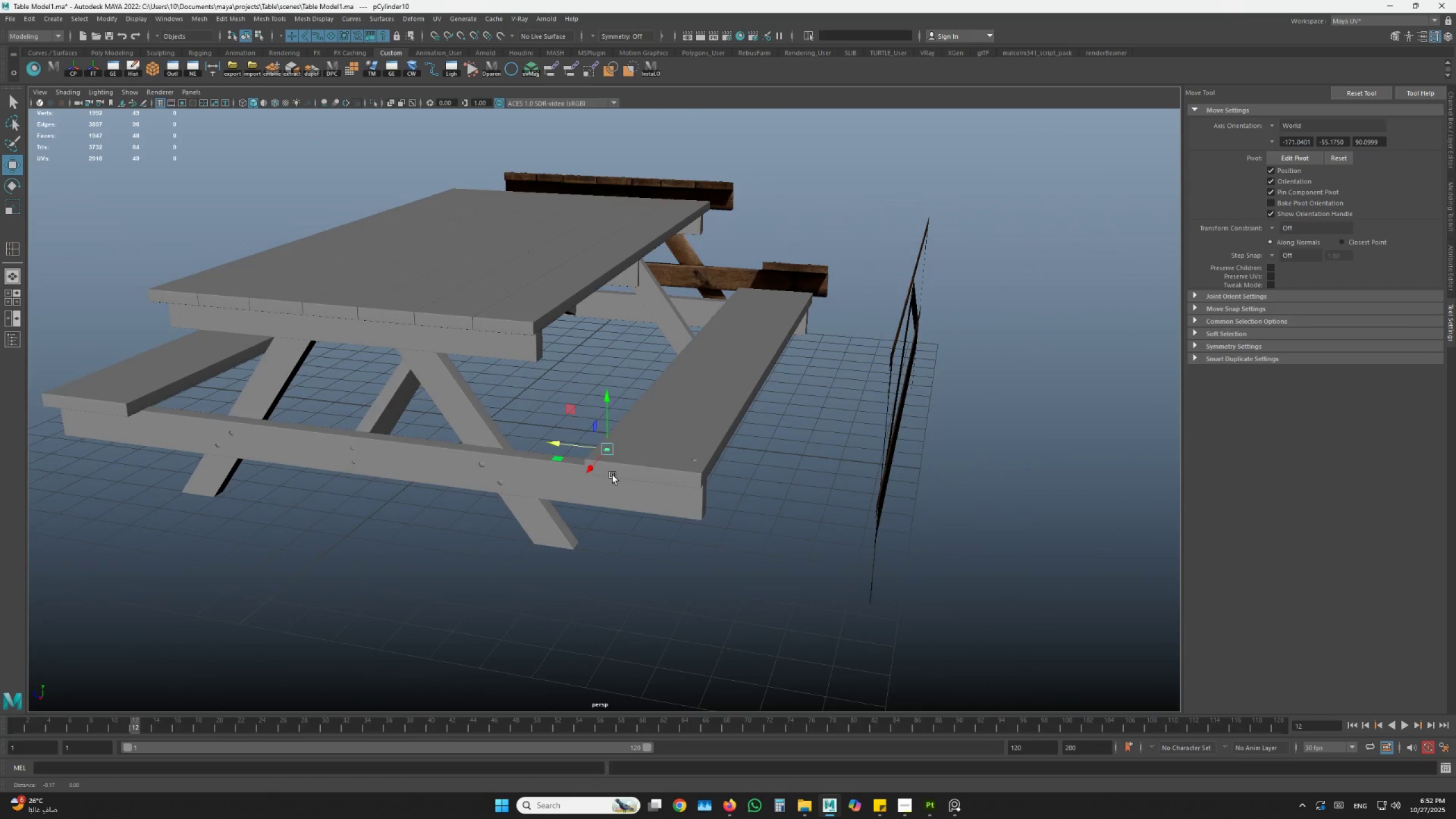 
hold_key(key=AltLeft, duration=0.72)
left_click_drag(start_coordinate=[655, 469], to_coordinate=[672, 490])
 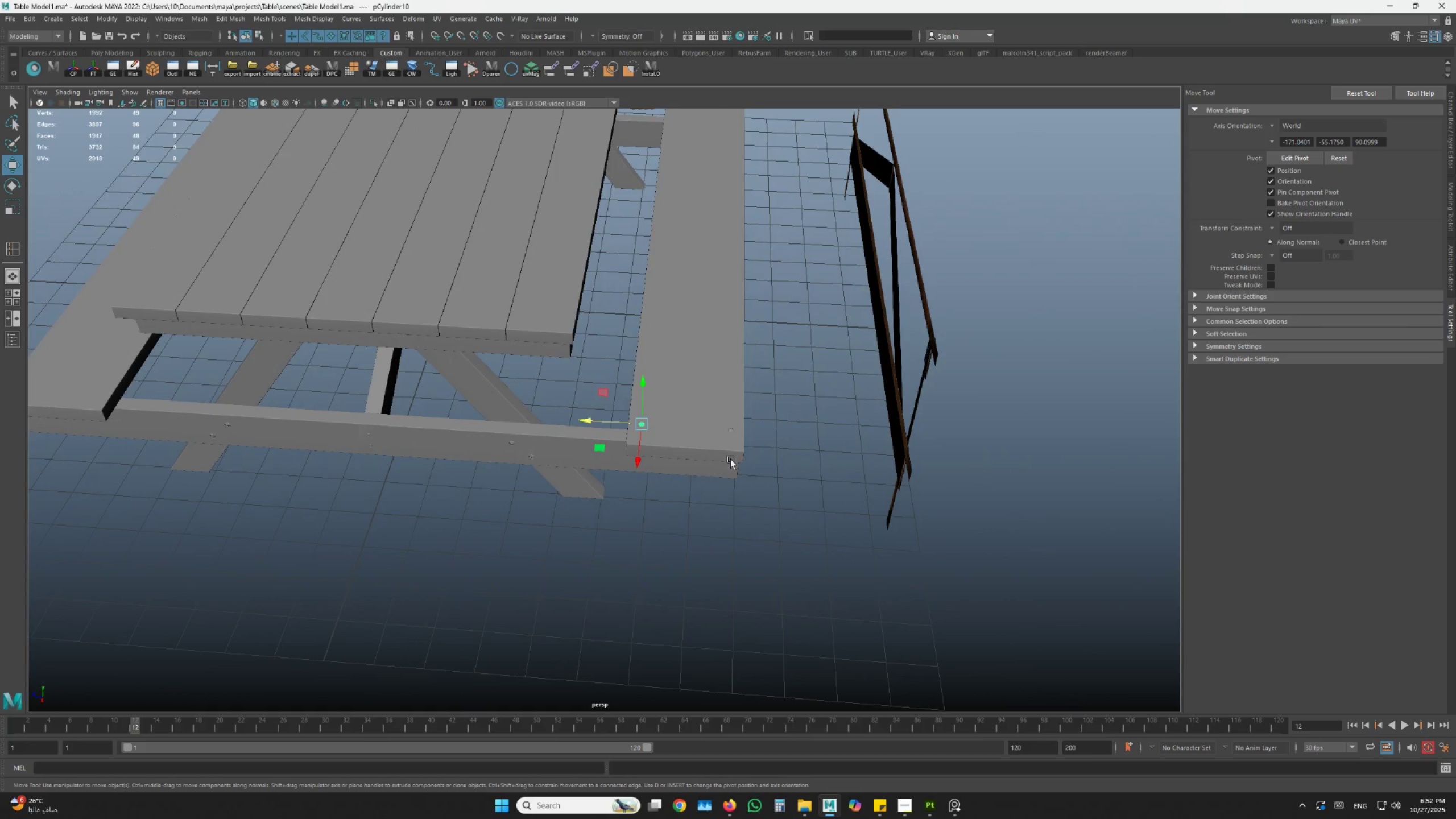 
hold_key(key=ShiftLeft, duration=0.59)
left_click([733, 430])
 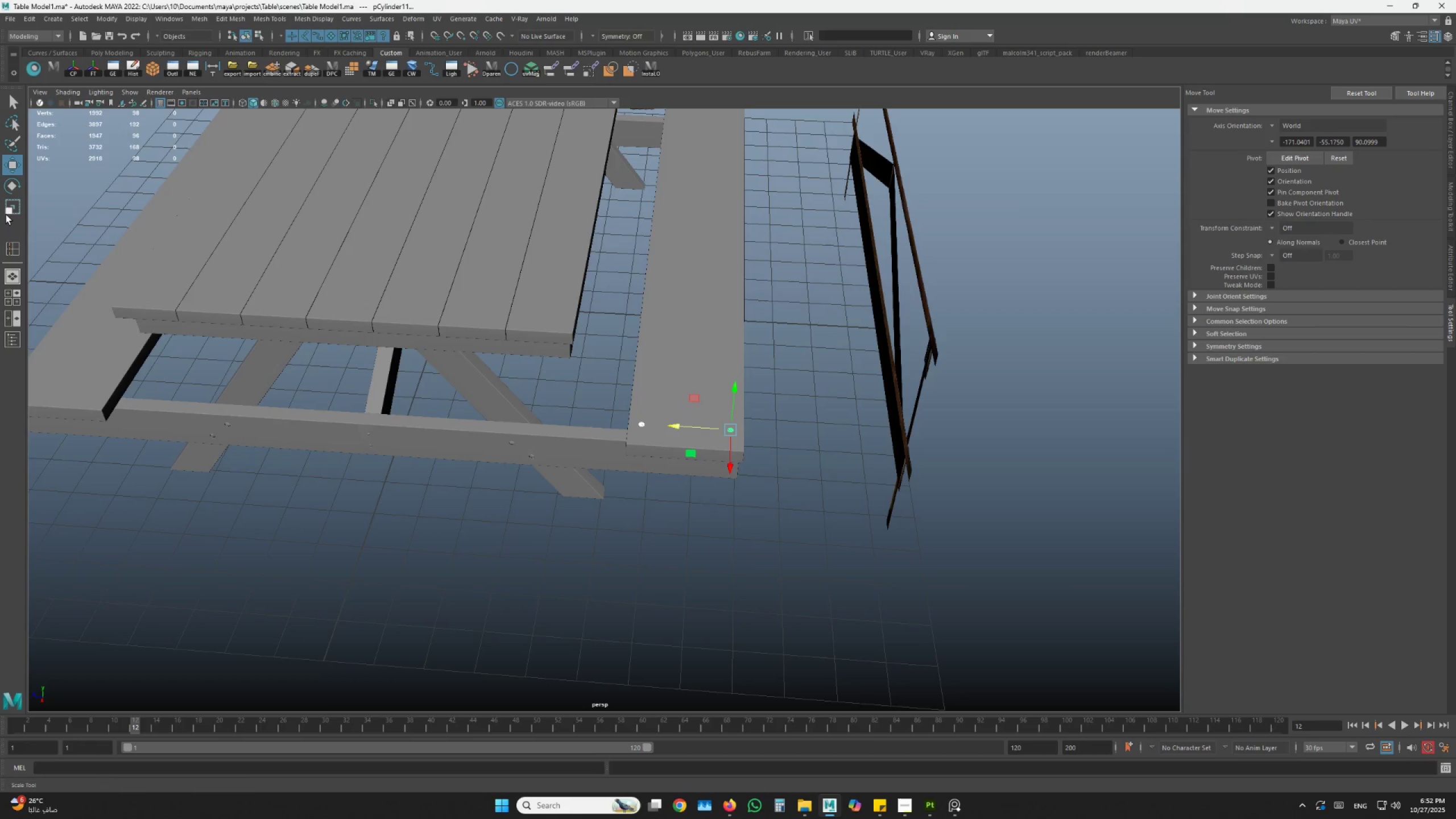 
left_click([15, 338])
 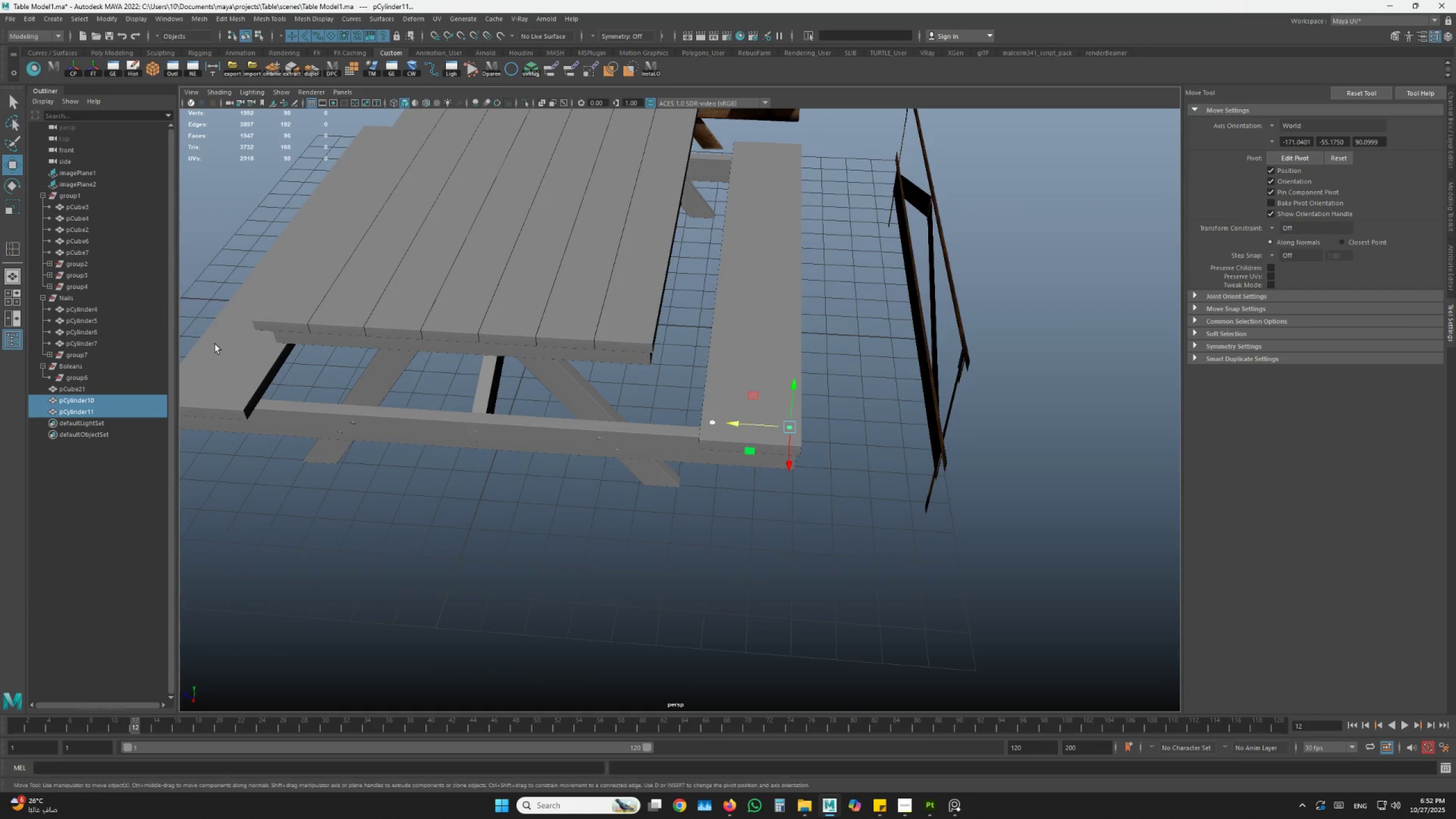 
hold_key(key=AltLeft, duration=0.52)
 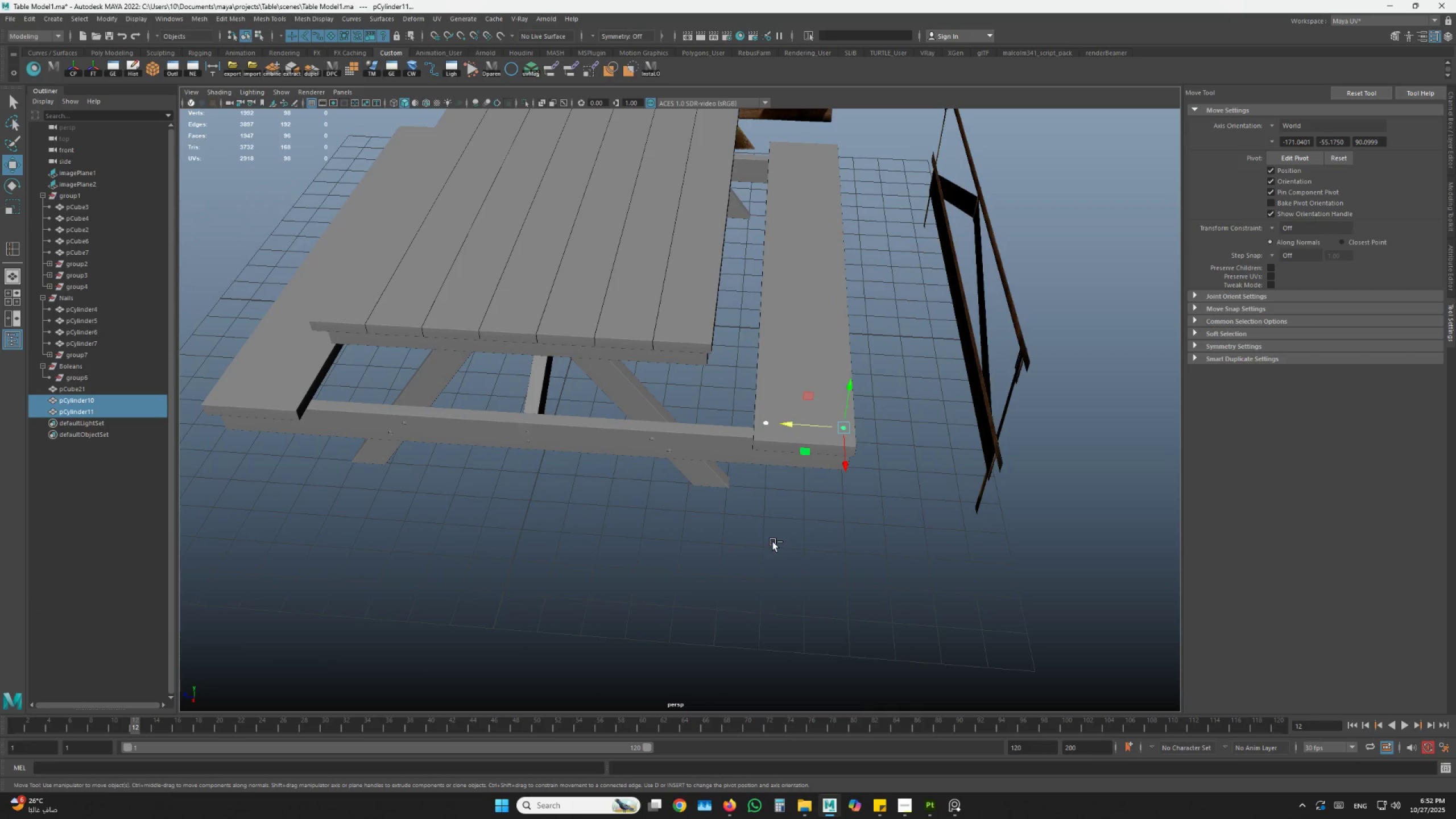 
hold_key(key=AltLeft, duration=1.74)
 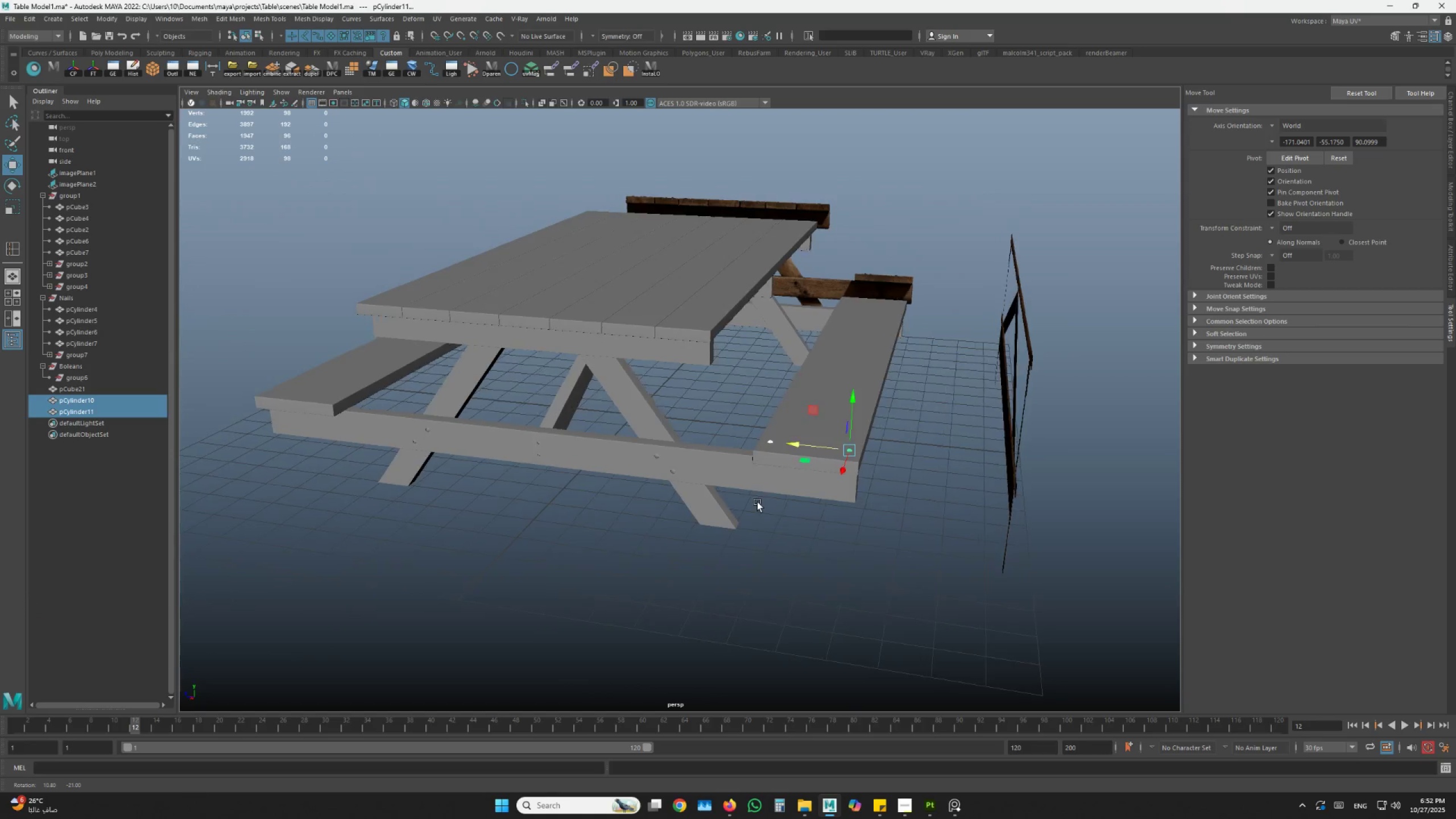 
hold_key(key=ControlLeft, duration=0.77)
 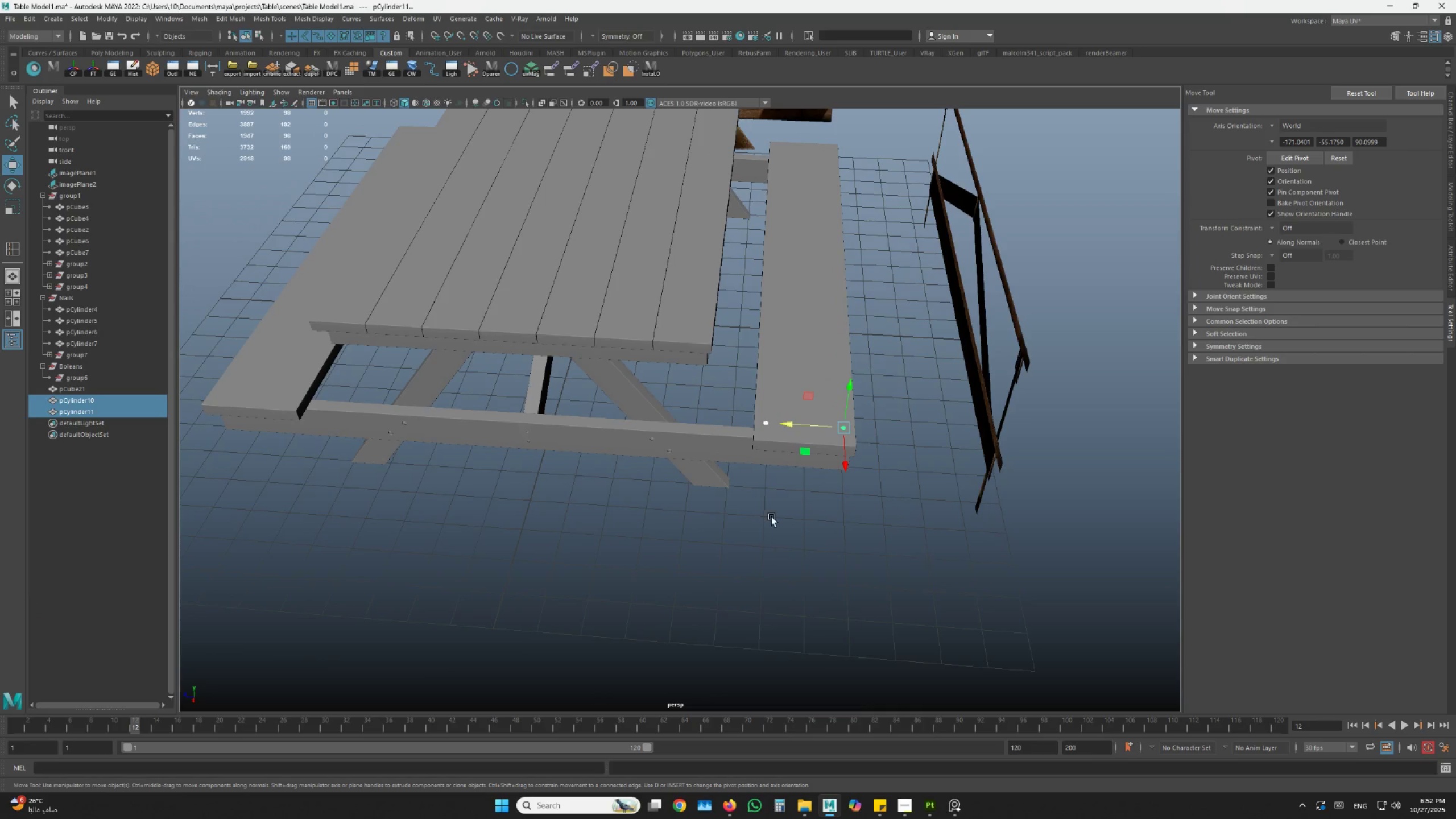 
left_click_drag(start_coordinate=[773, 522], to_coordinate=[737, 512])
 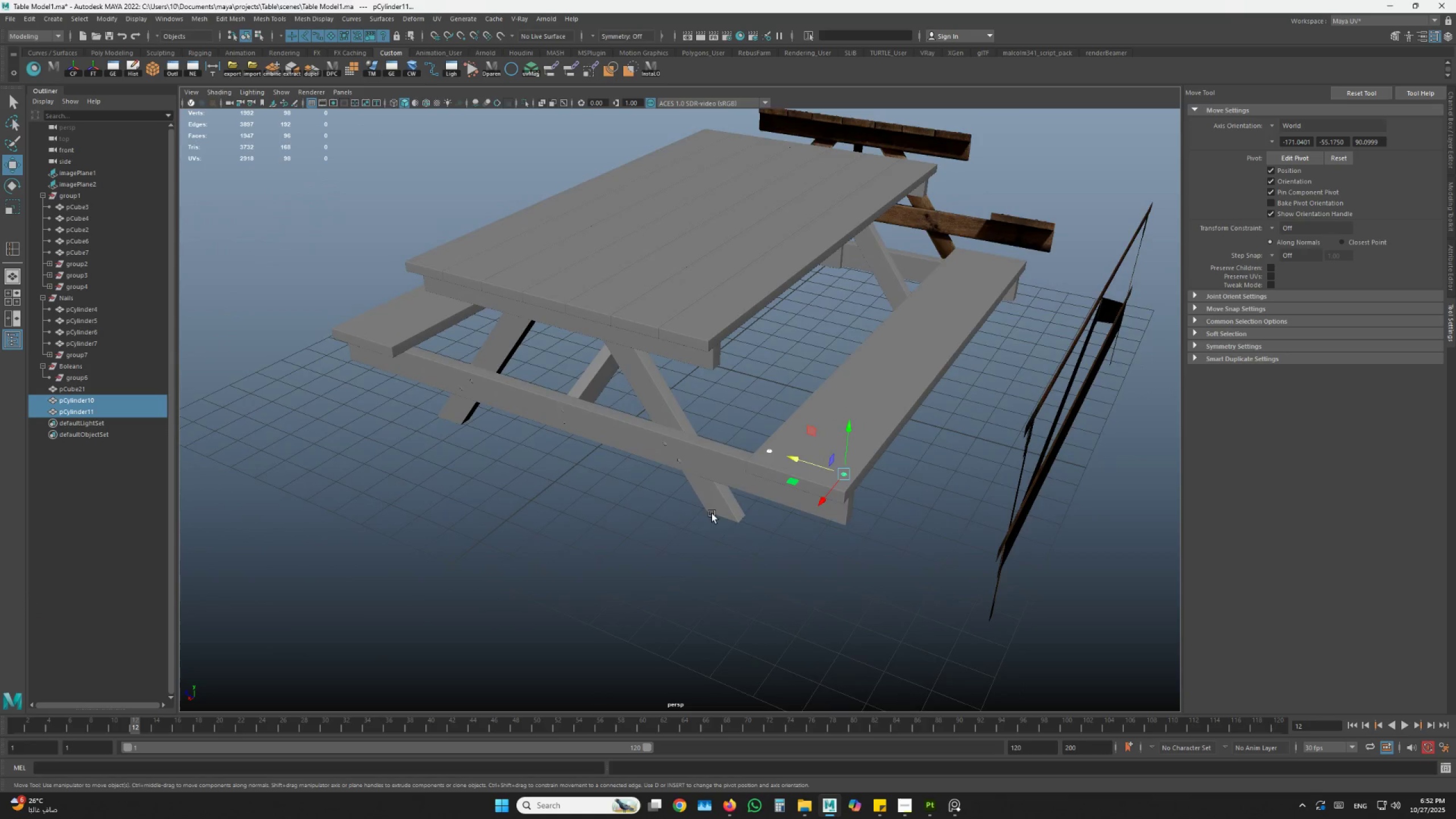 
hold_key(key=AltLeft, duration=1.51)
 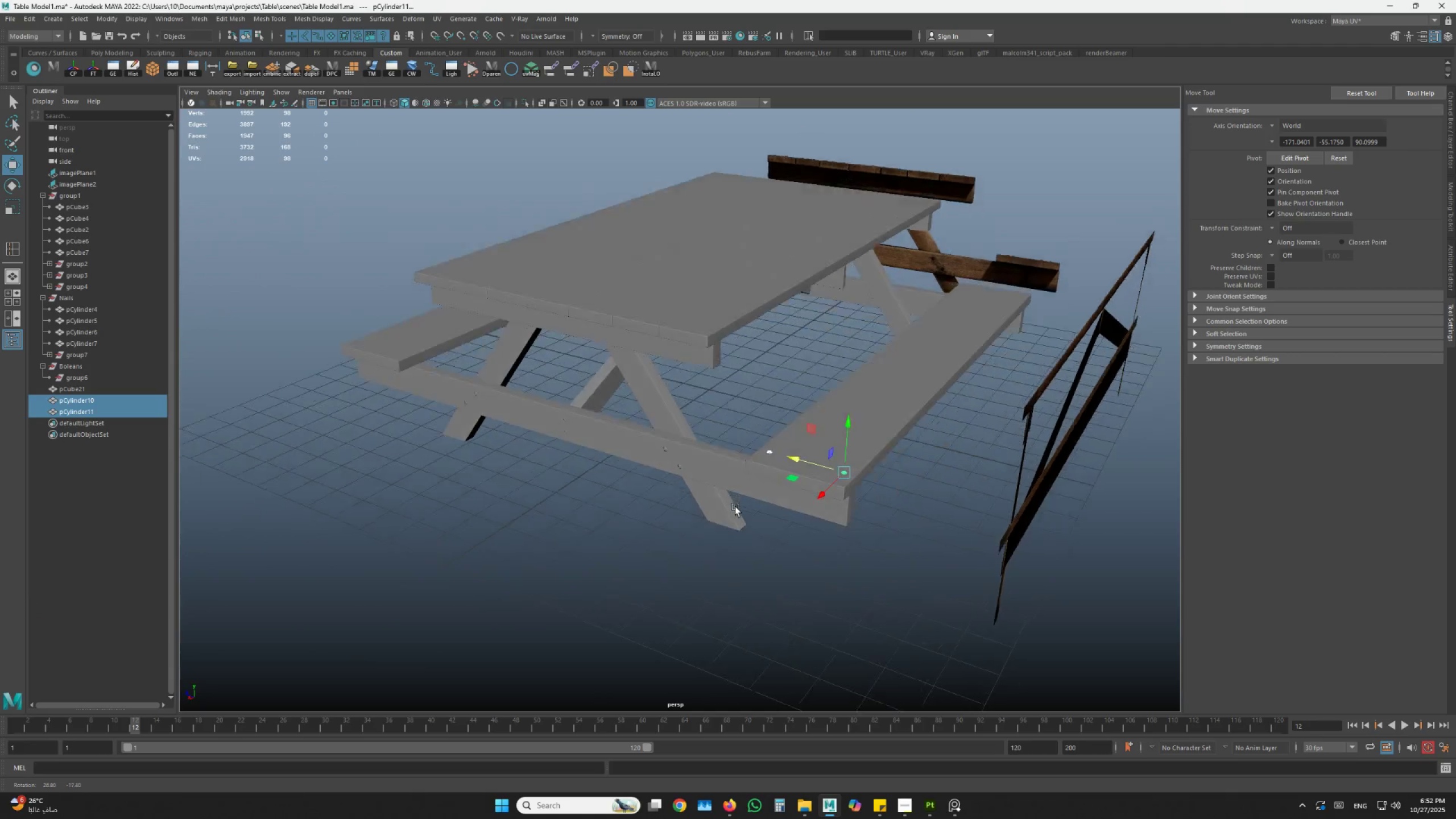 
key(Alt+AltLeft)
 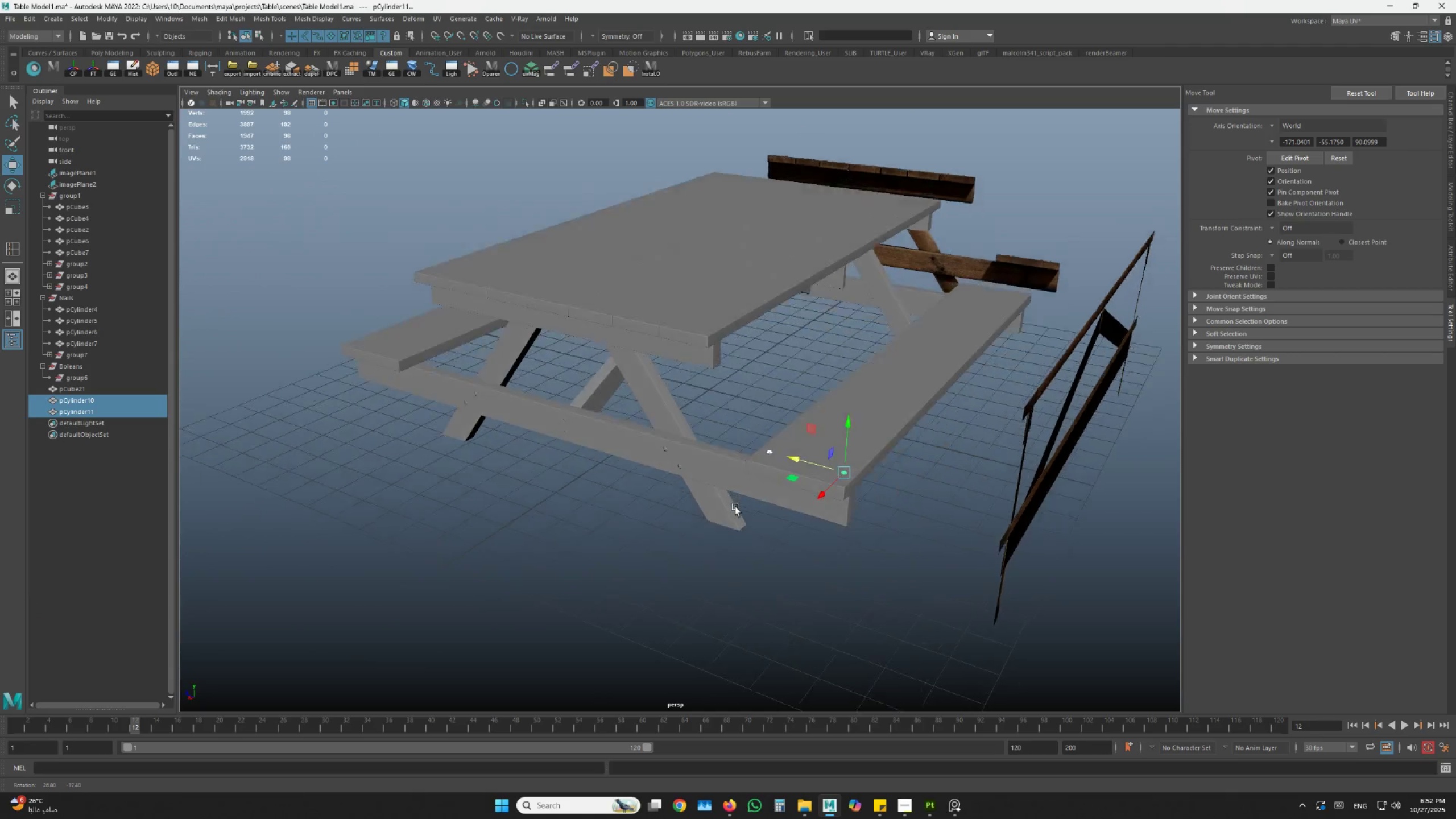 
key(Alt+AltLeft)
 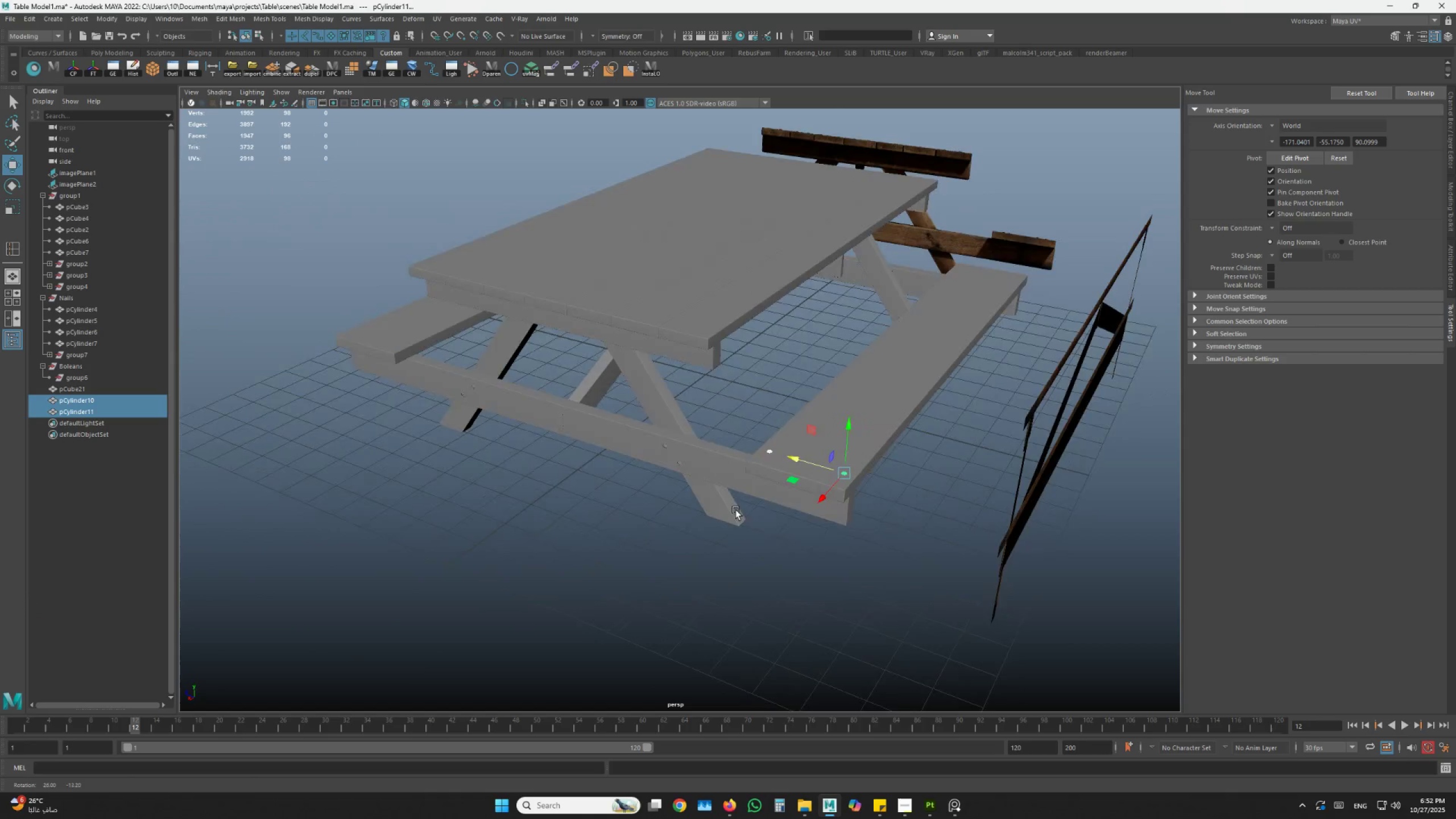 
key(Alt+AltLeft)
 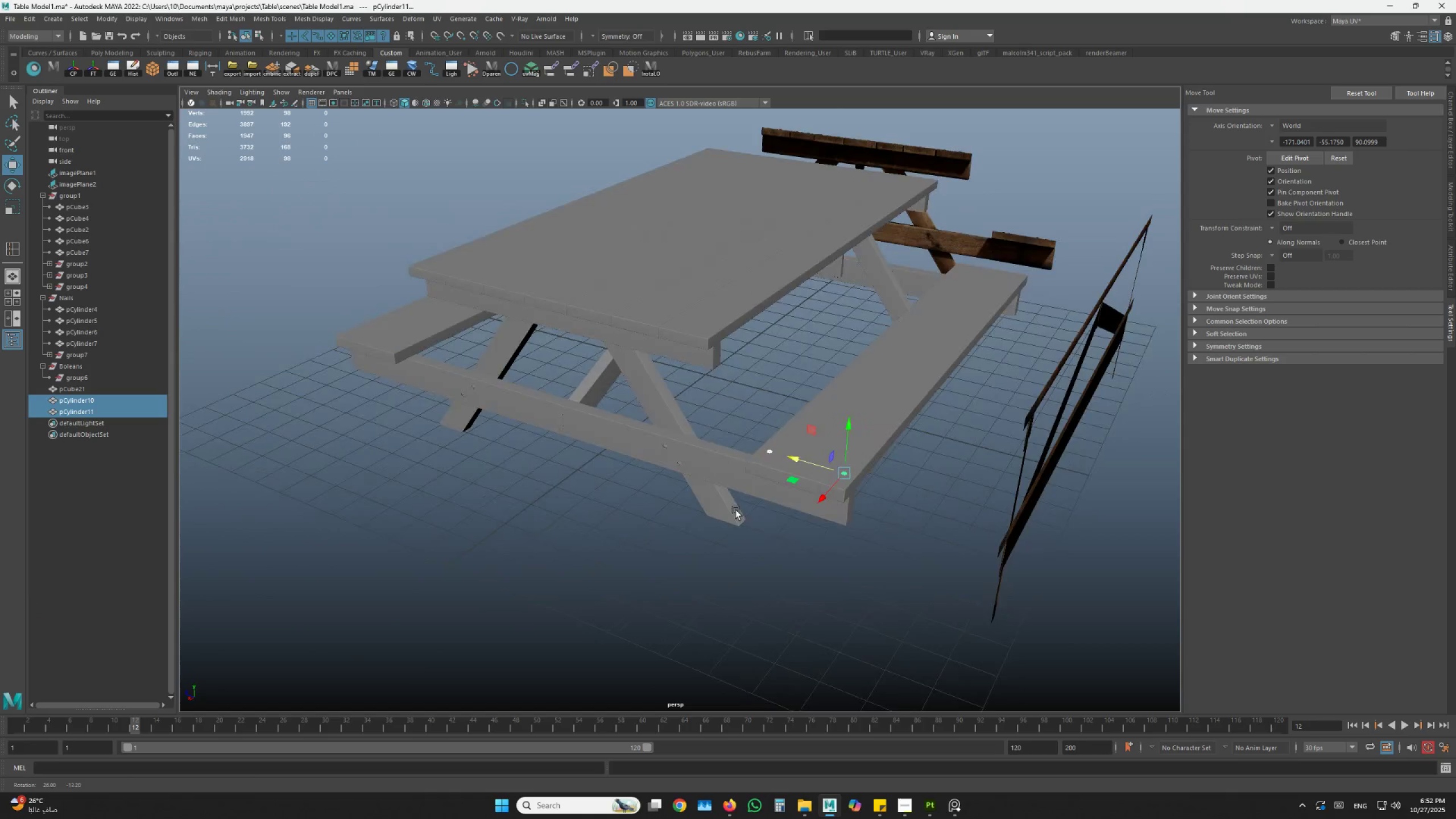 
key(Alt+AltLeft)
 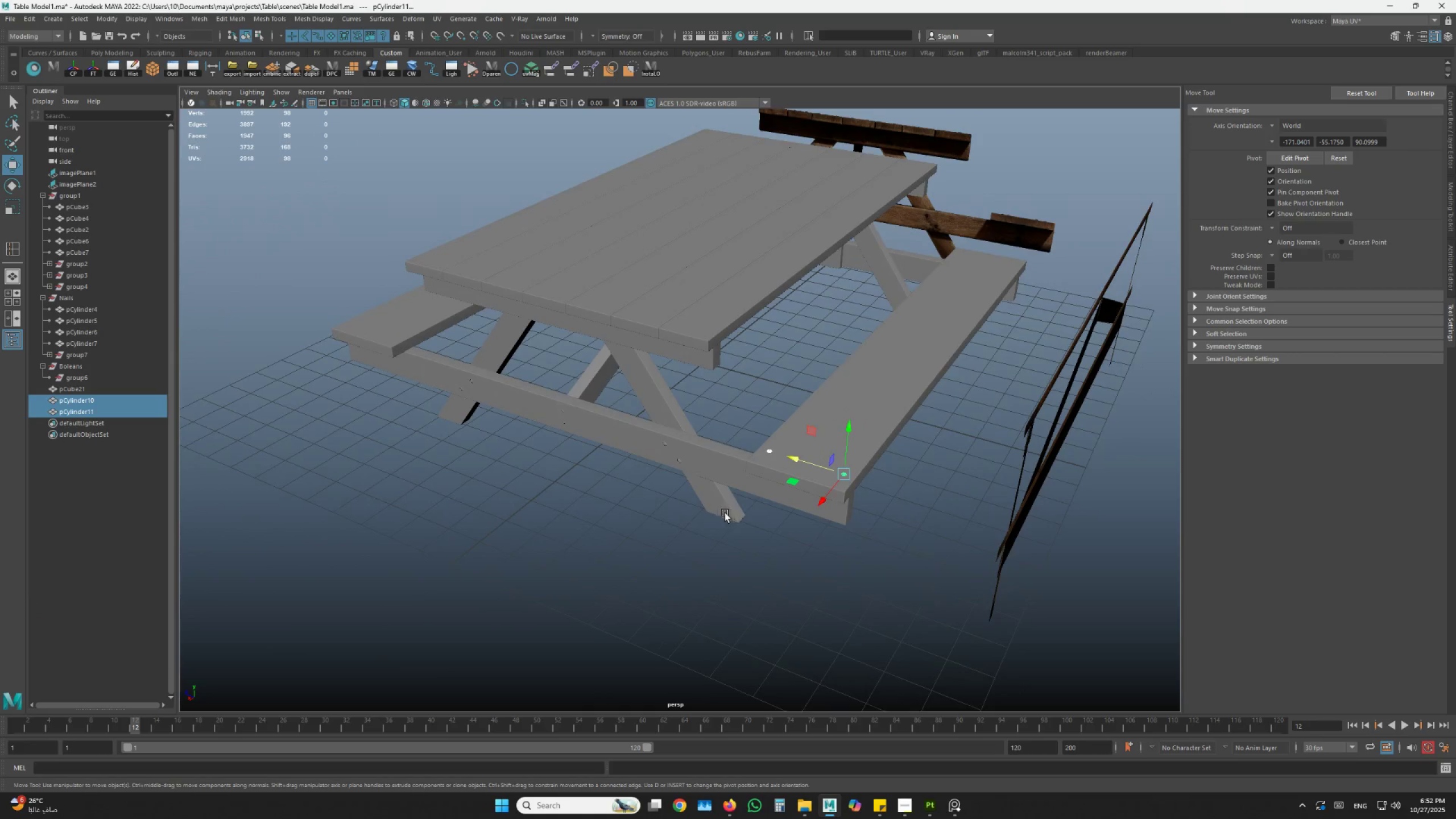 
key(Space)
 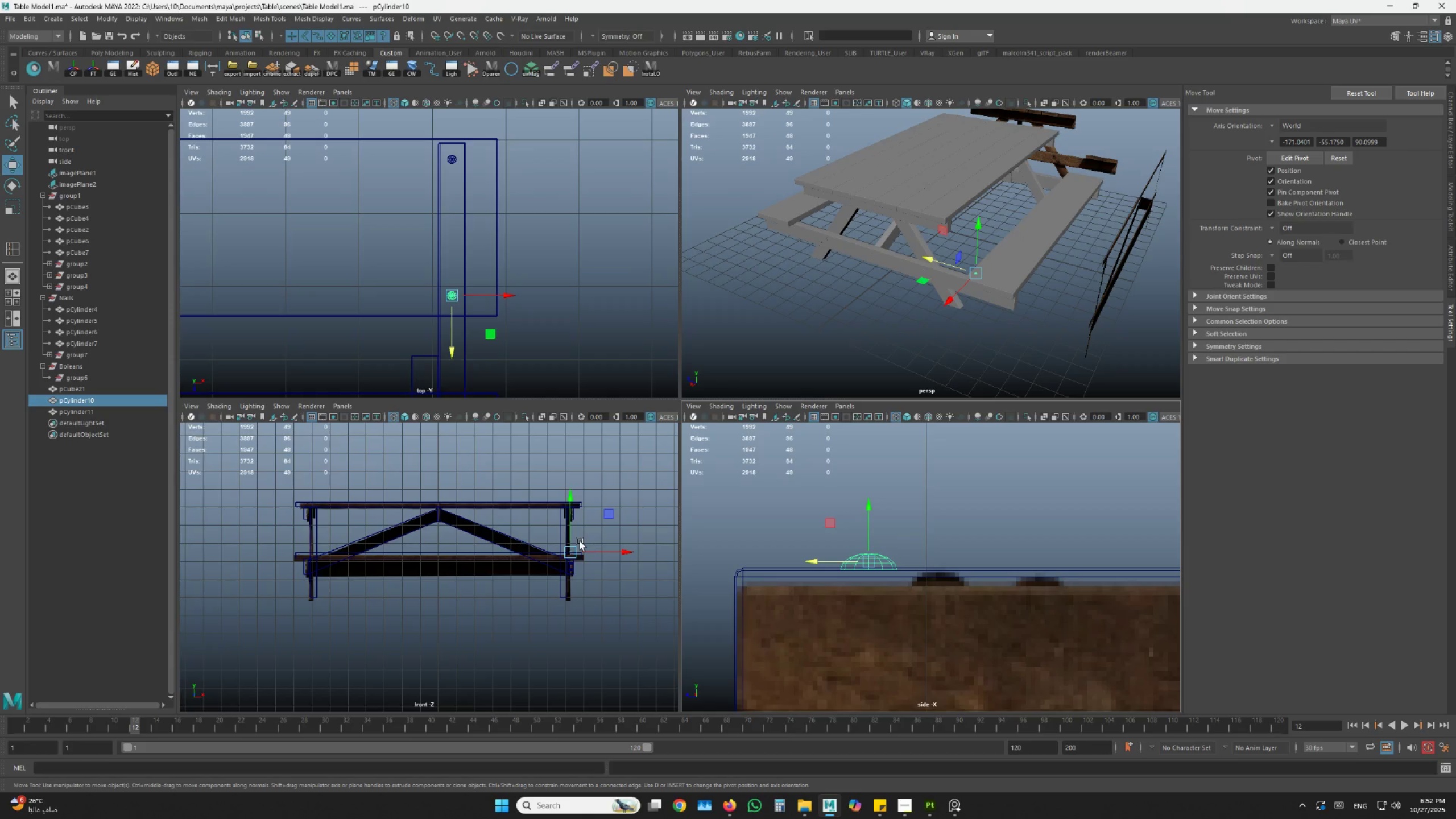 
key(Space)
 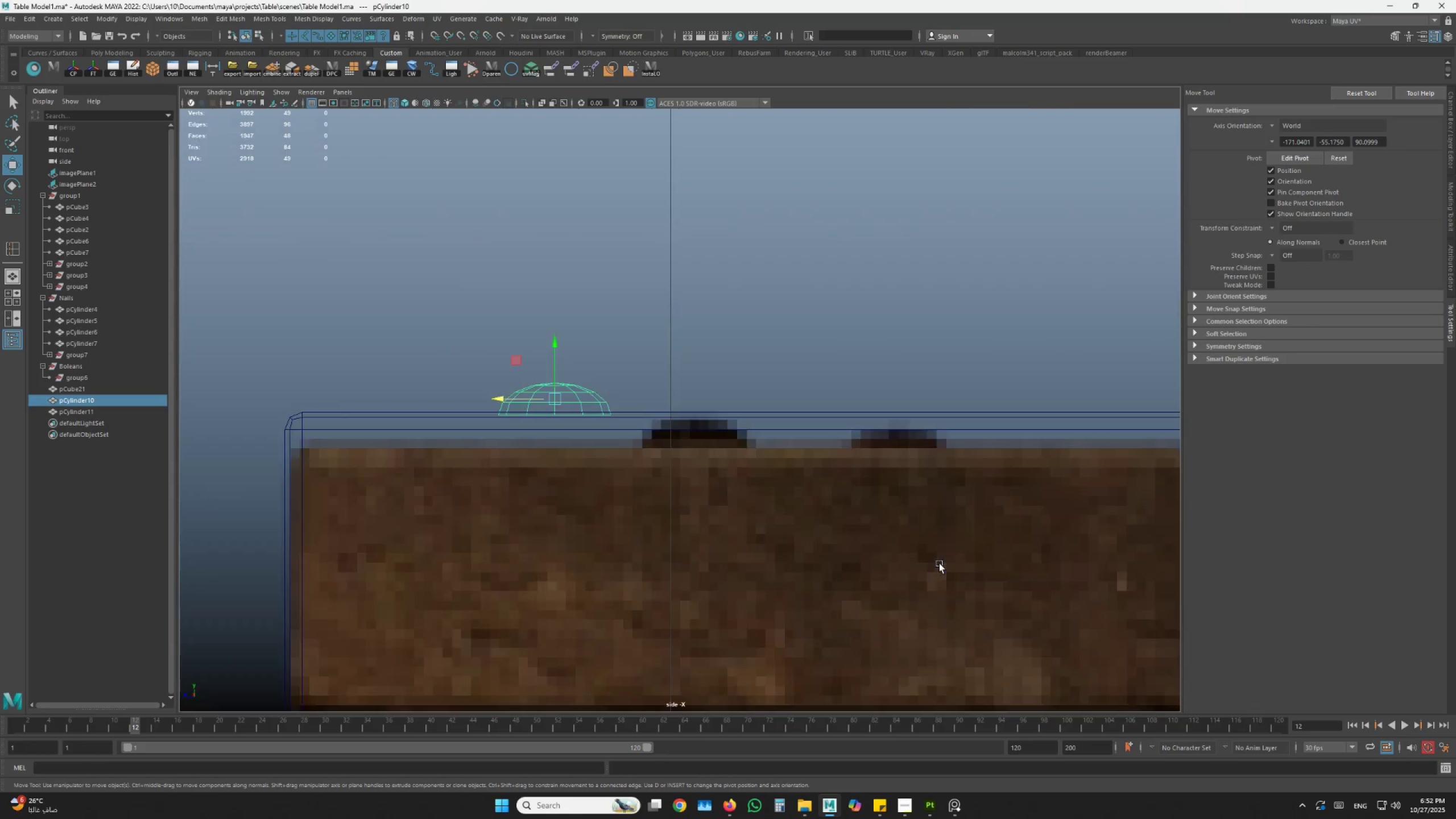 
scroll: coordinate [856, 553], scroll_direction: down, amount: 6.0
 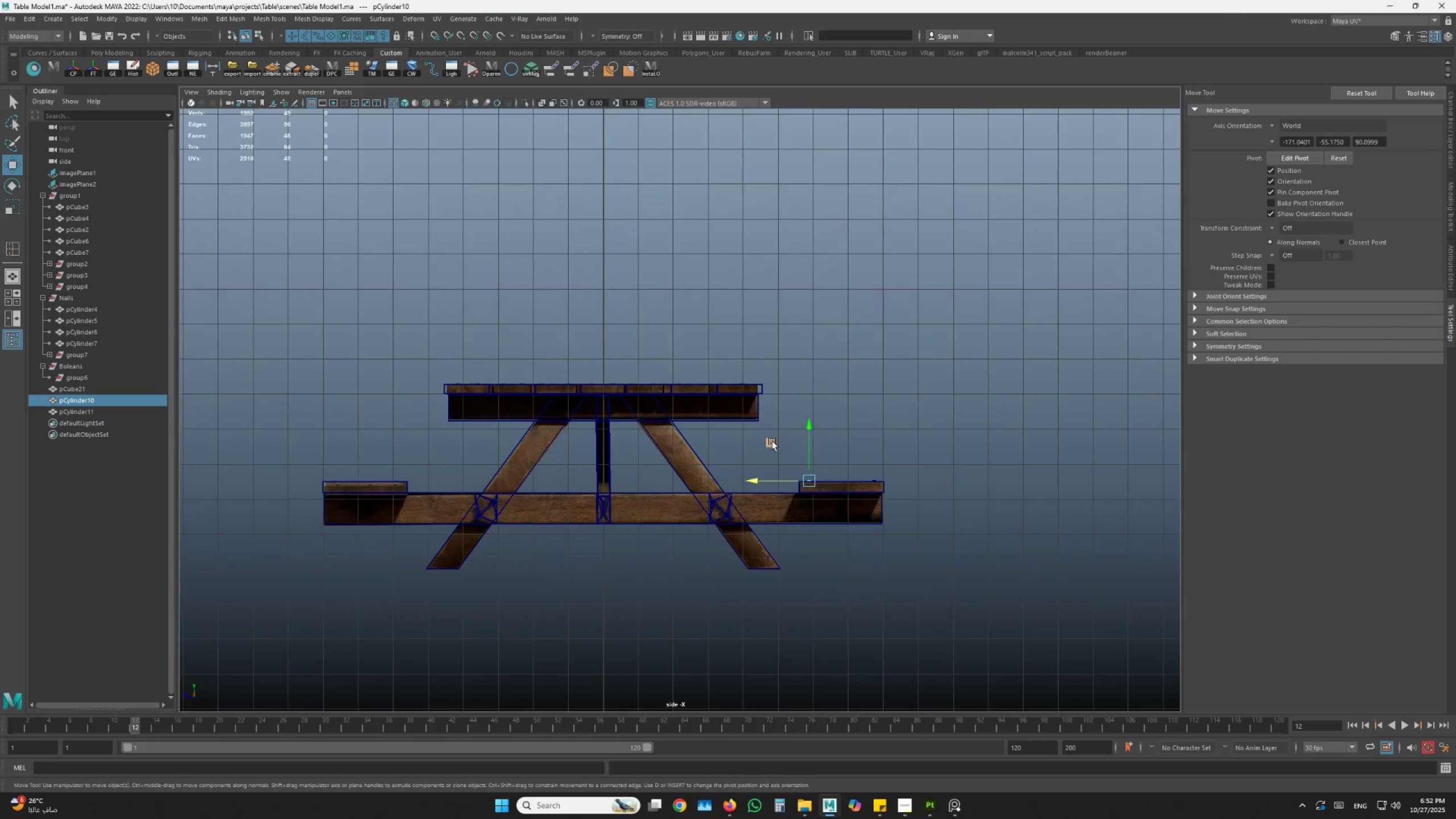 
hold_key(key=AltLeft, duration=0.55)
 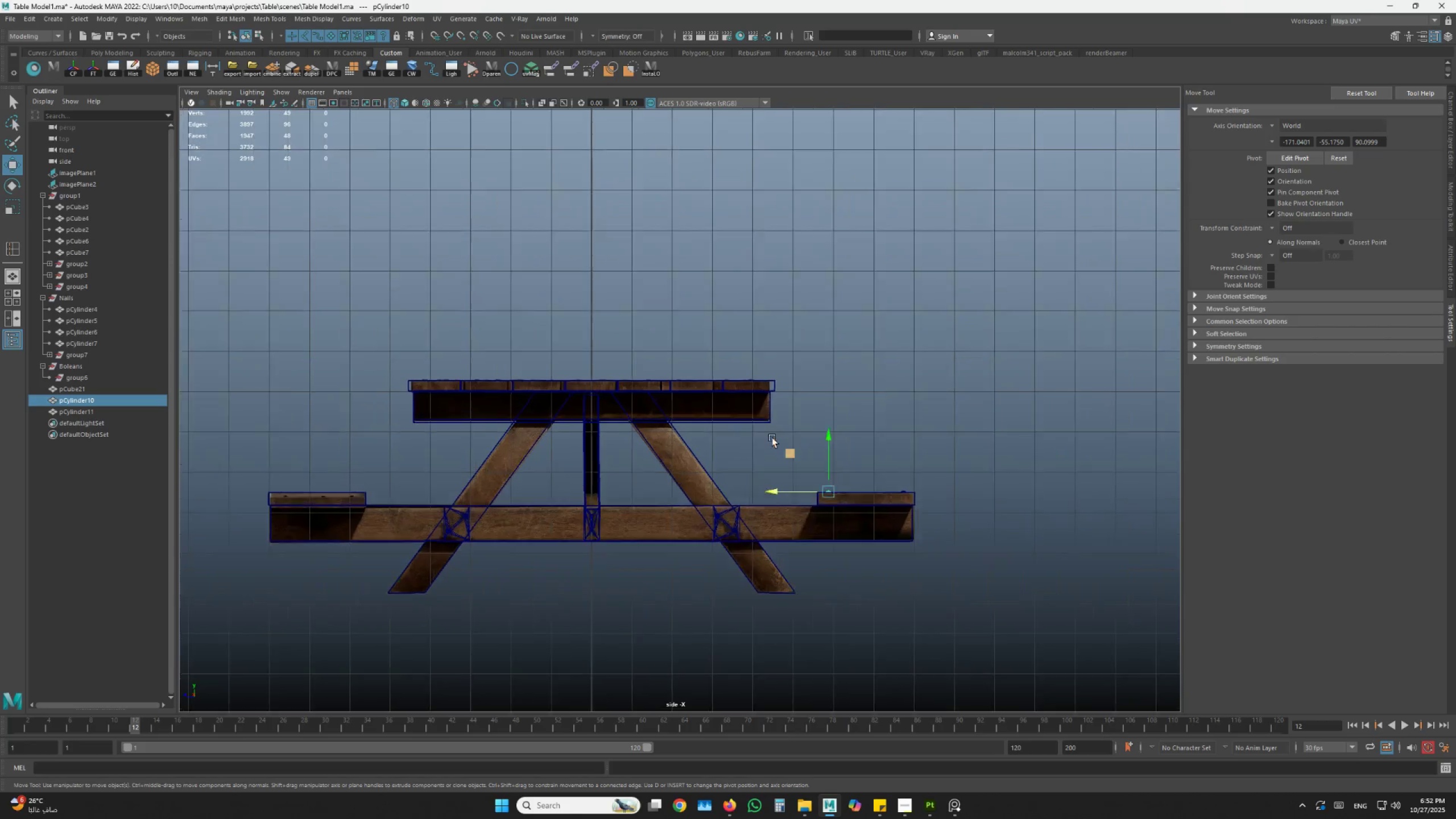 
scroll: coordinate [915, 559], scroll_direction: up, amount: 14.0
 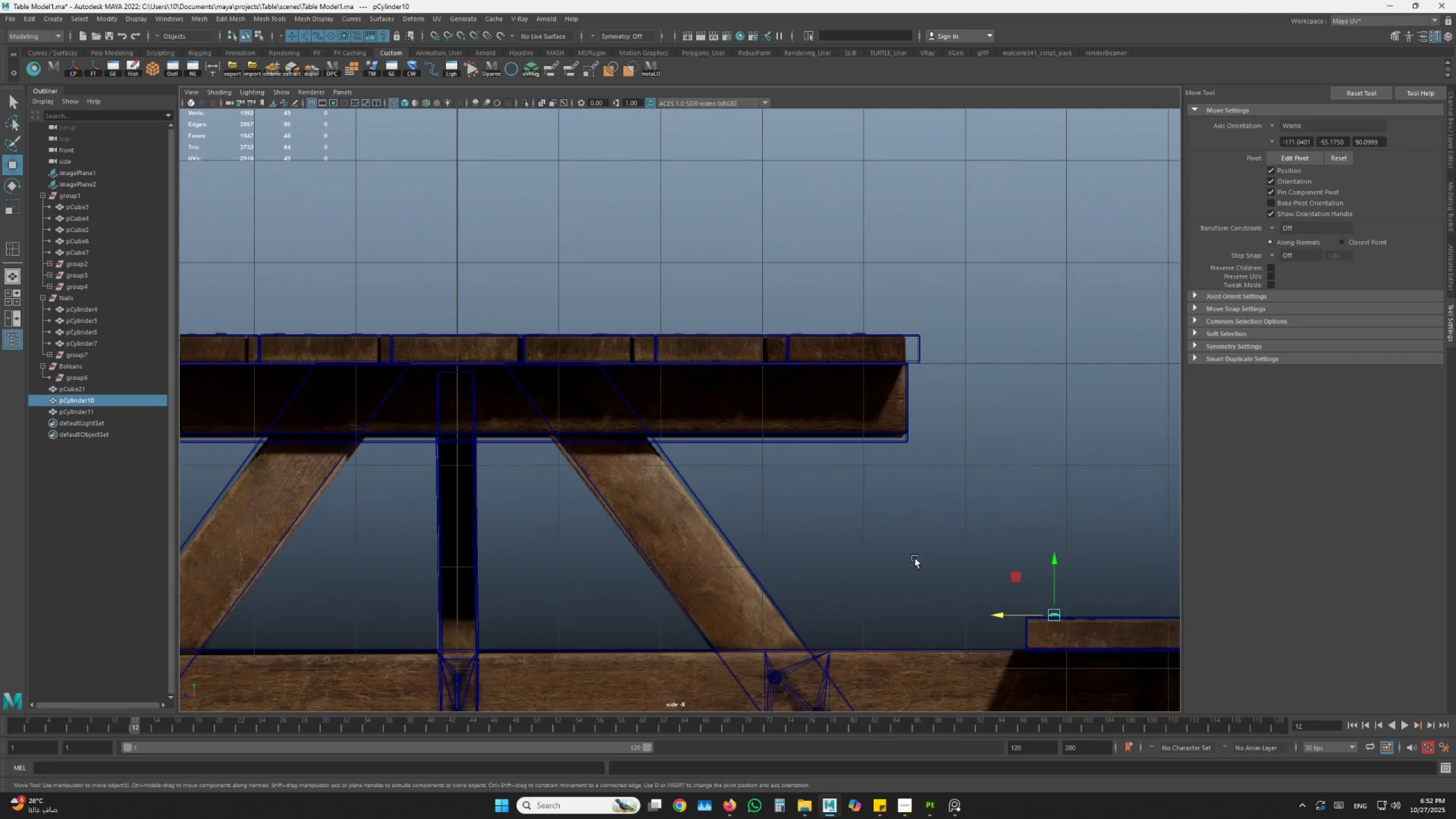 
key(Control+ControlLeft)
 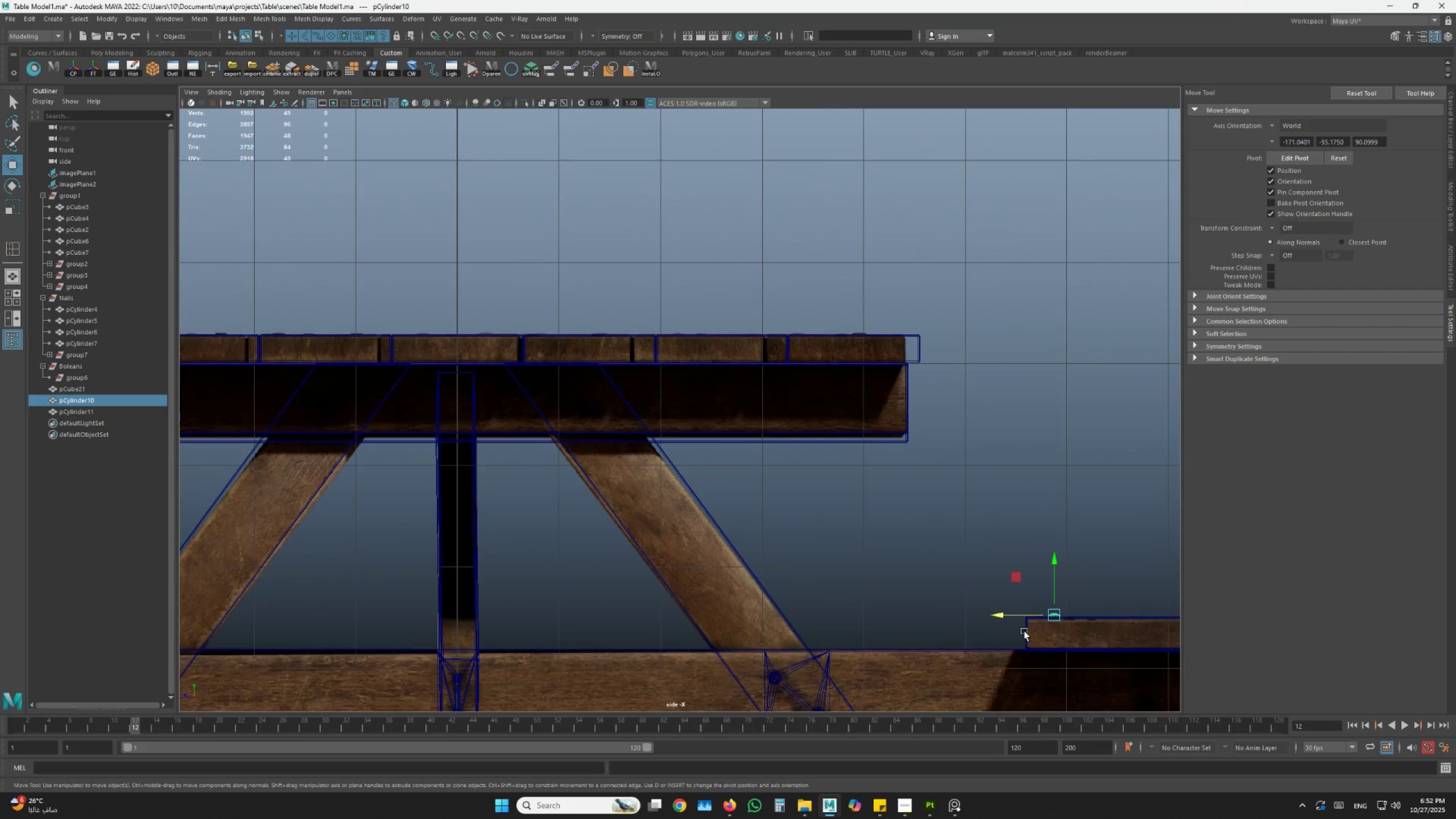 
key(Control+D)
 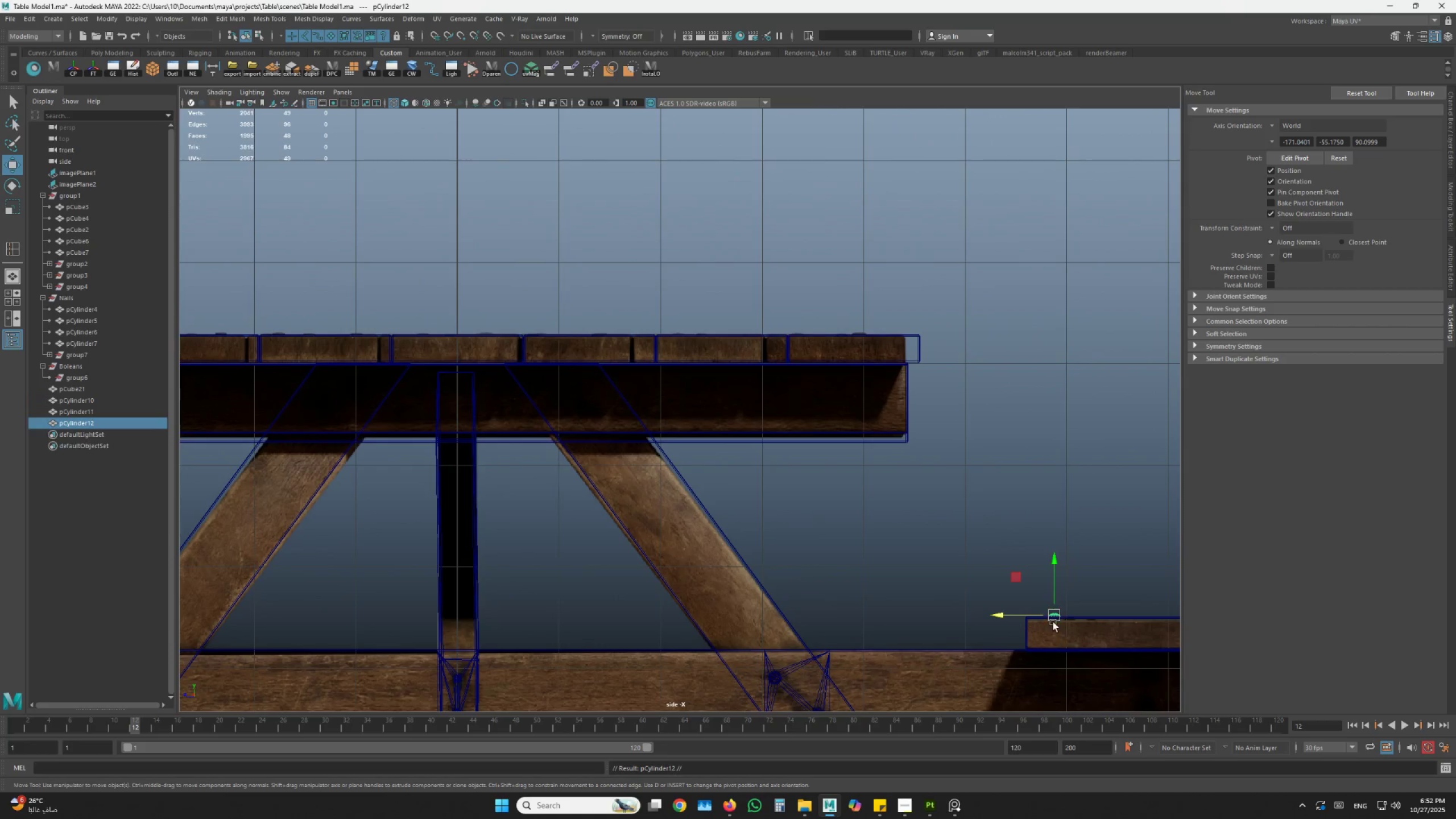 
left_click_drag(start_coordinate=[1051, 614], to_coordinate=[855, 332])
 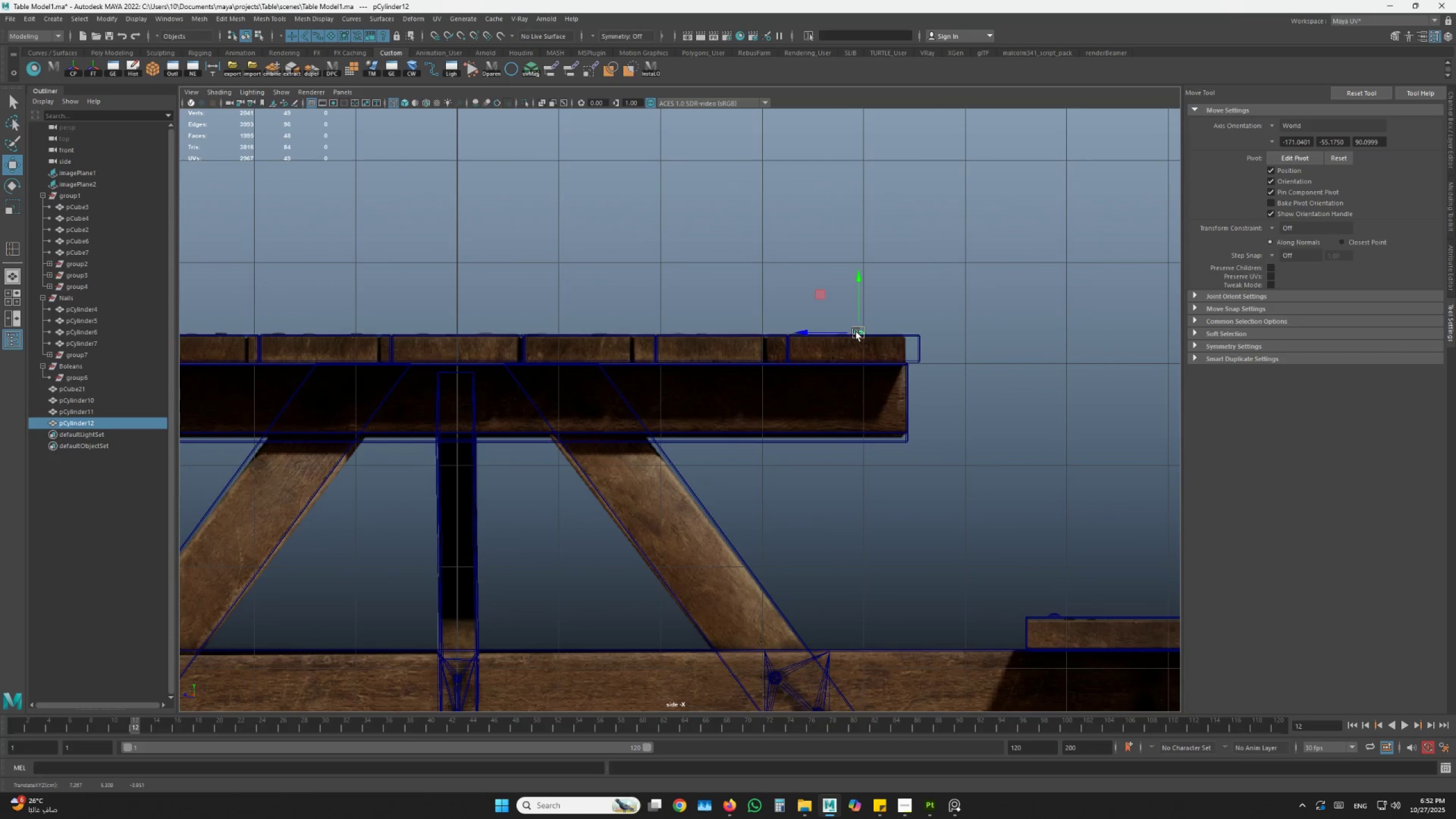 
key(Space)
 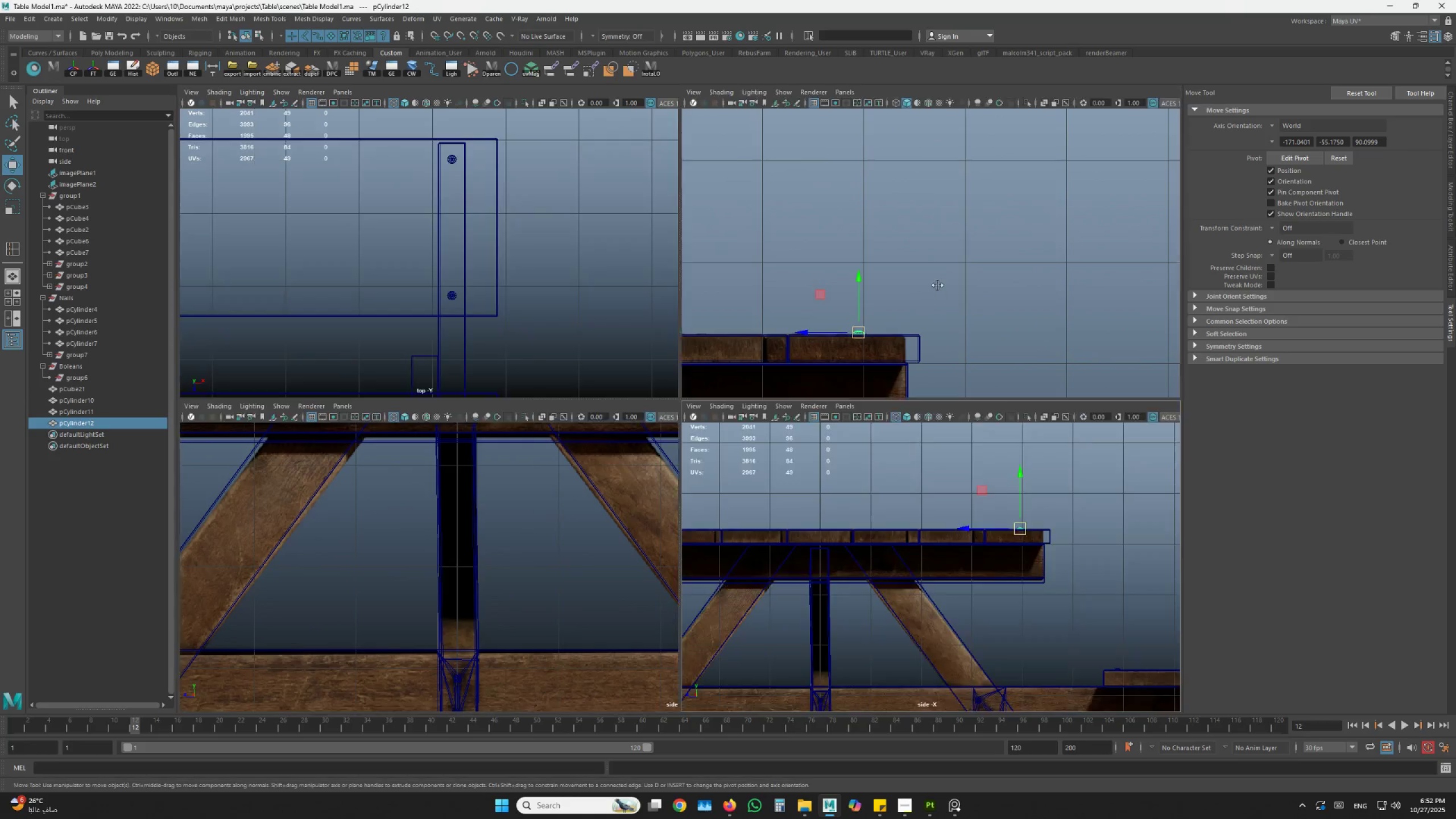 
key(Space)
 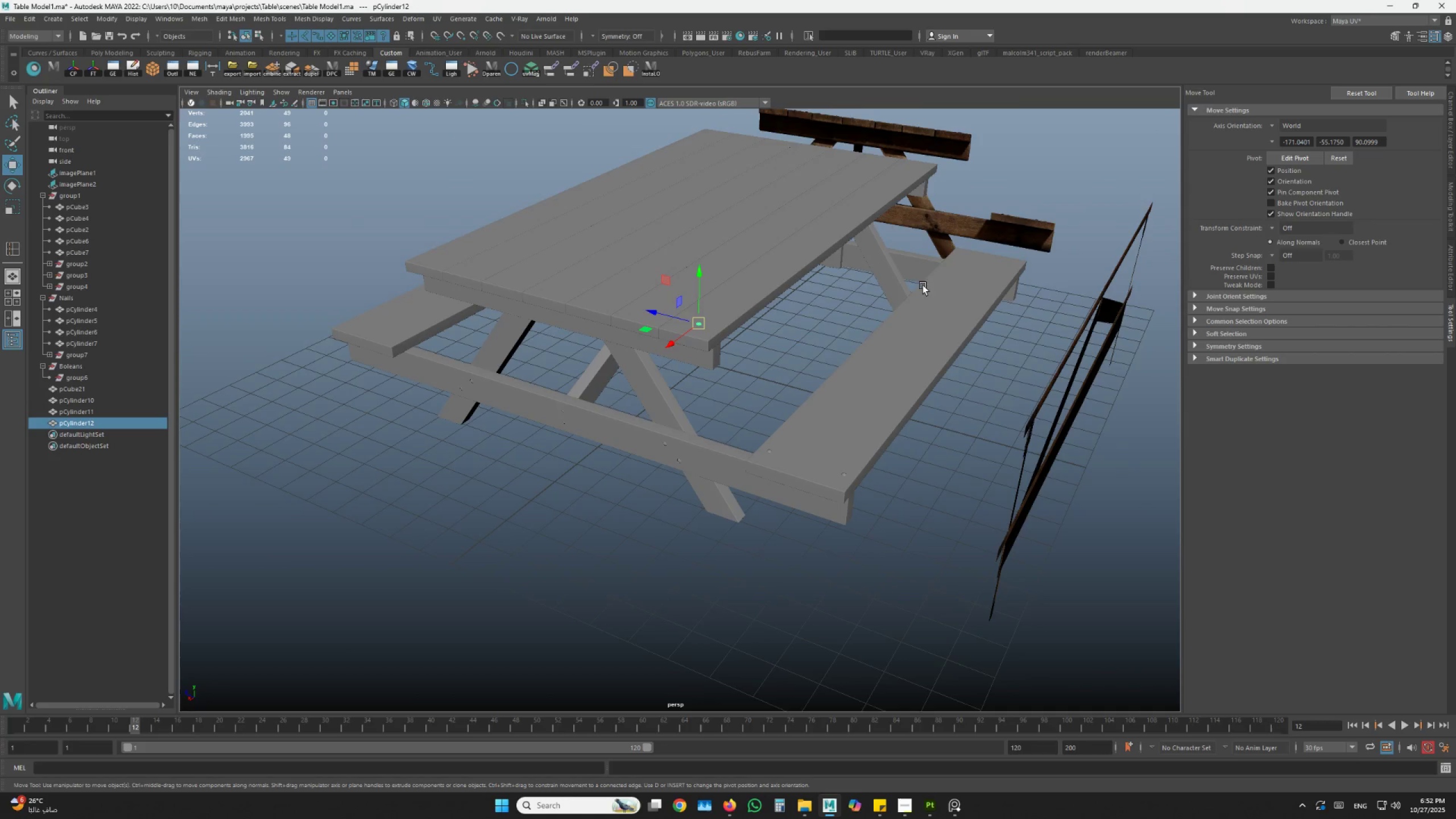 
key(Alt+AltLeft)
 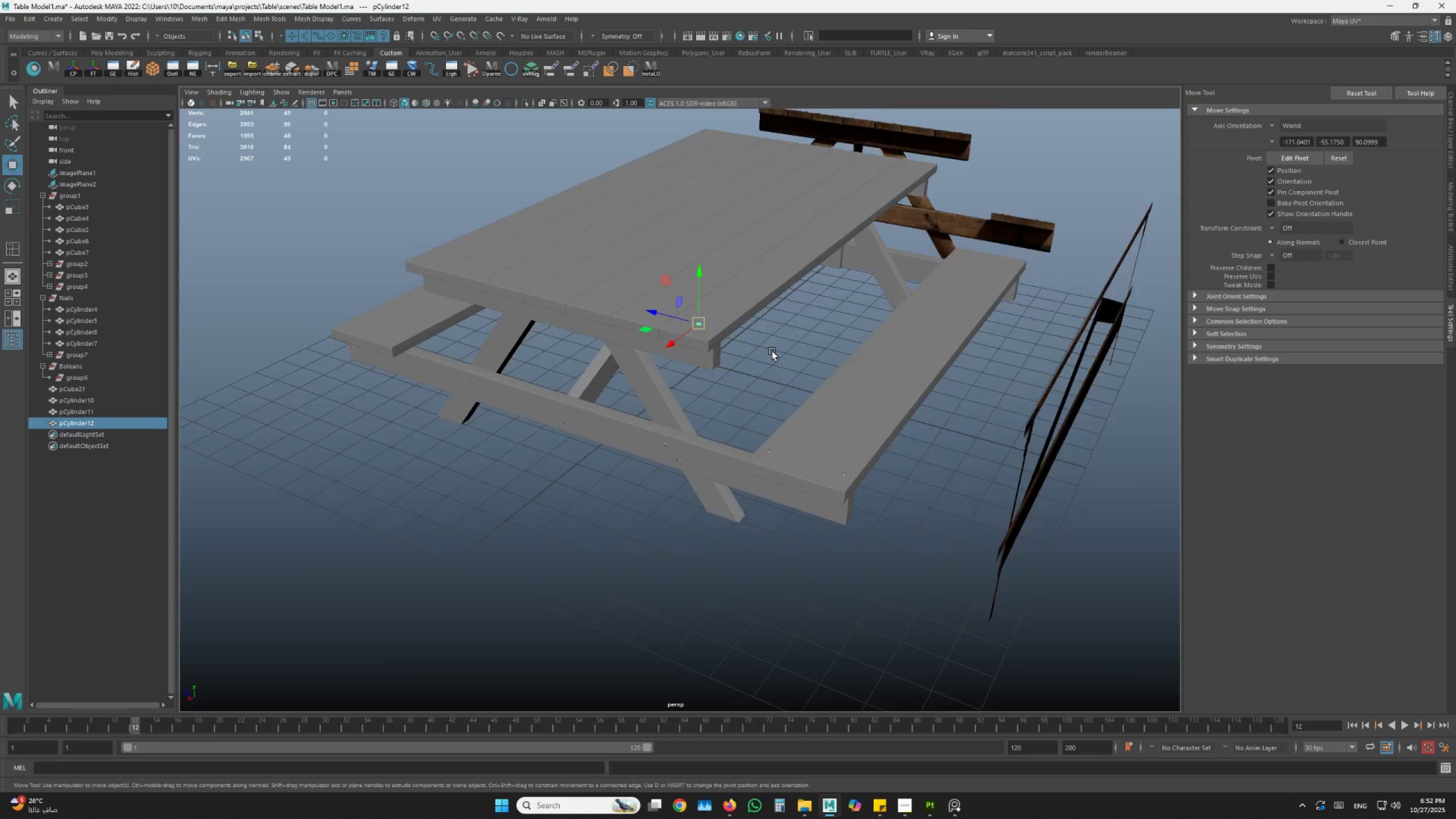 
scroll: coordinate [770, 351], scroll_direction: up, amount: 3.0
 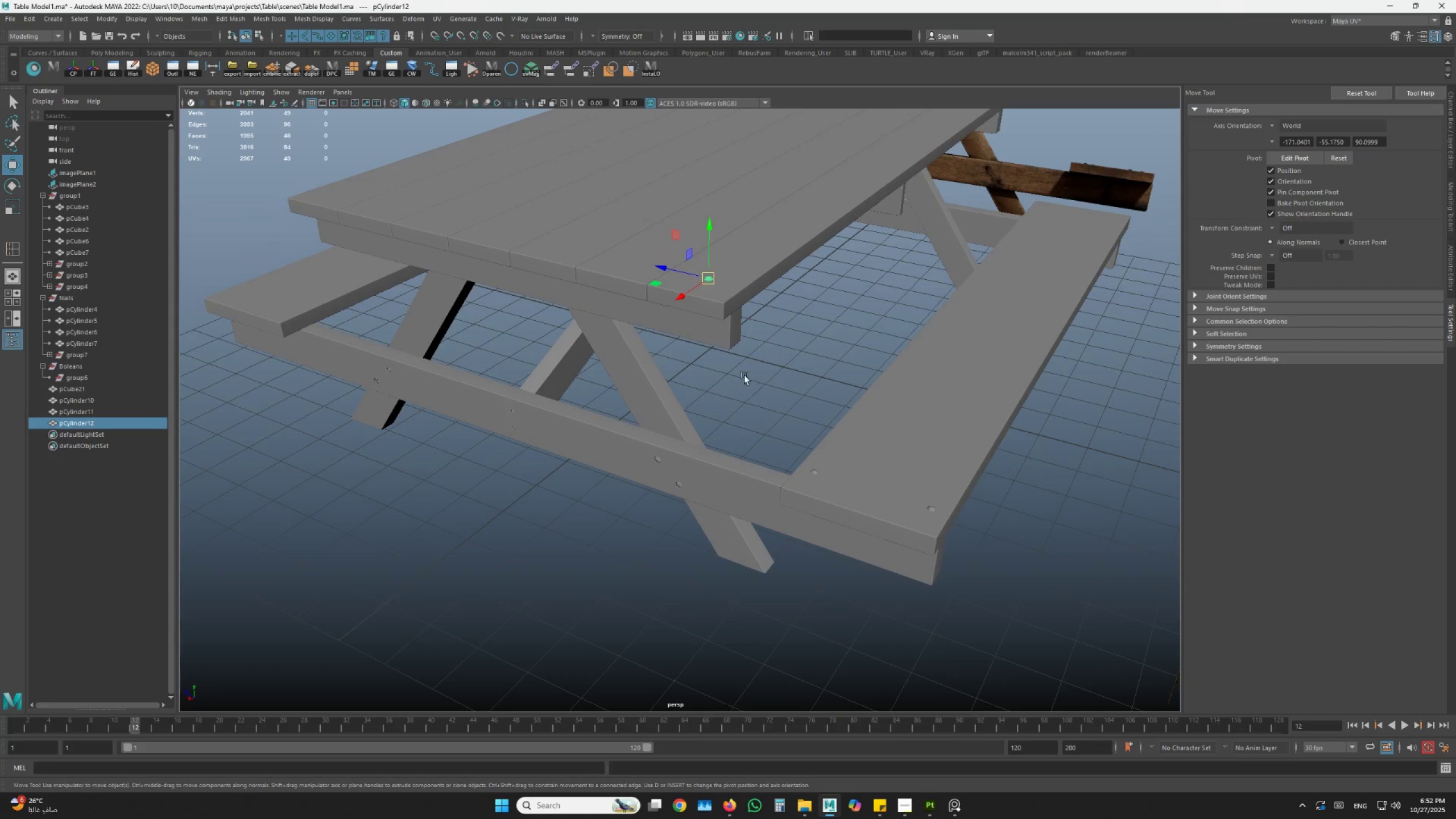 
key(F)
 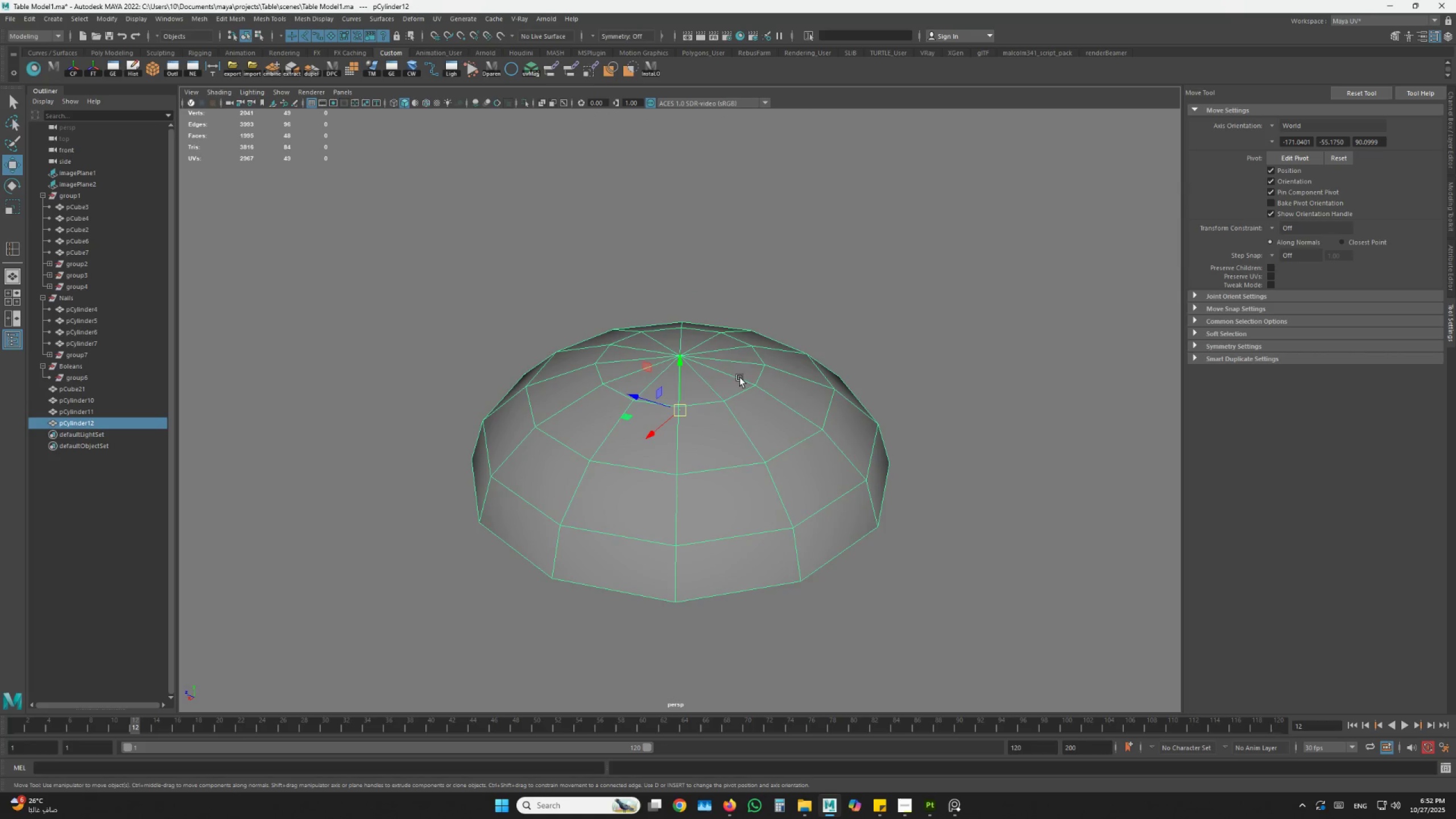 
key(Alt+AltLeft)
 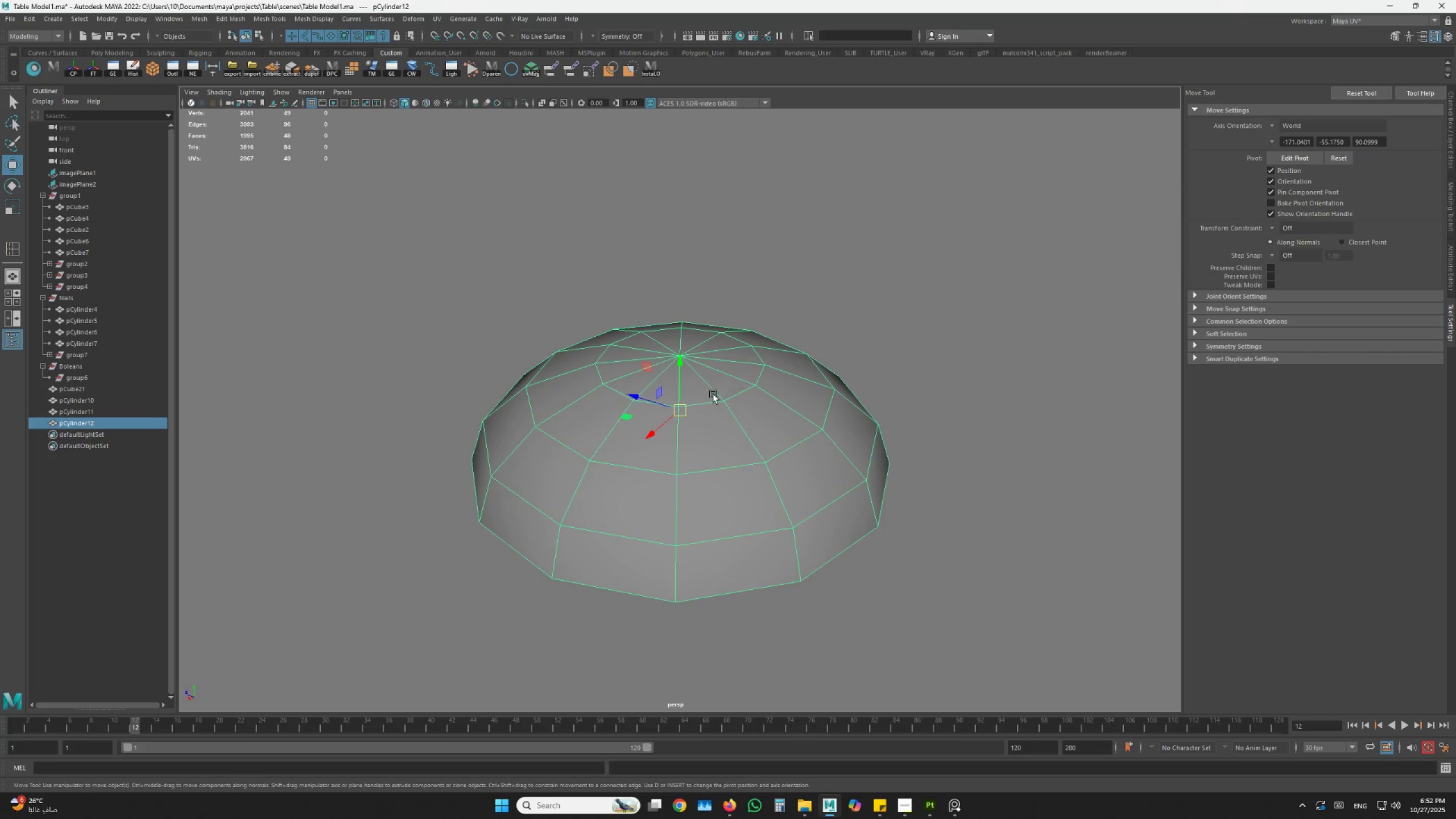 
left_click_drag(start_coordinate=[712, 395], to_coordinate=[655, 405])
 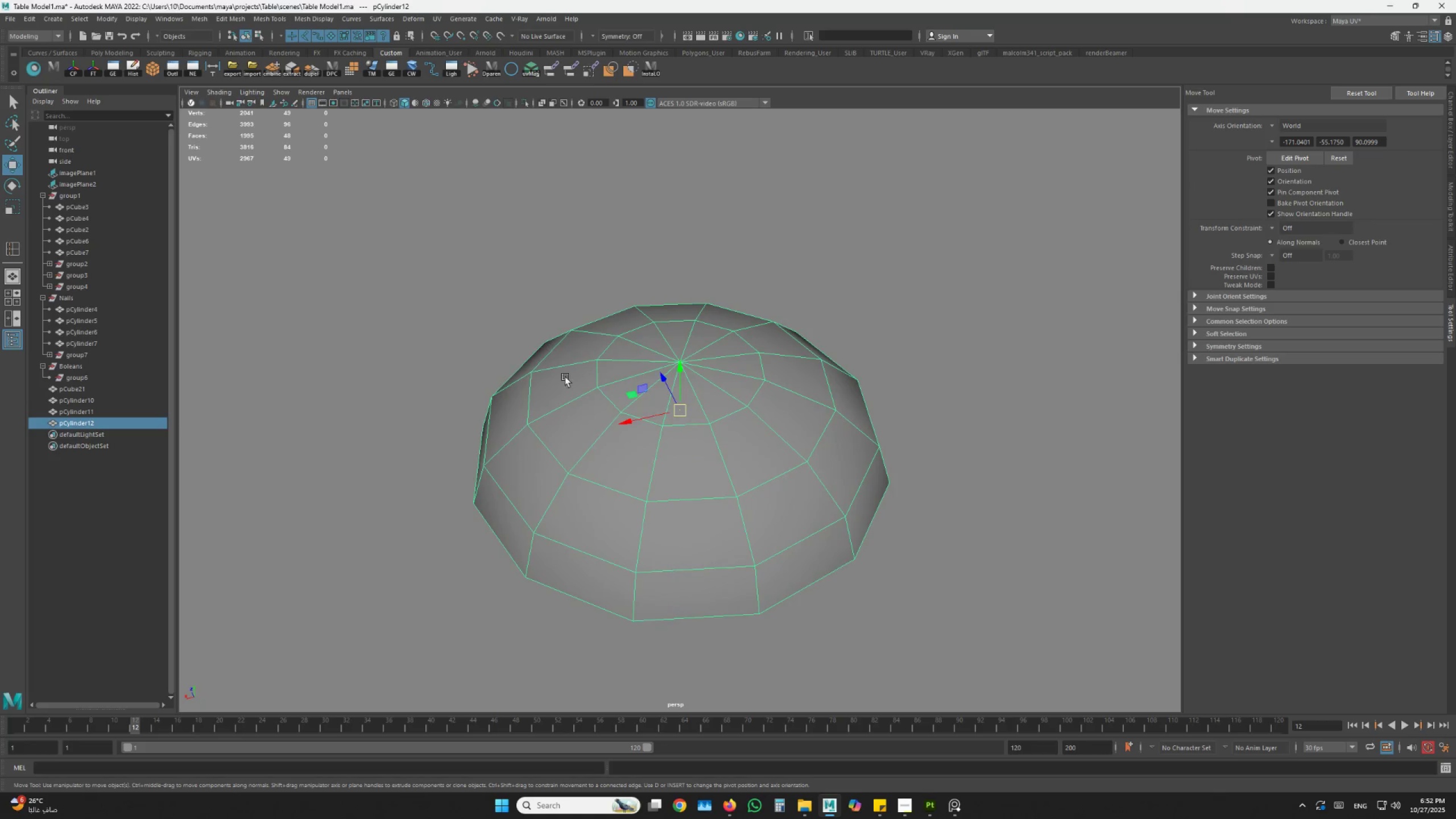 
type(  4f)
 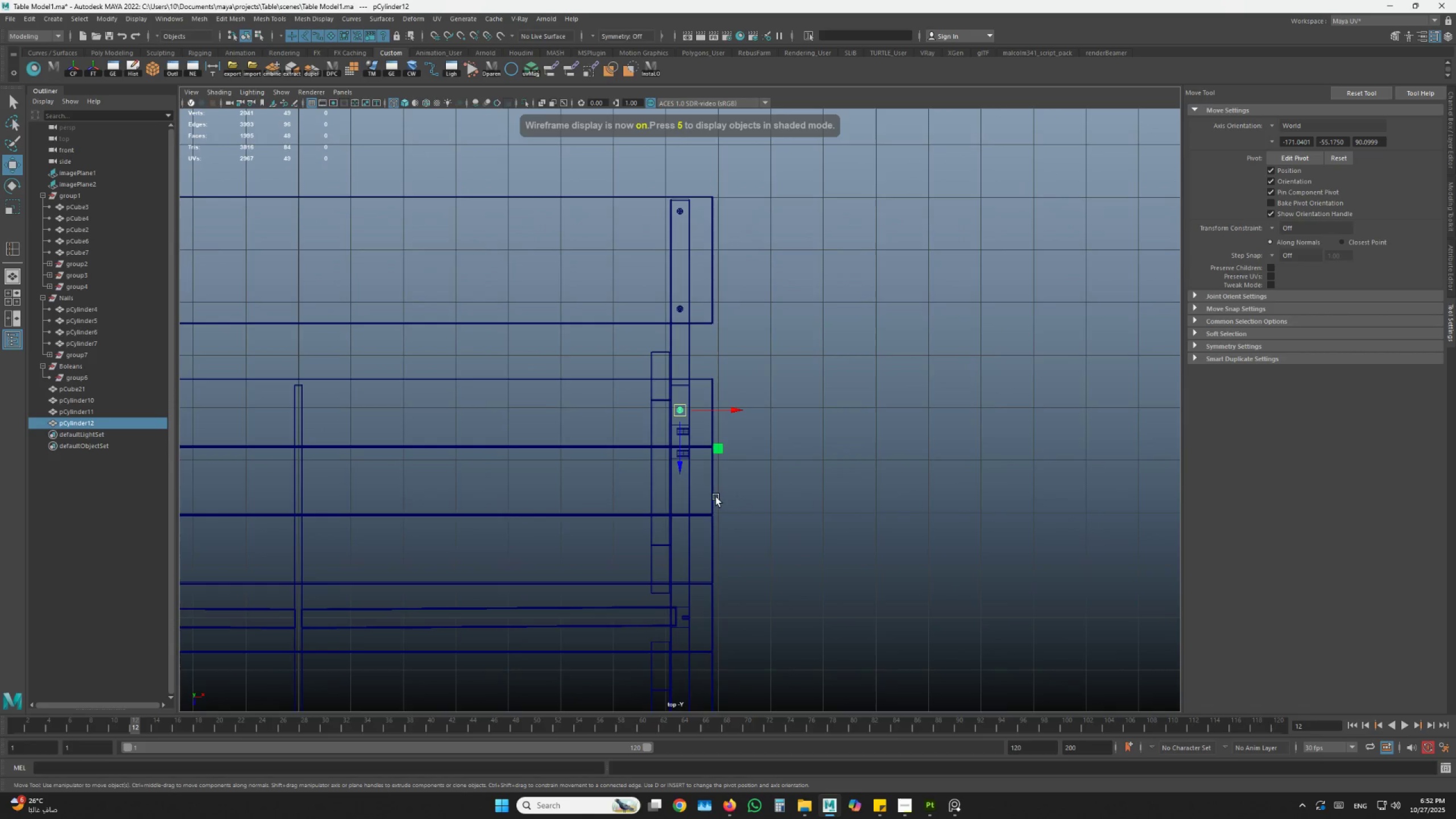 
scroll: coordinate [655, 460], scroll_direction: down, amount: 5.0
 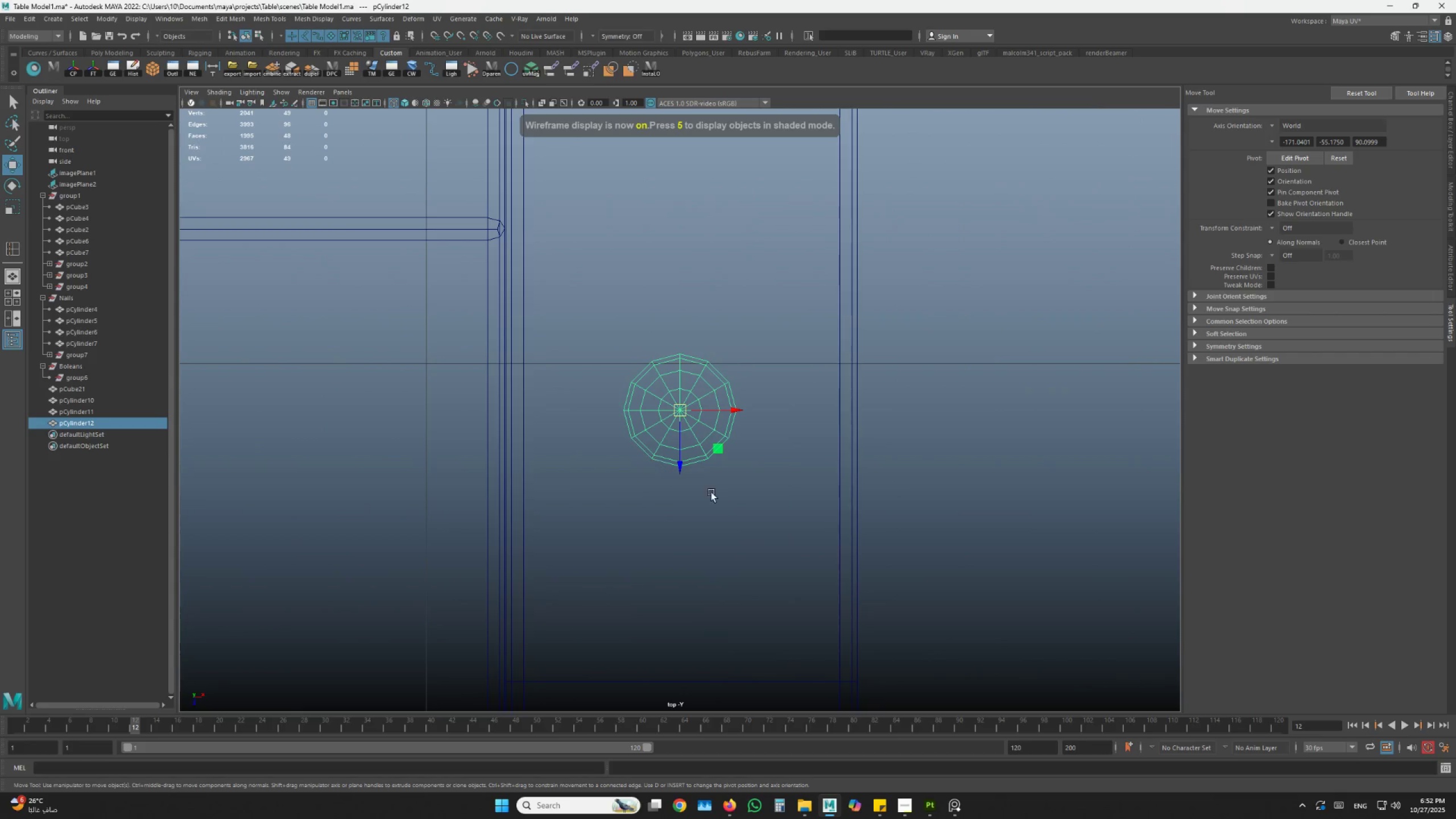 
hold_key(key=AltLeft, duration=1.52)
scroll: coordinate [693, 451], scroll_direction: down, amount: 5.0
 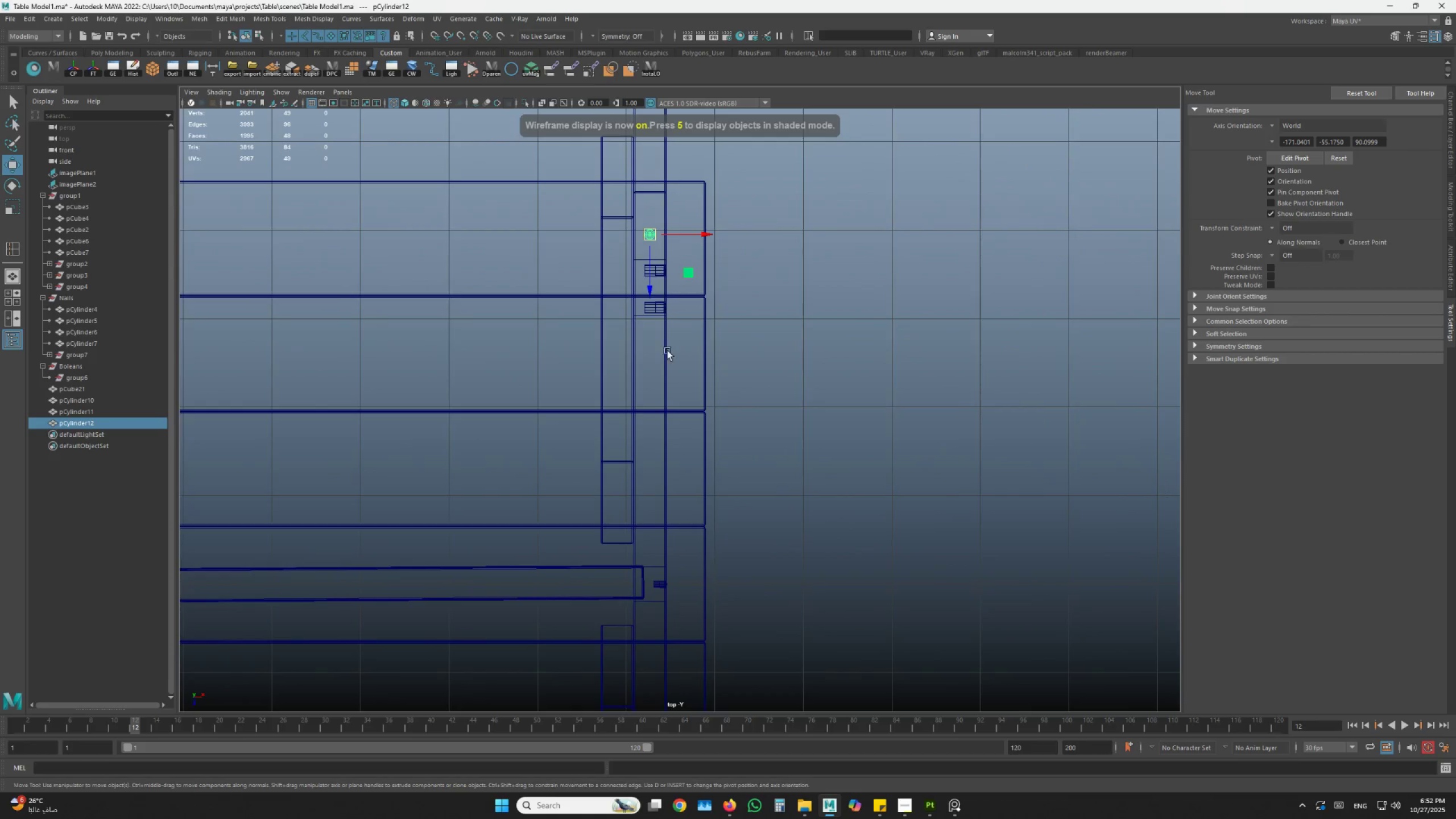 
hold_key(key=AltLeft, duration=0.44)
 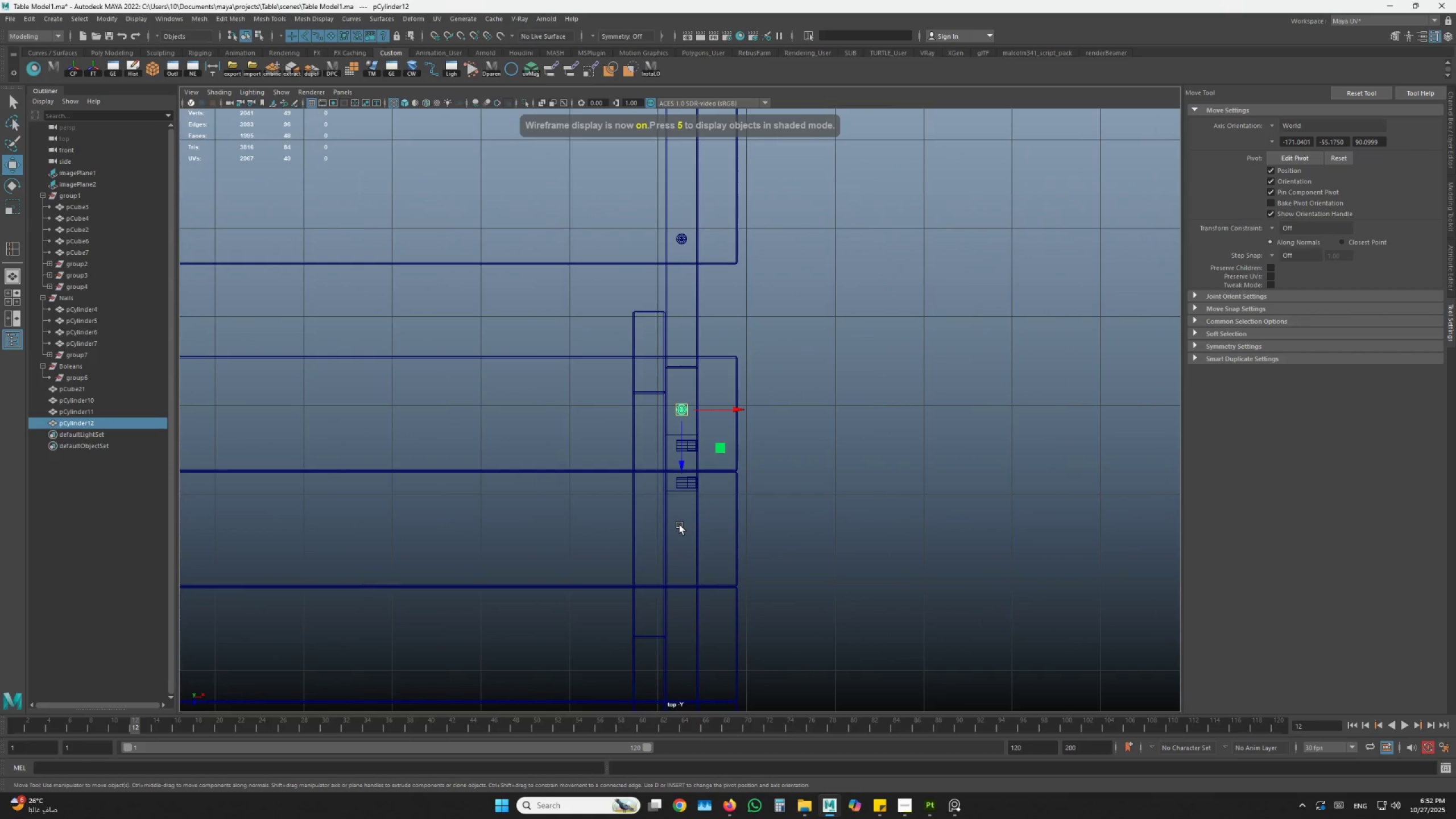 
scroll: coordinate [679, 473], scroll_direction: up, amount: 13.0
 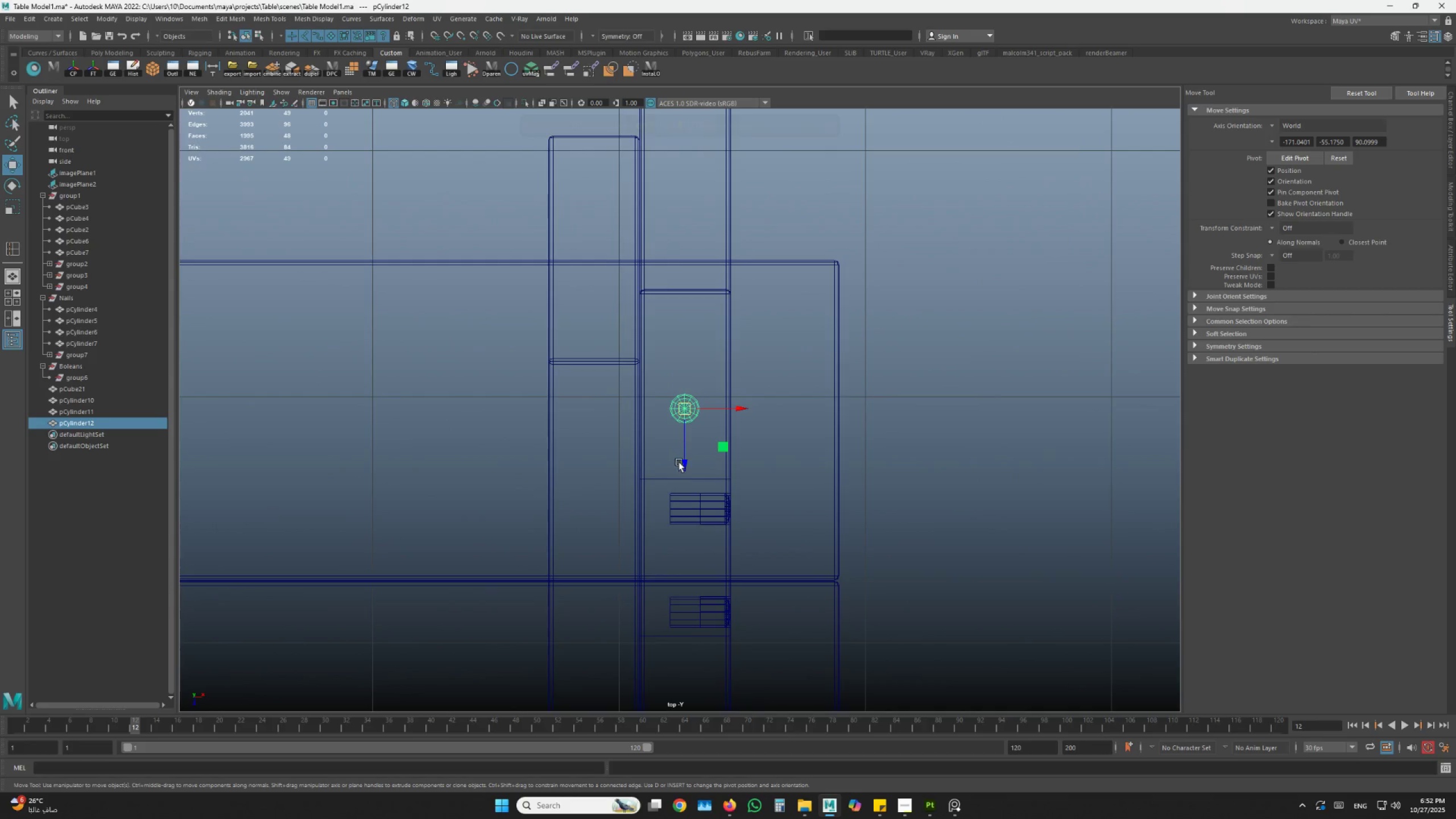 
left_click_drag(start_coordinate=[679, 461], to_coordinate=[702, 366])
 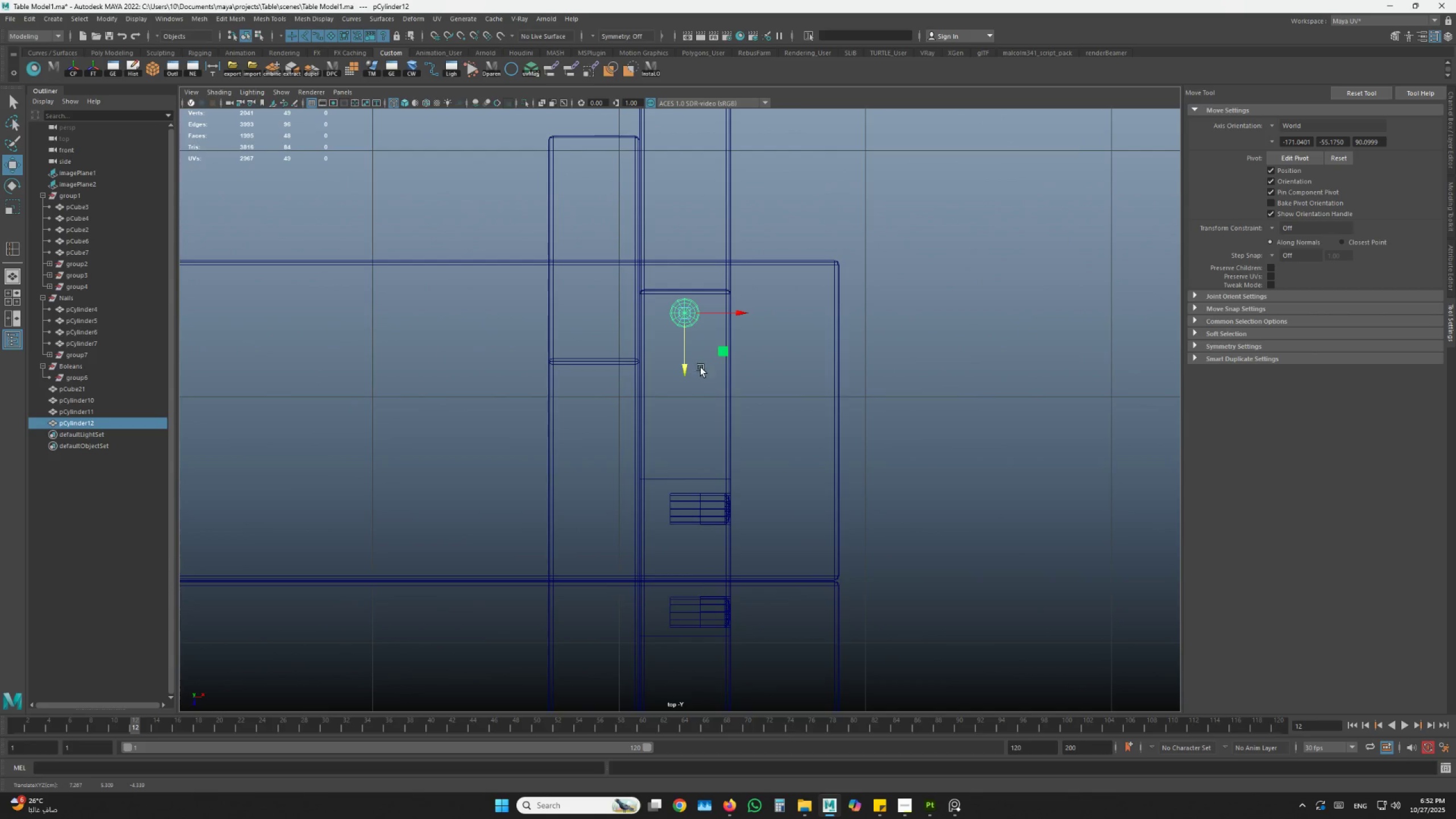 
key(Control+D)
 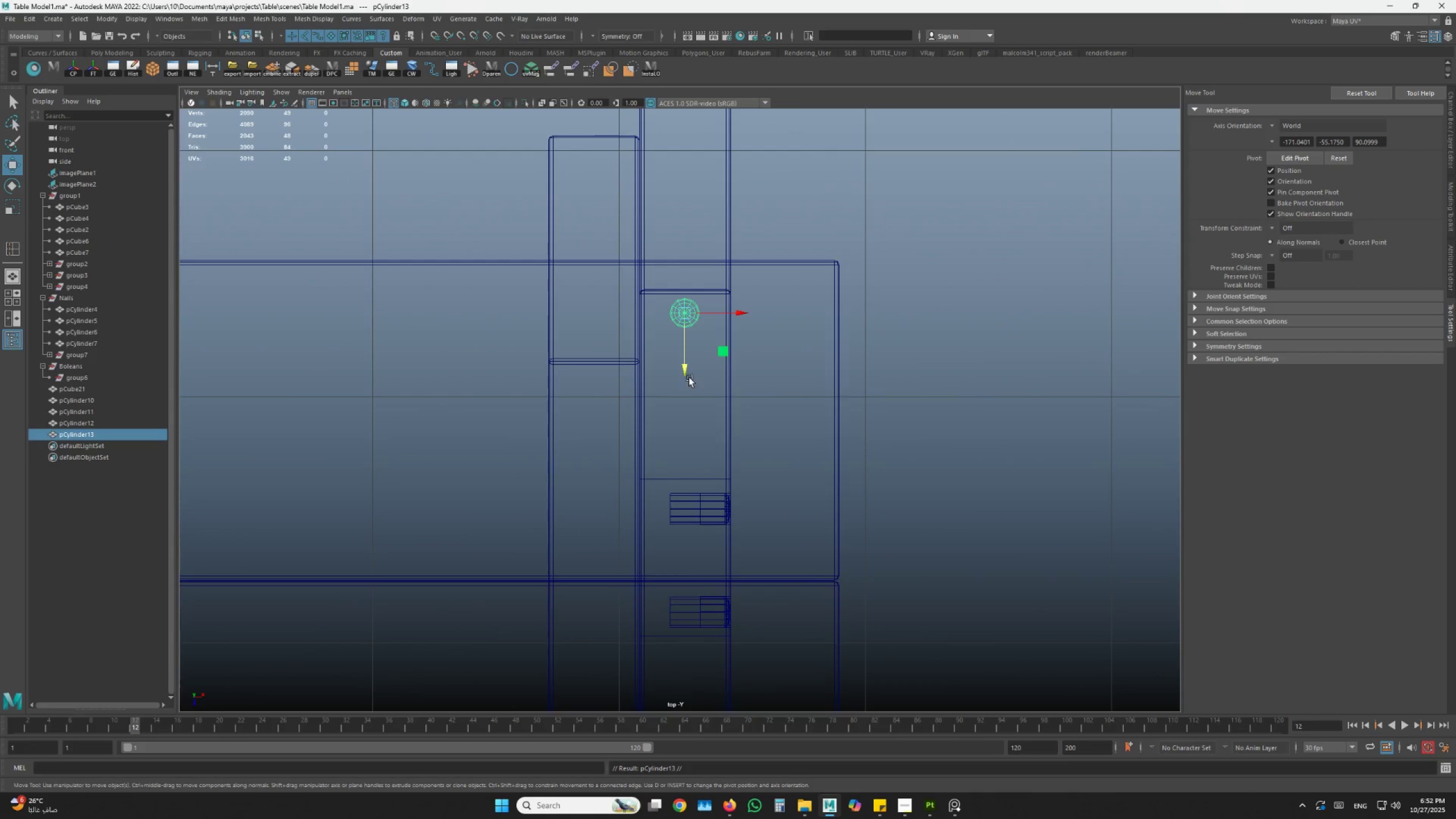 
left_click_drag(start_coordinate=[684, 374], to_coordinate=[688, 605])
 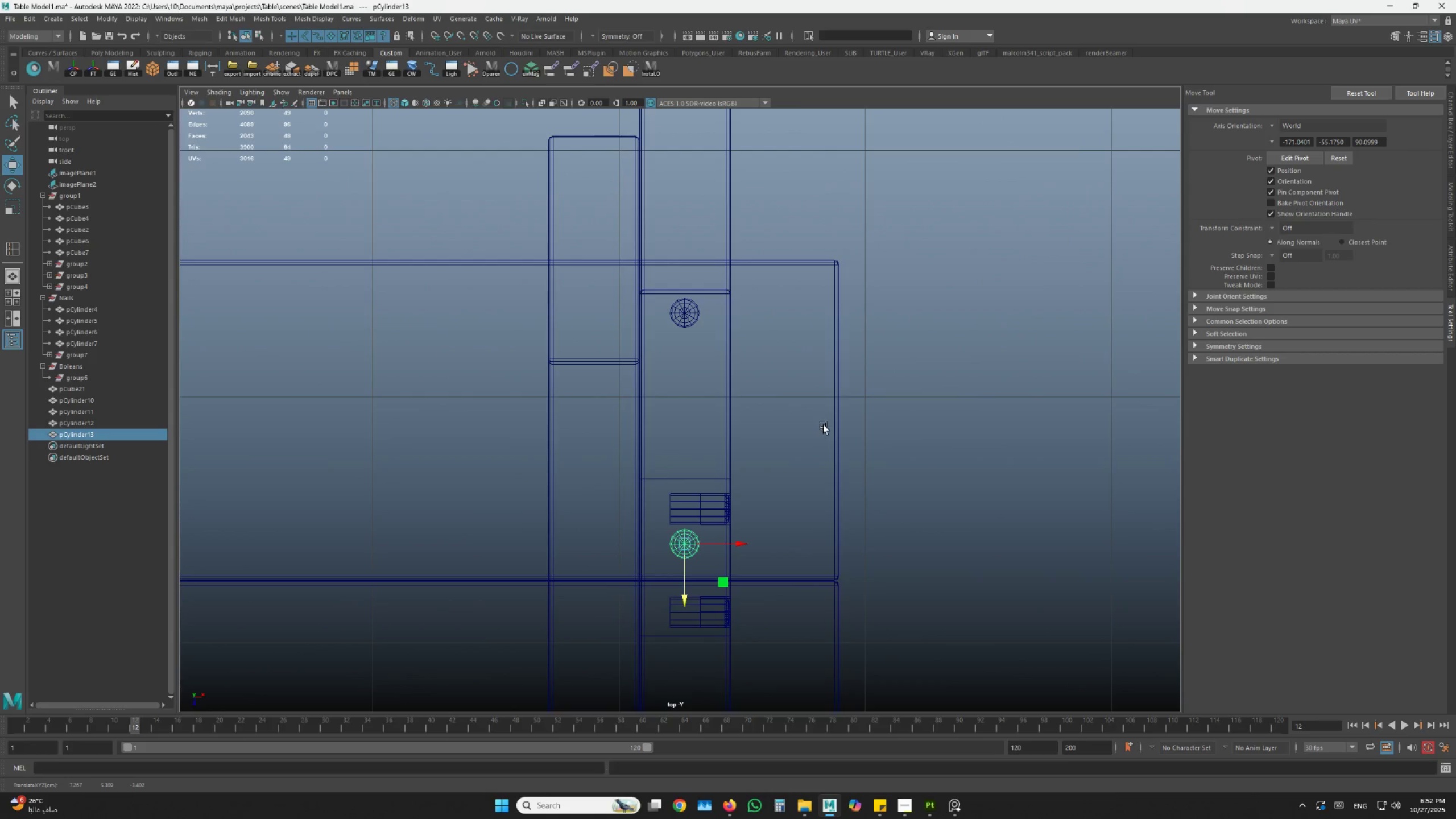 
left_click([843, 406])
 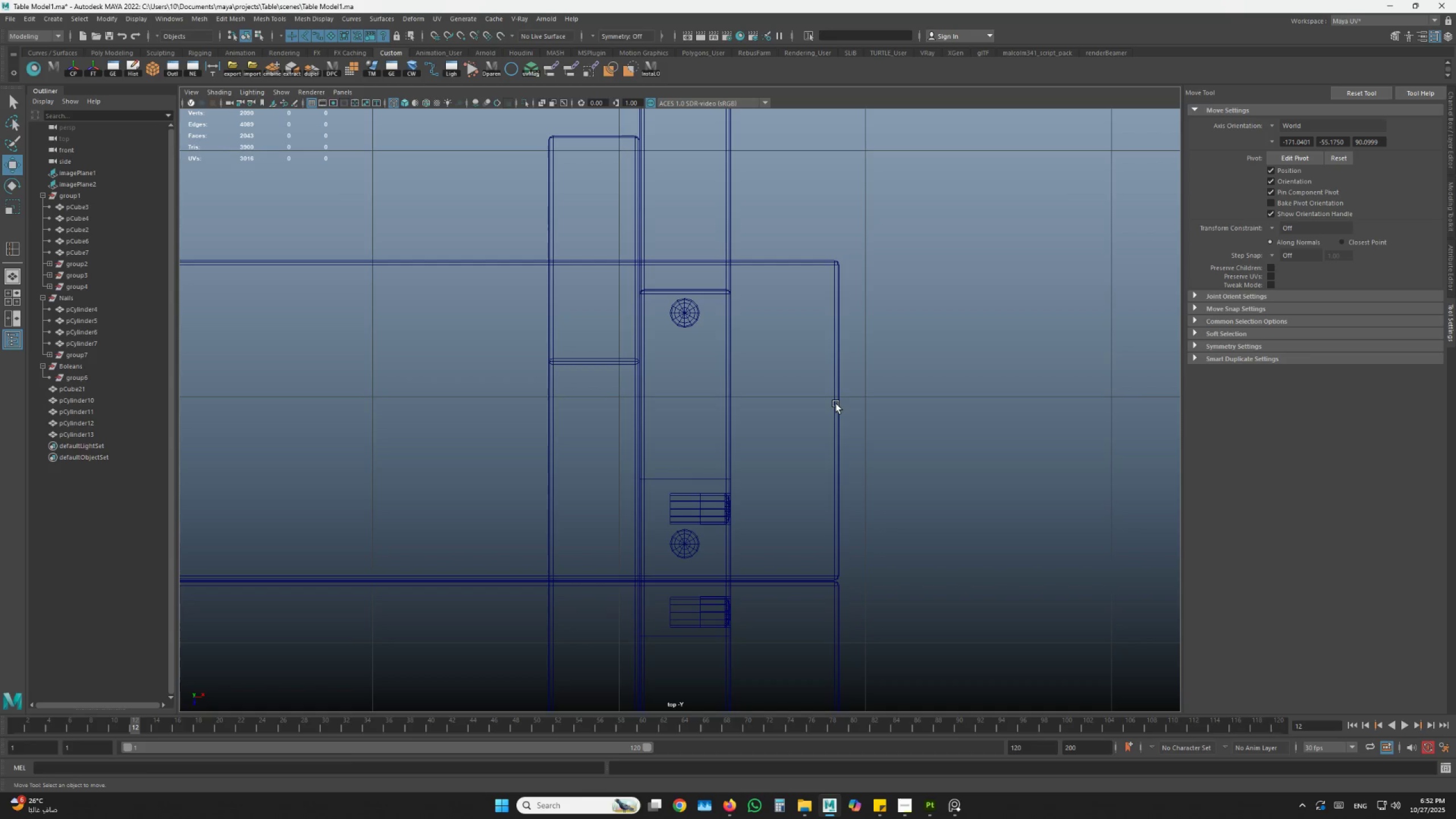 
key(Space)
 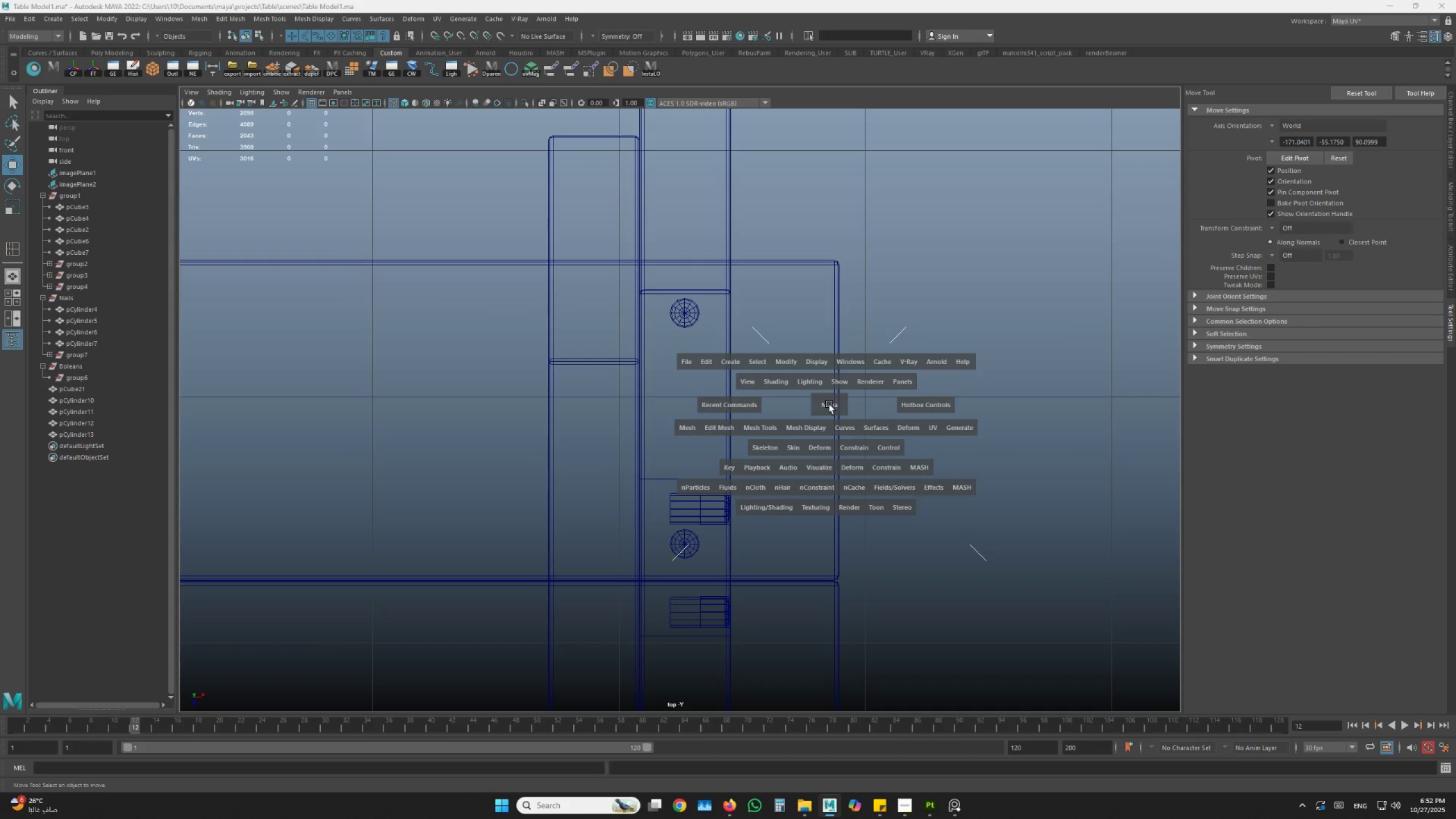 
key(Space)
 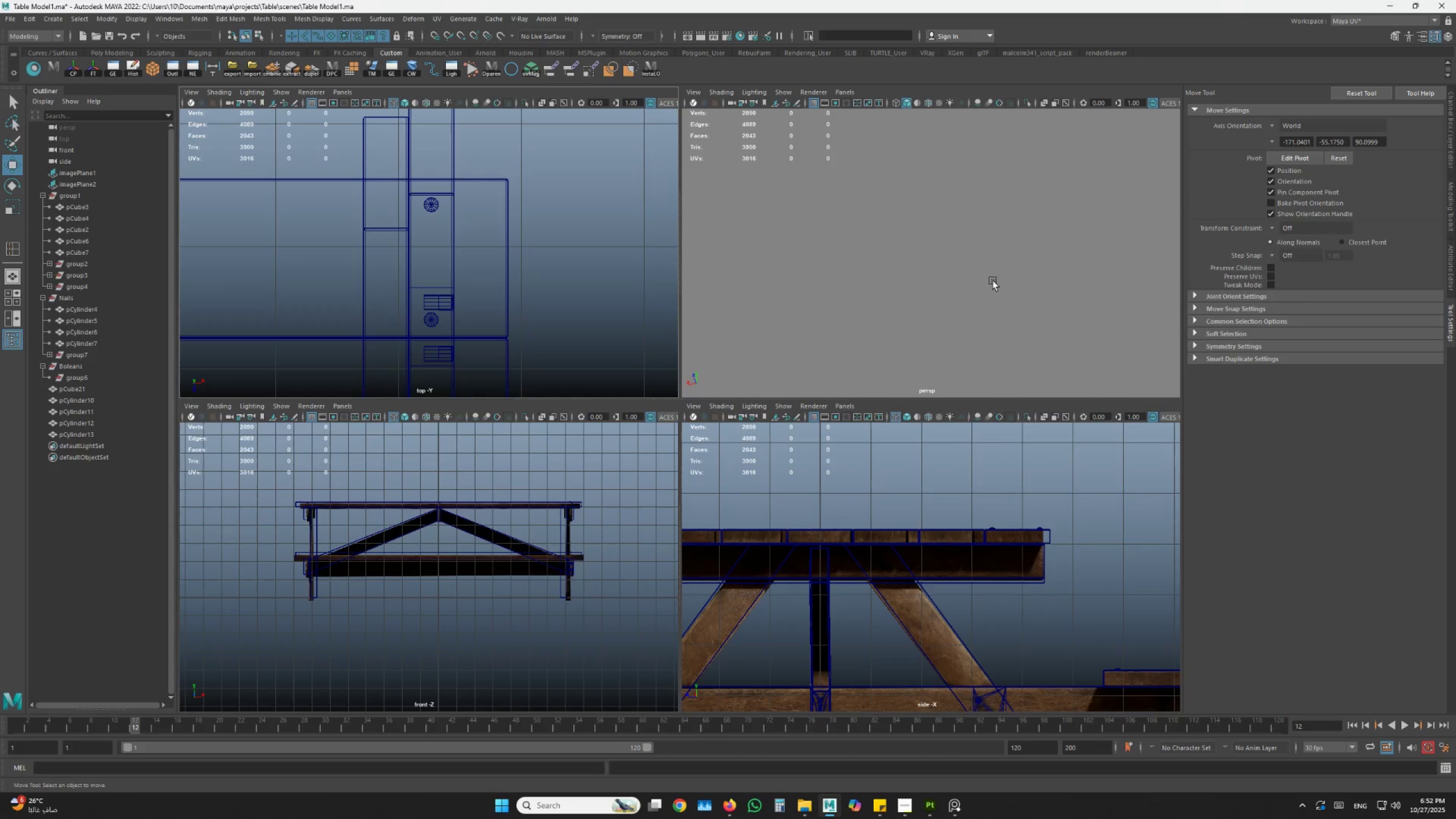 
key(Space)
 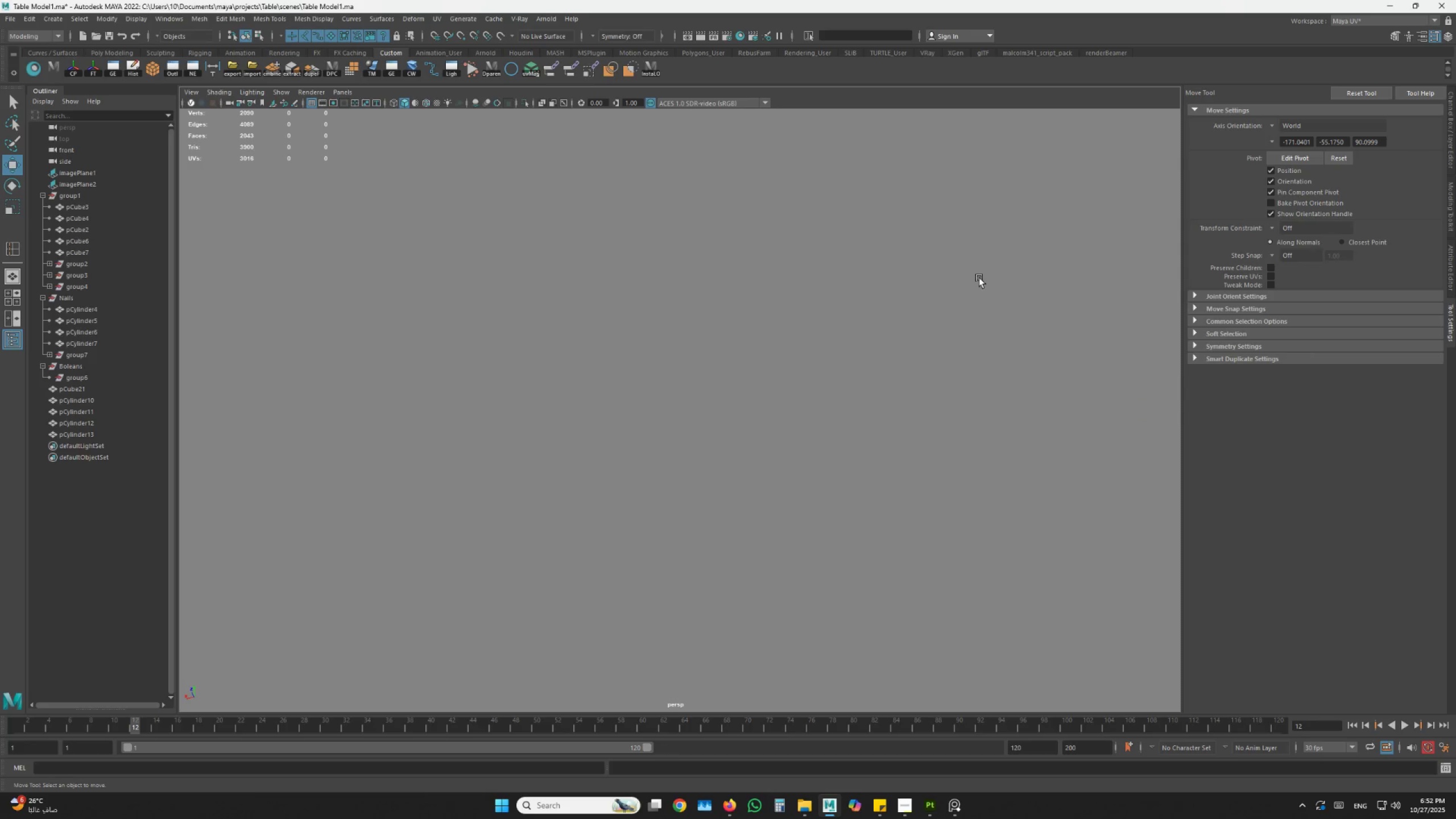 
scroll: coordinate [974, 285], scroll_direction: down, amount: 14.0
 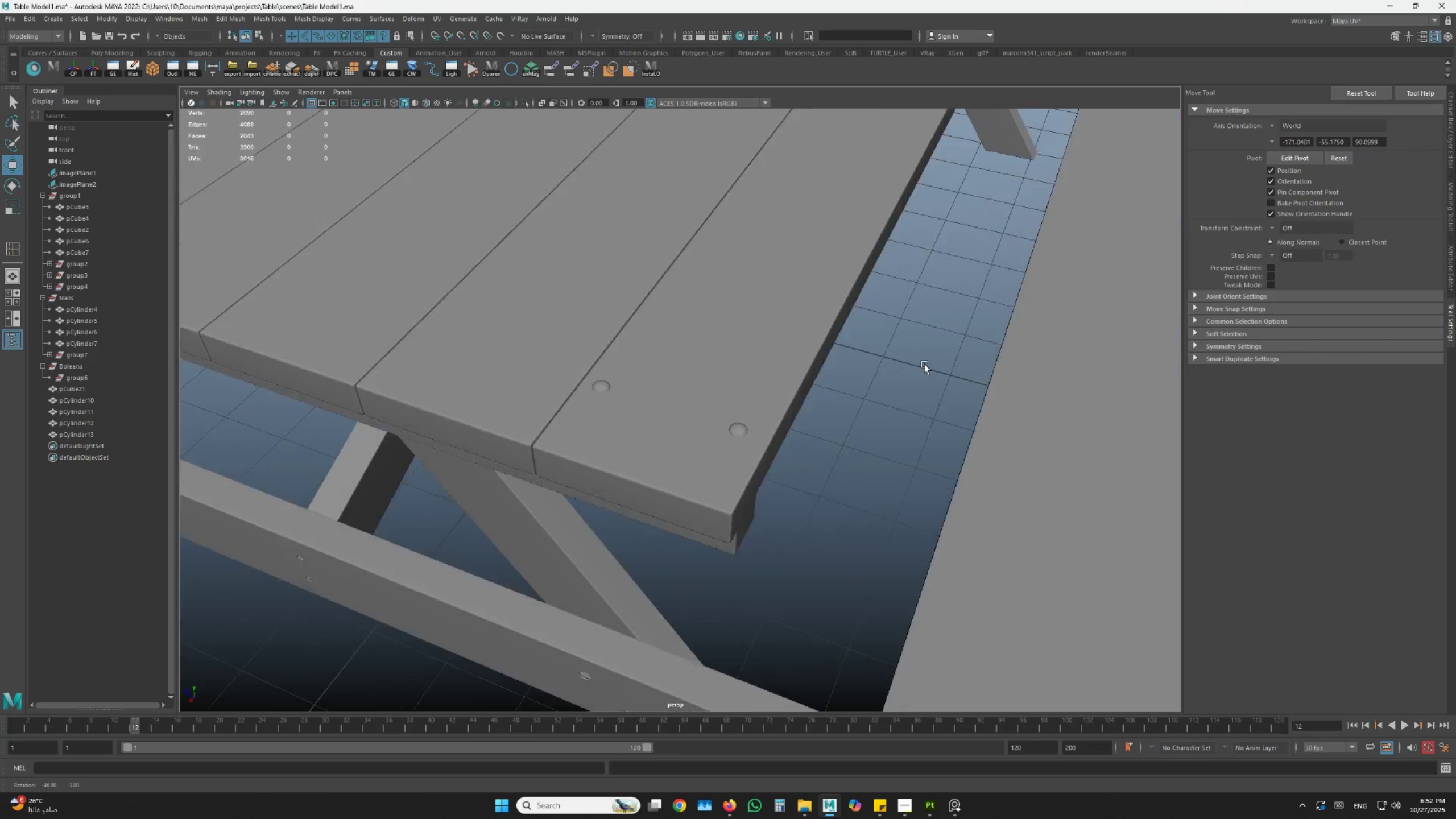 
hold_key(key=AltLeft, duration=0.83)
left_click_drag(start_coordinate=[858, 362], to_coordinate=[932, 367])
 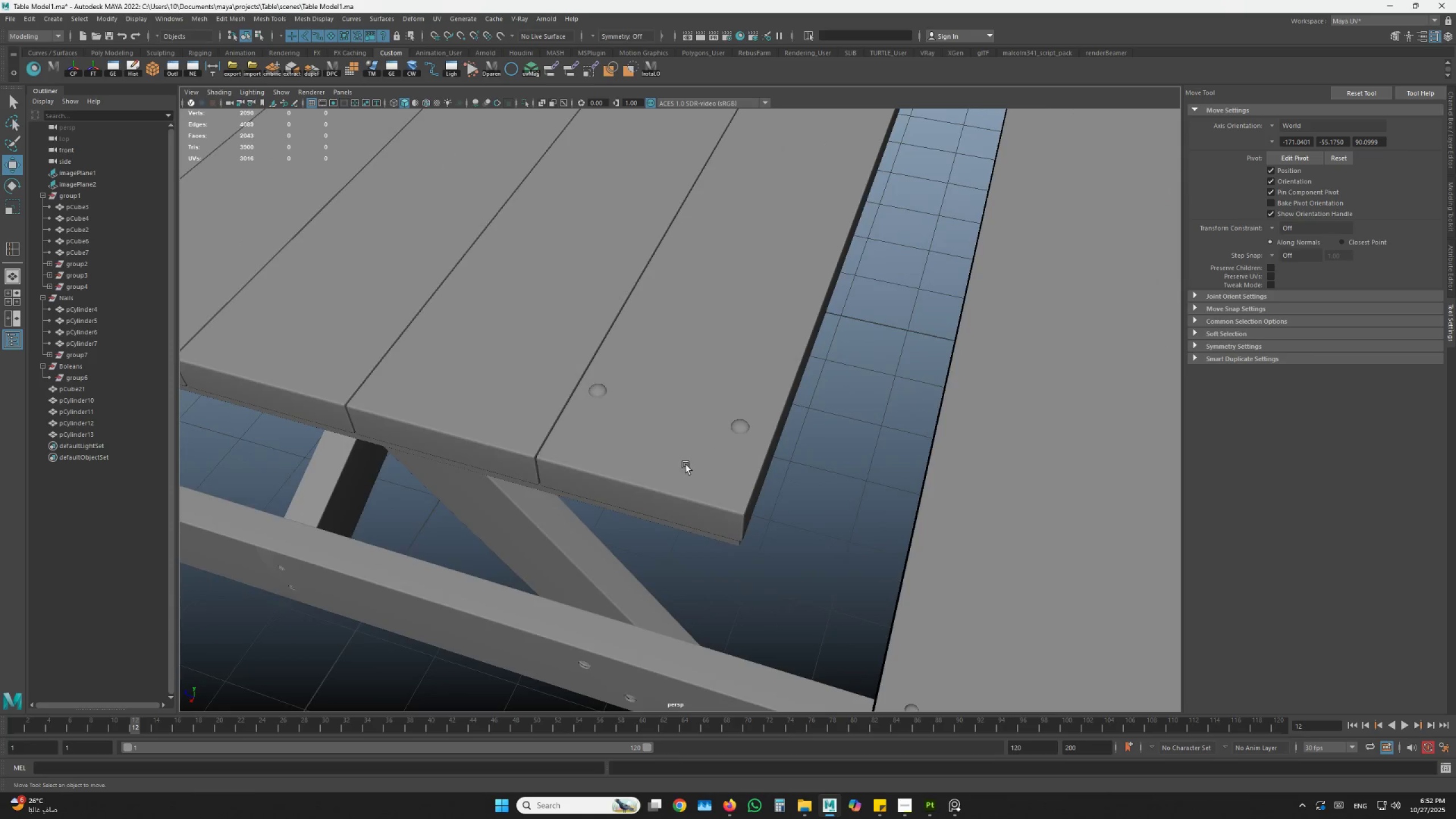 
left_click([686, 465])
 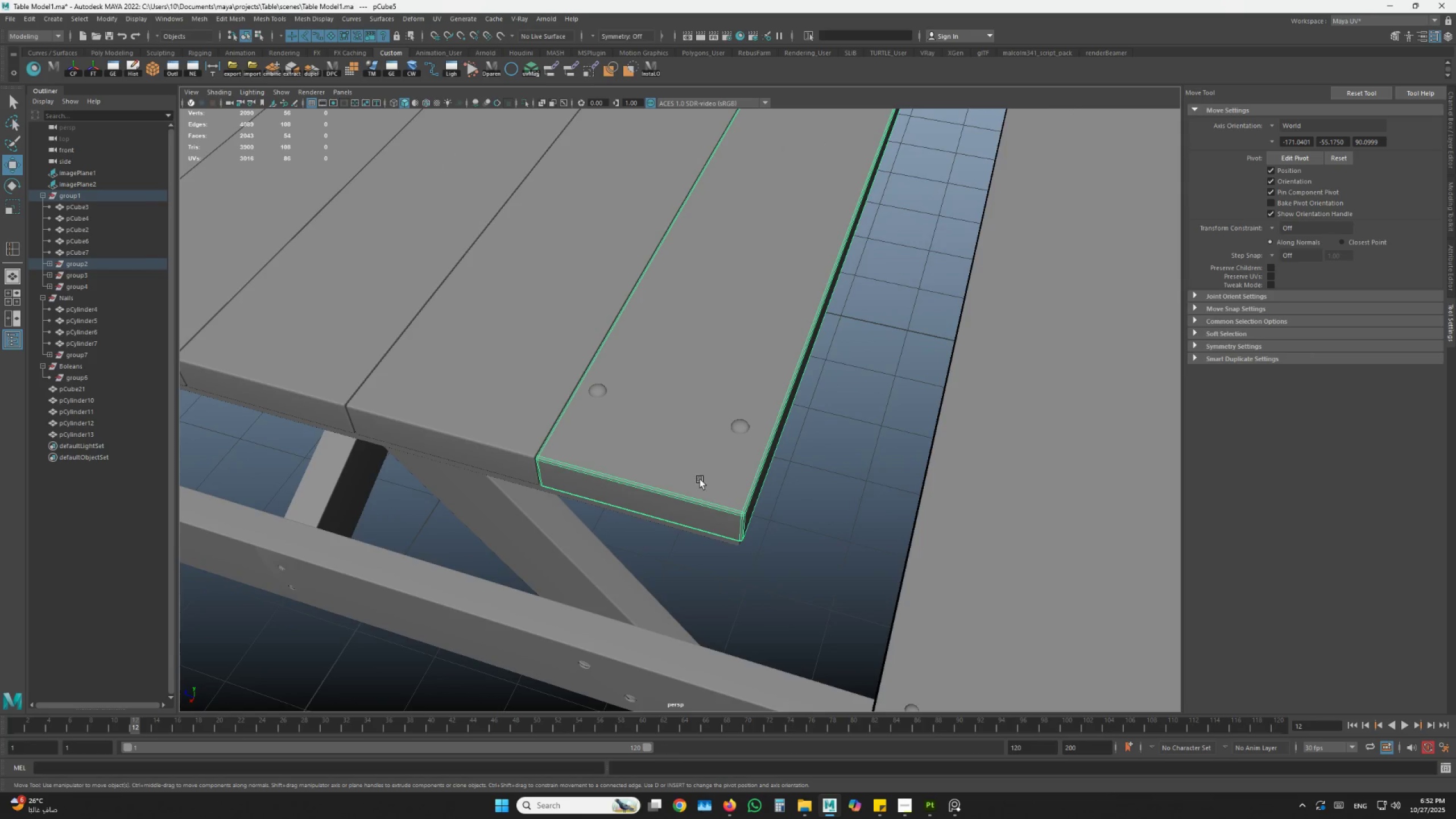 
key(Shift+ShiftLeft)
 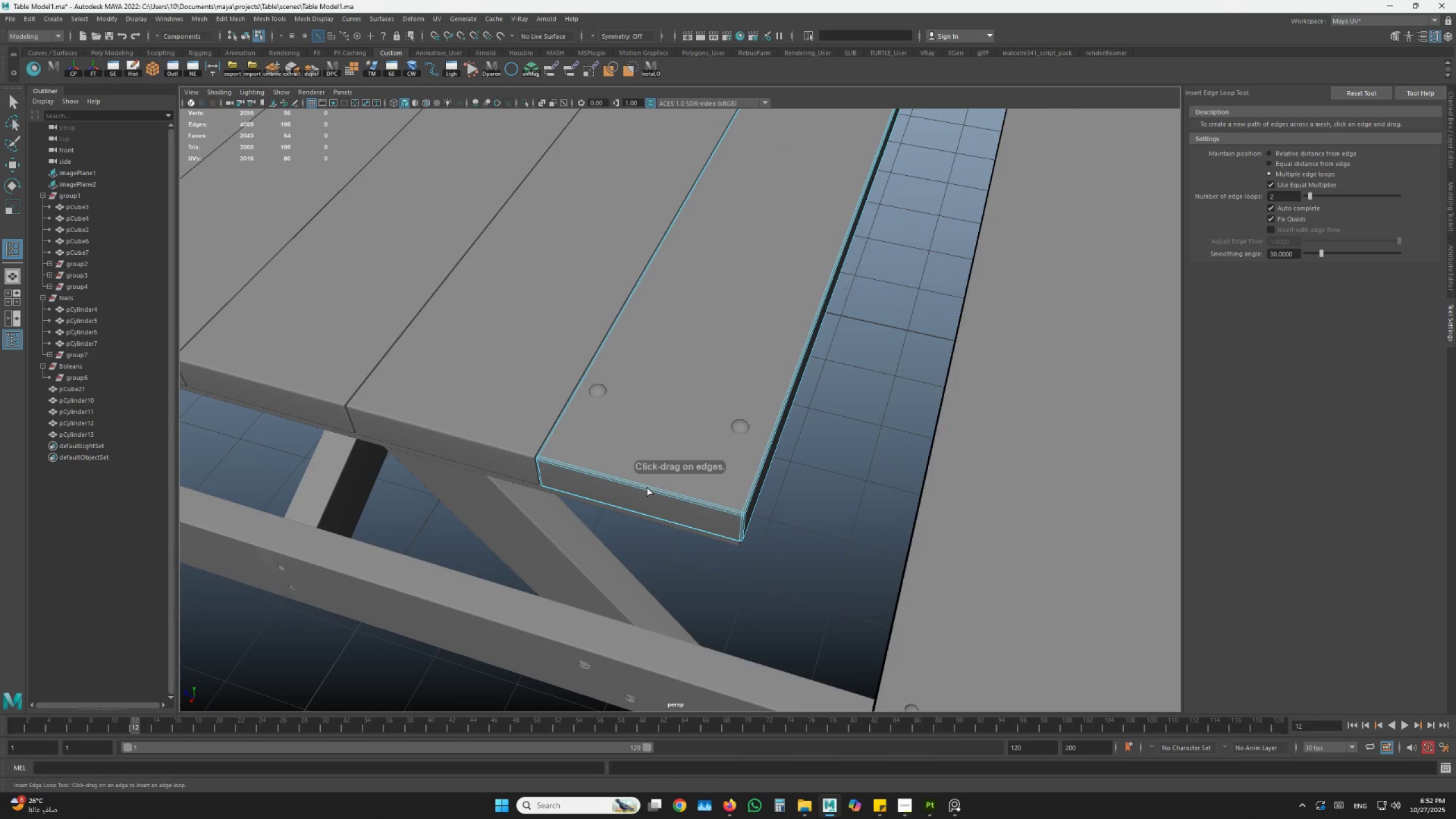 
left_click([644, 487])
 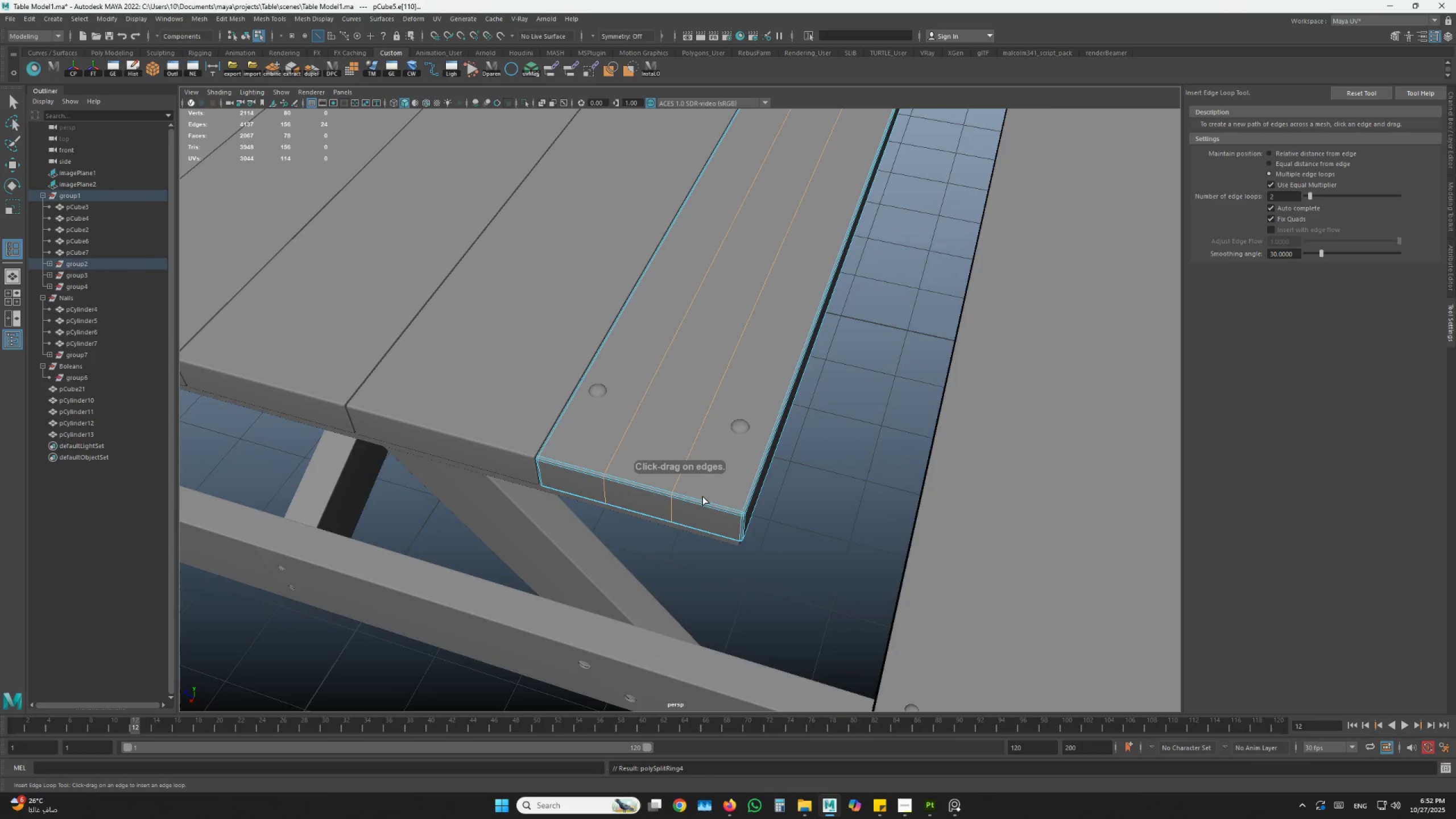 
left_click([704, 498])
 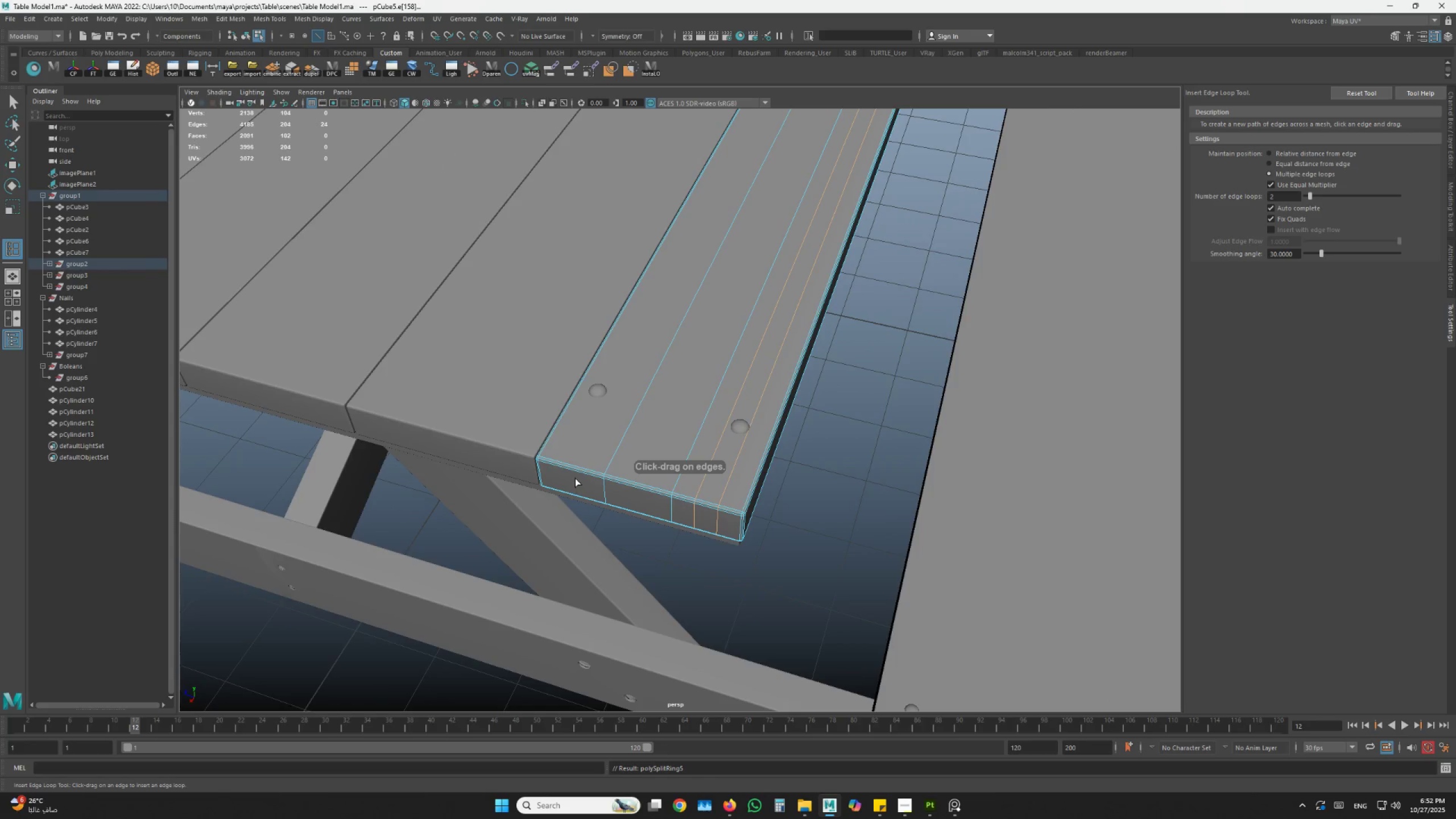 
left_click([575, 472])
 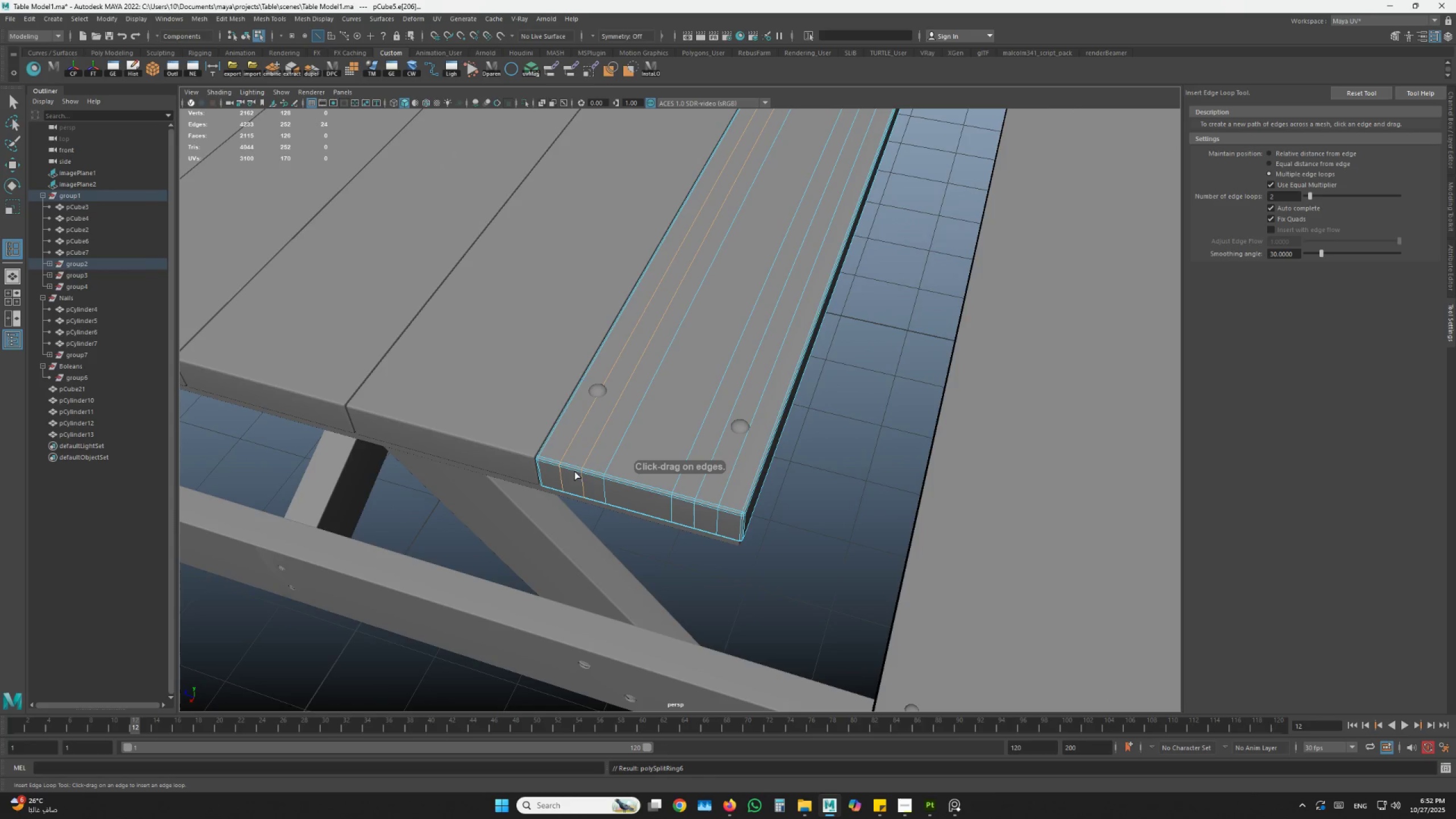 
key(W)
 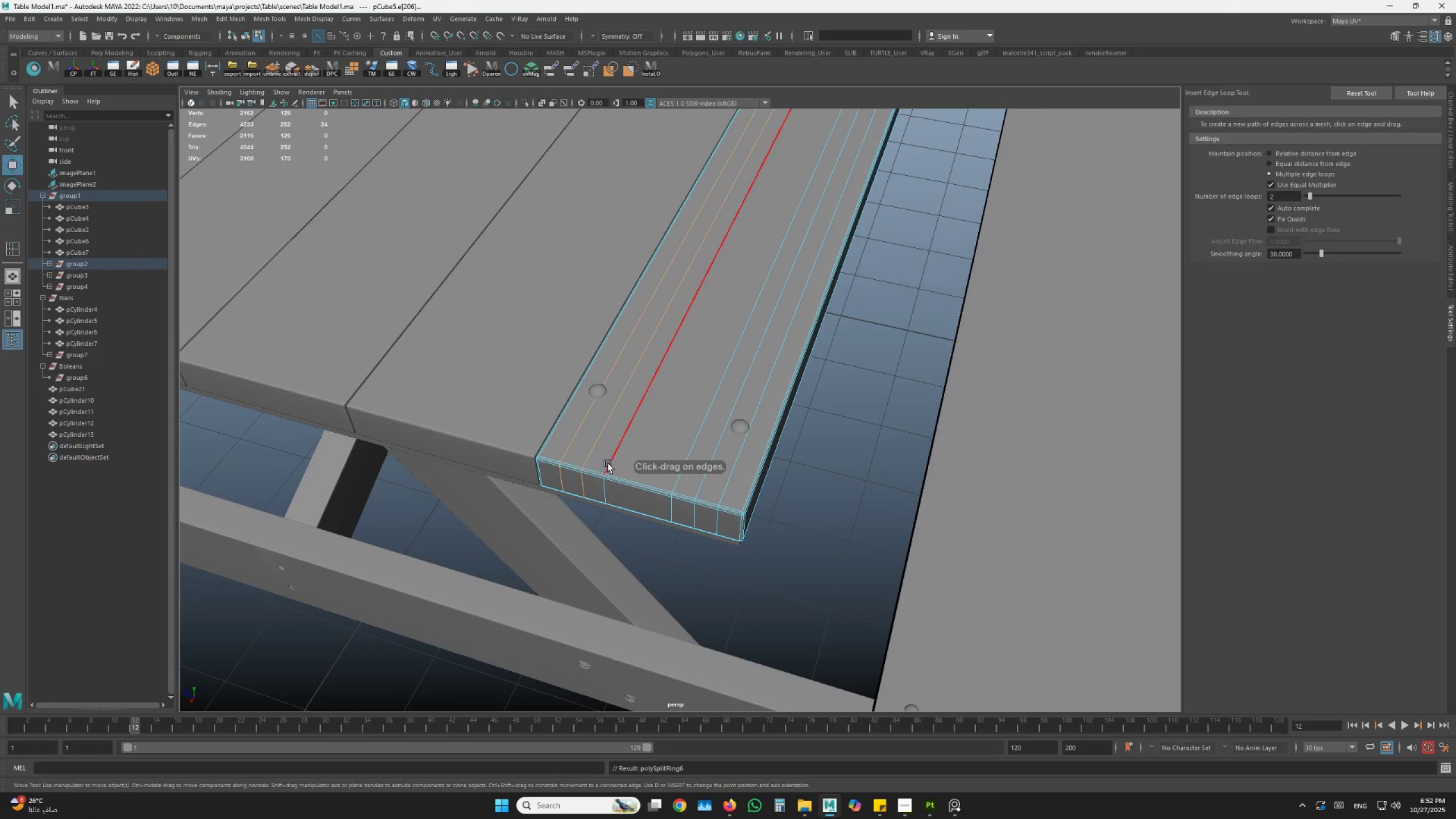 
hold_key(key=AltLeft, duration=0.42)
left_click_drag(start_coordinate=[620, 465], to_coordinate=[642, 475])
 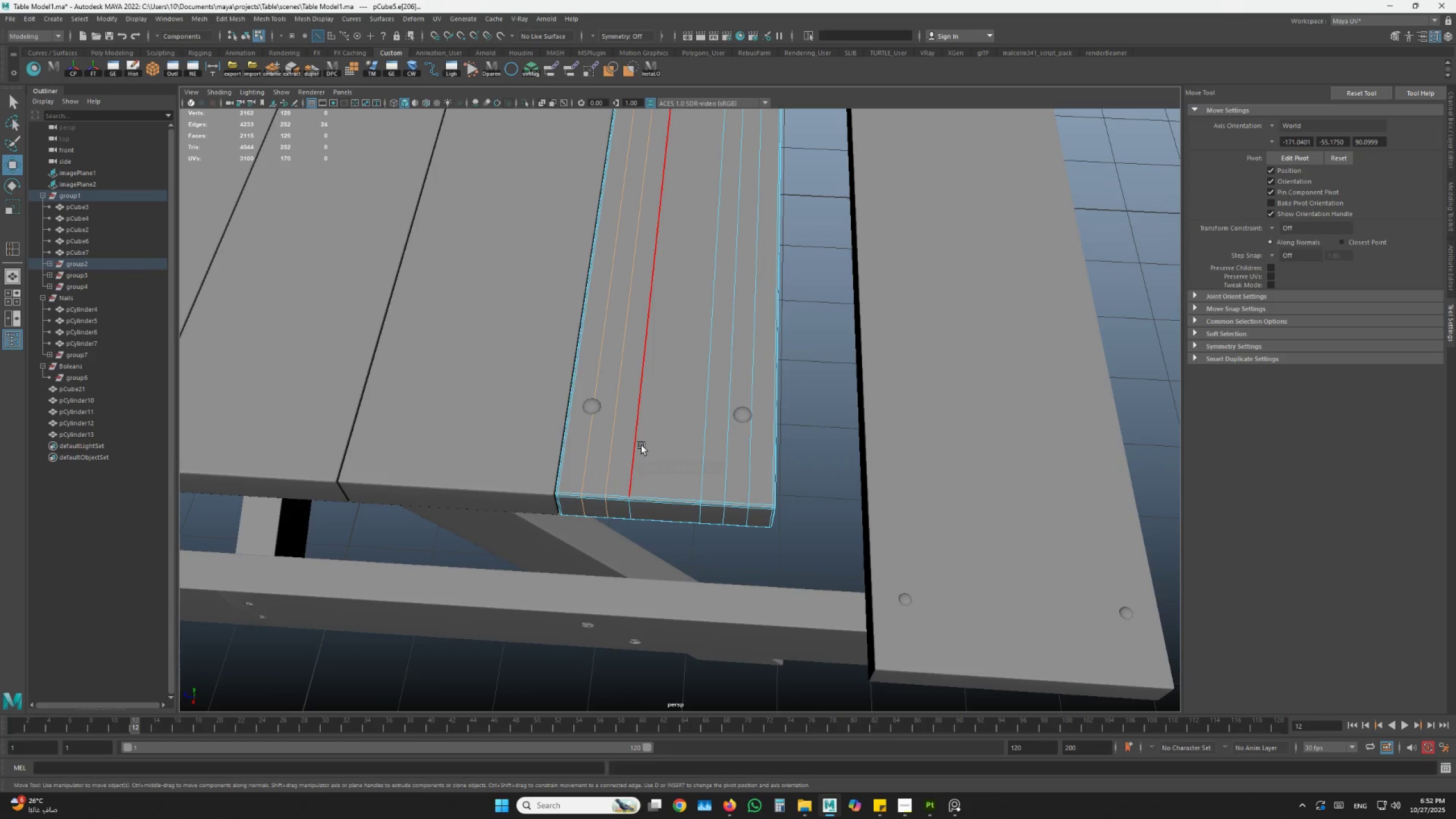 
hold_key(key=AltLeft, duration=0.64)
left_click_drag(start_coordinate=[642, 445], to_coordinate=[647, 442])
 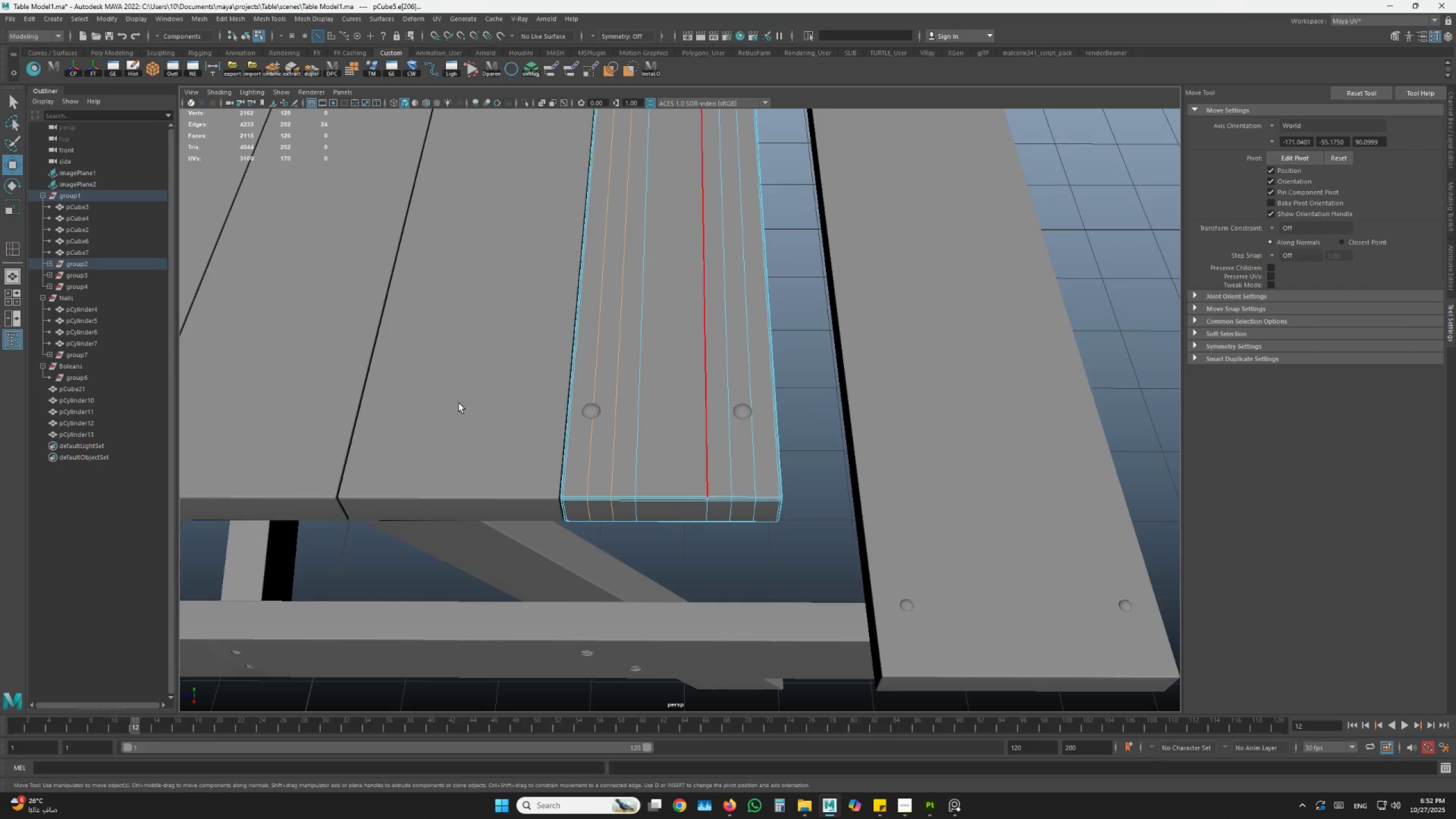 
left_click([3, 252])
 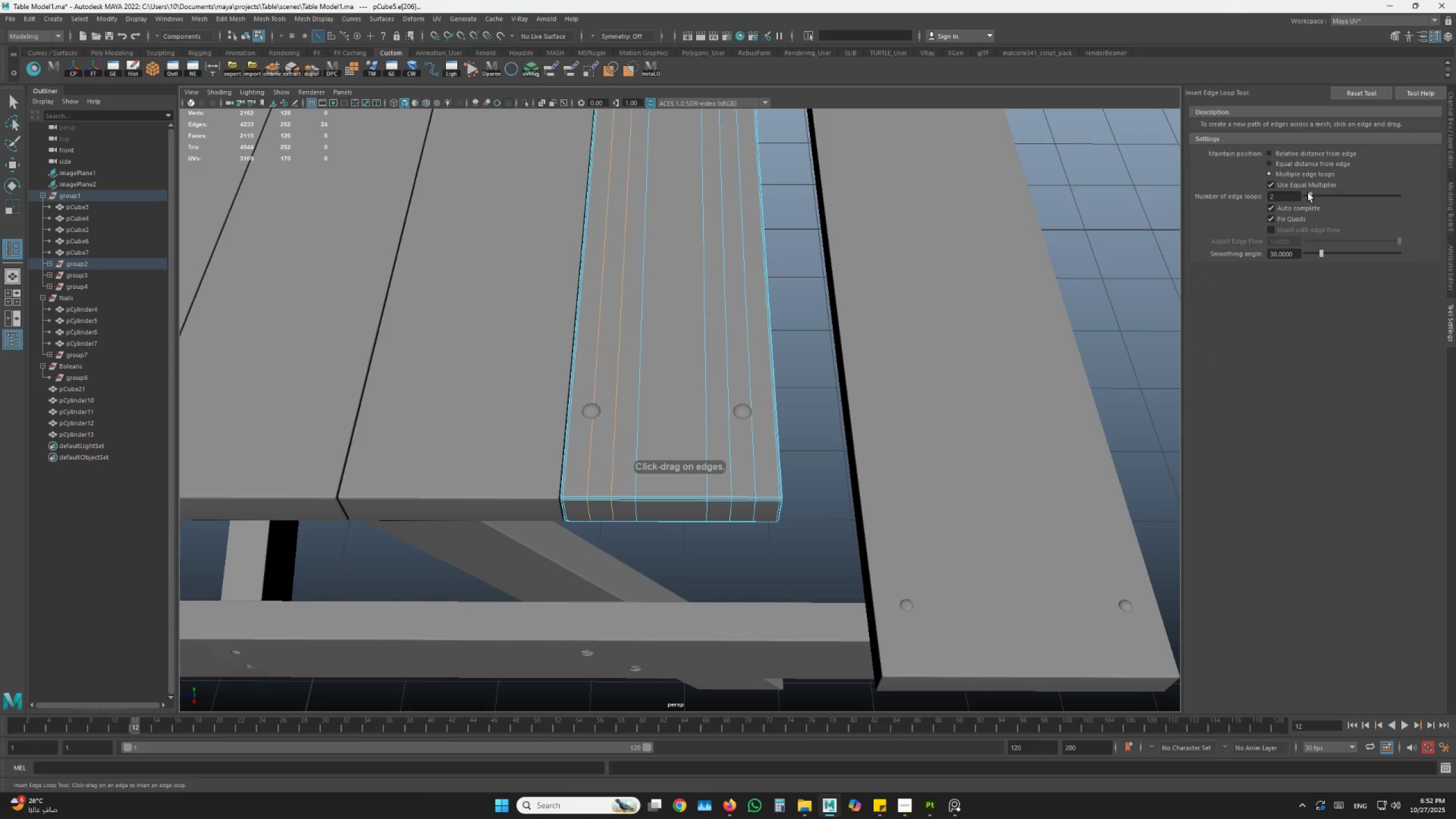 
left_click_drag(start_coordinate=[1285, 193], to_coordinate=[1214, 193])
 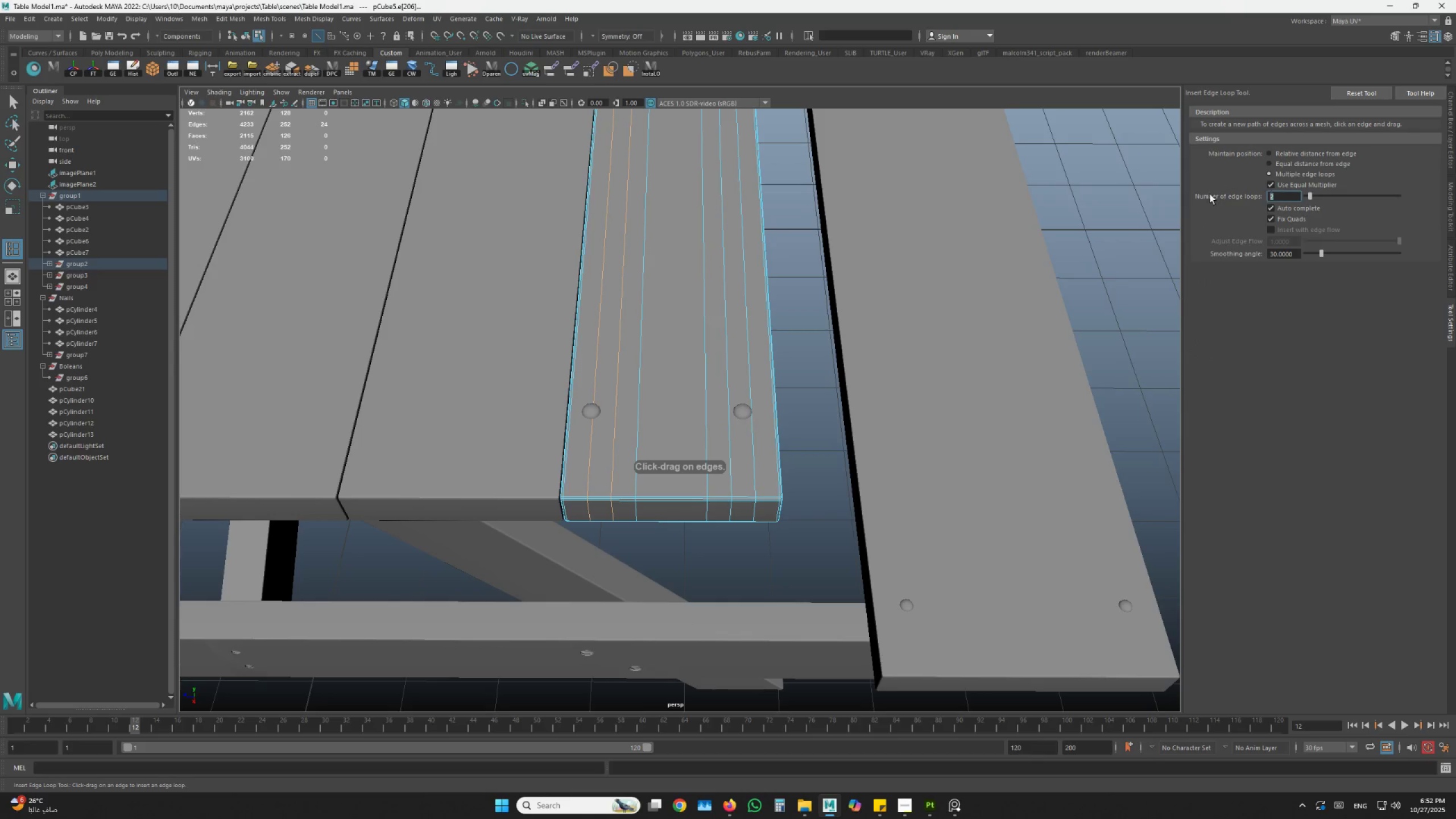 
key(1)
 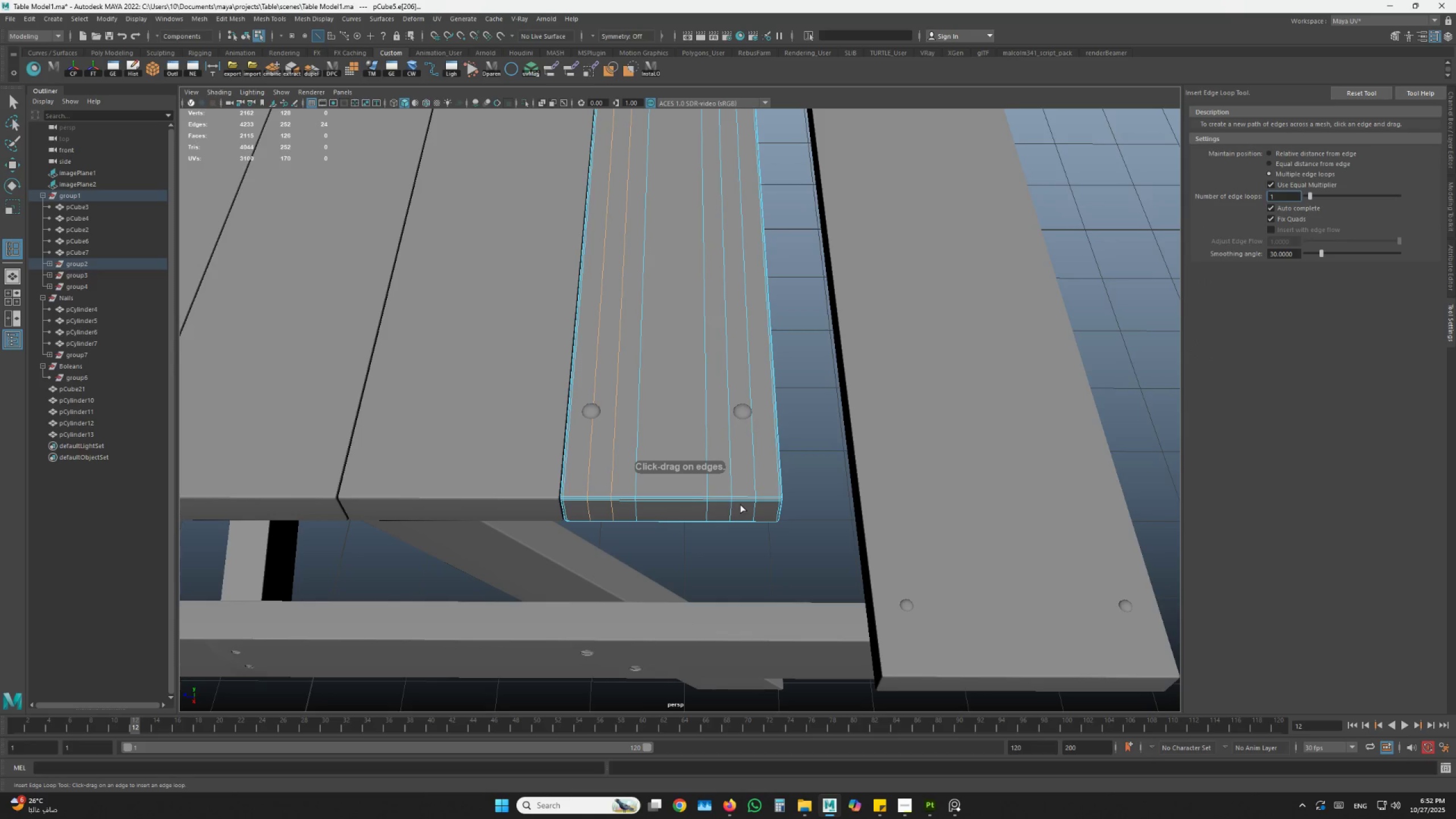 
left_click([746, 496])
 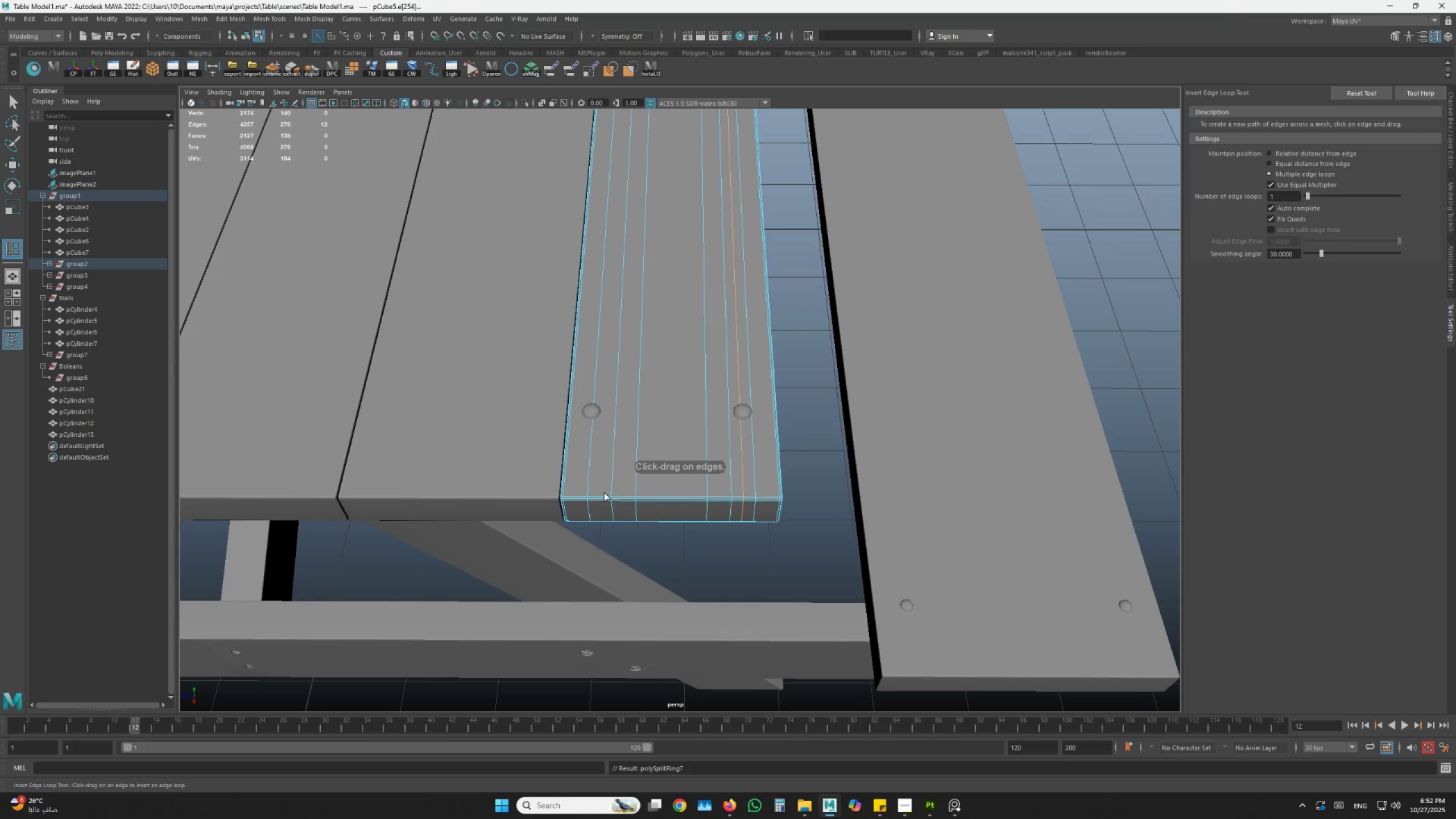 
left_click([603, 494])
 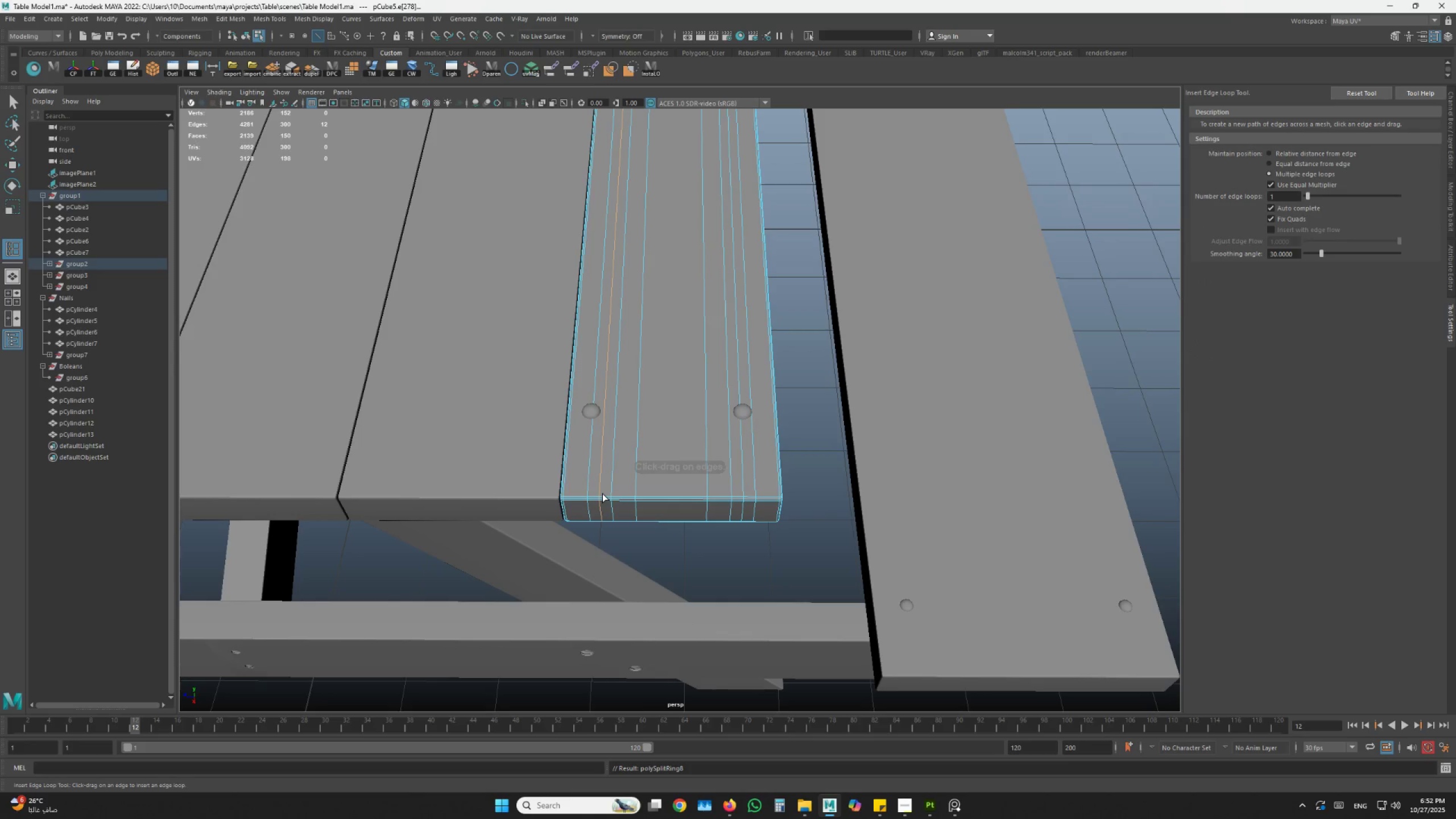 
key(W)
 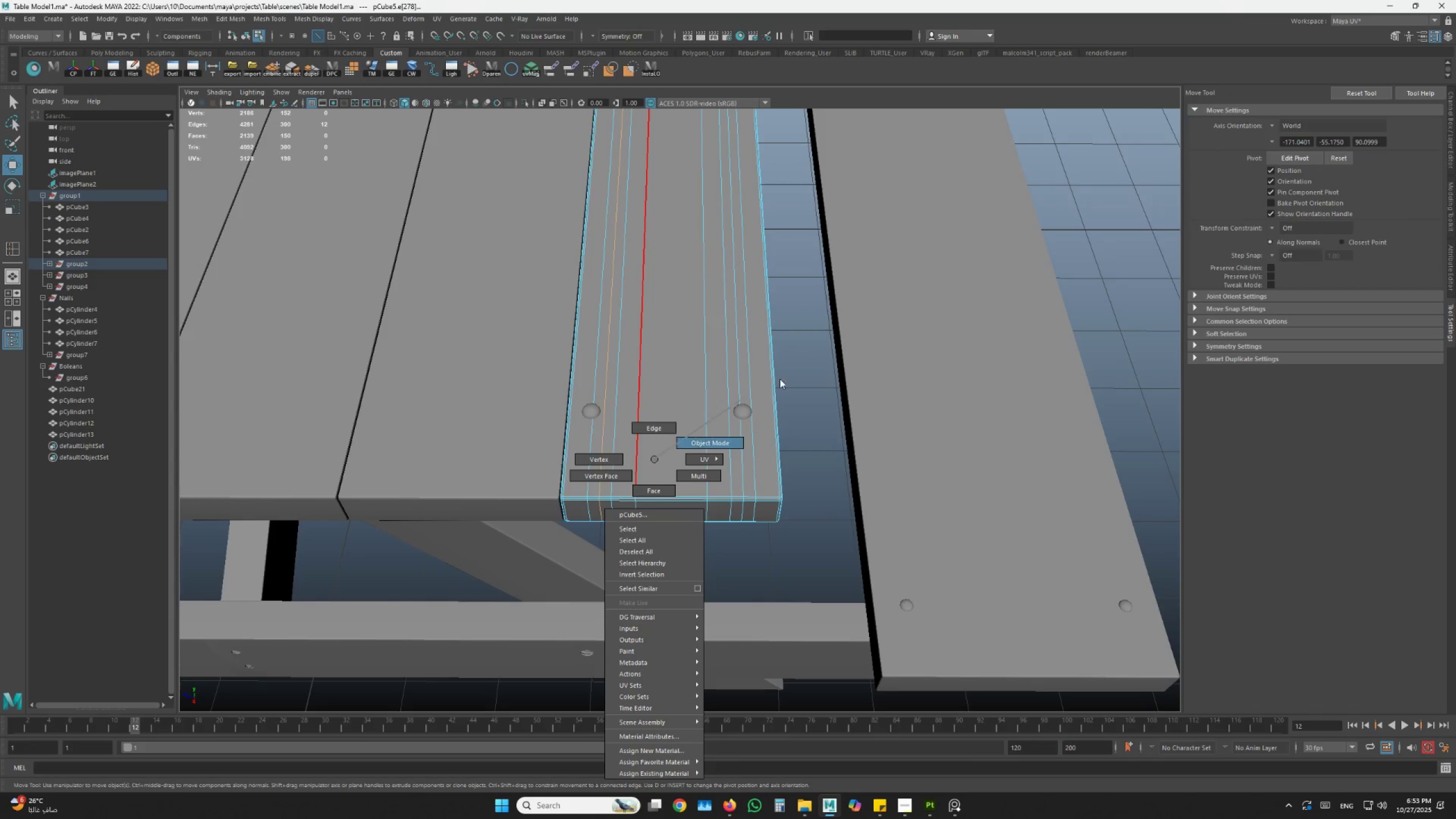 
left_click([747, 437])
 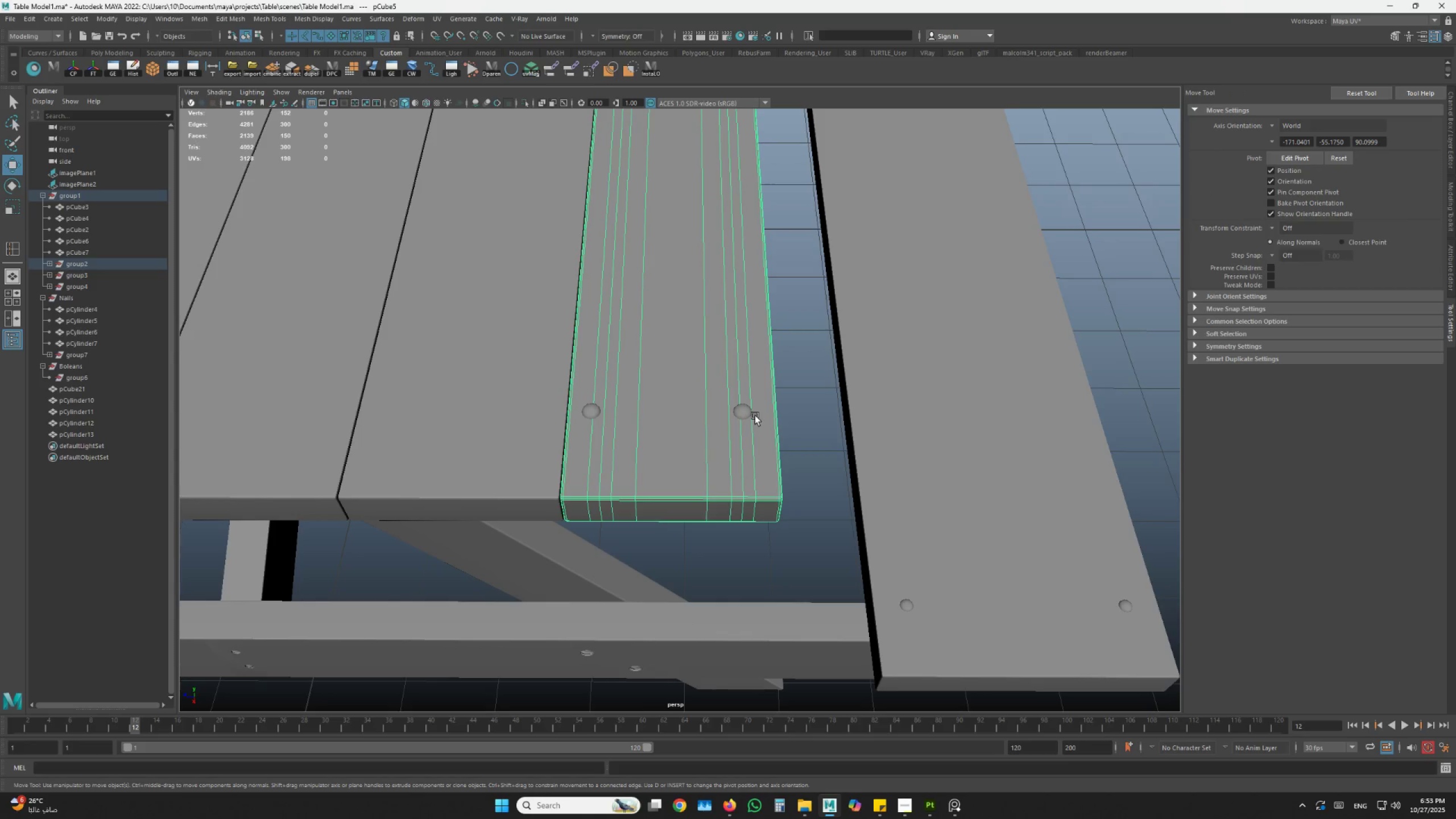 
left_click([752, 411])
 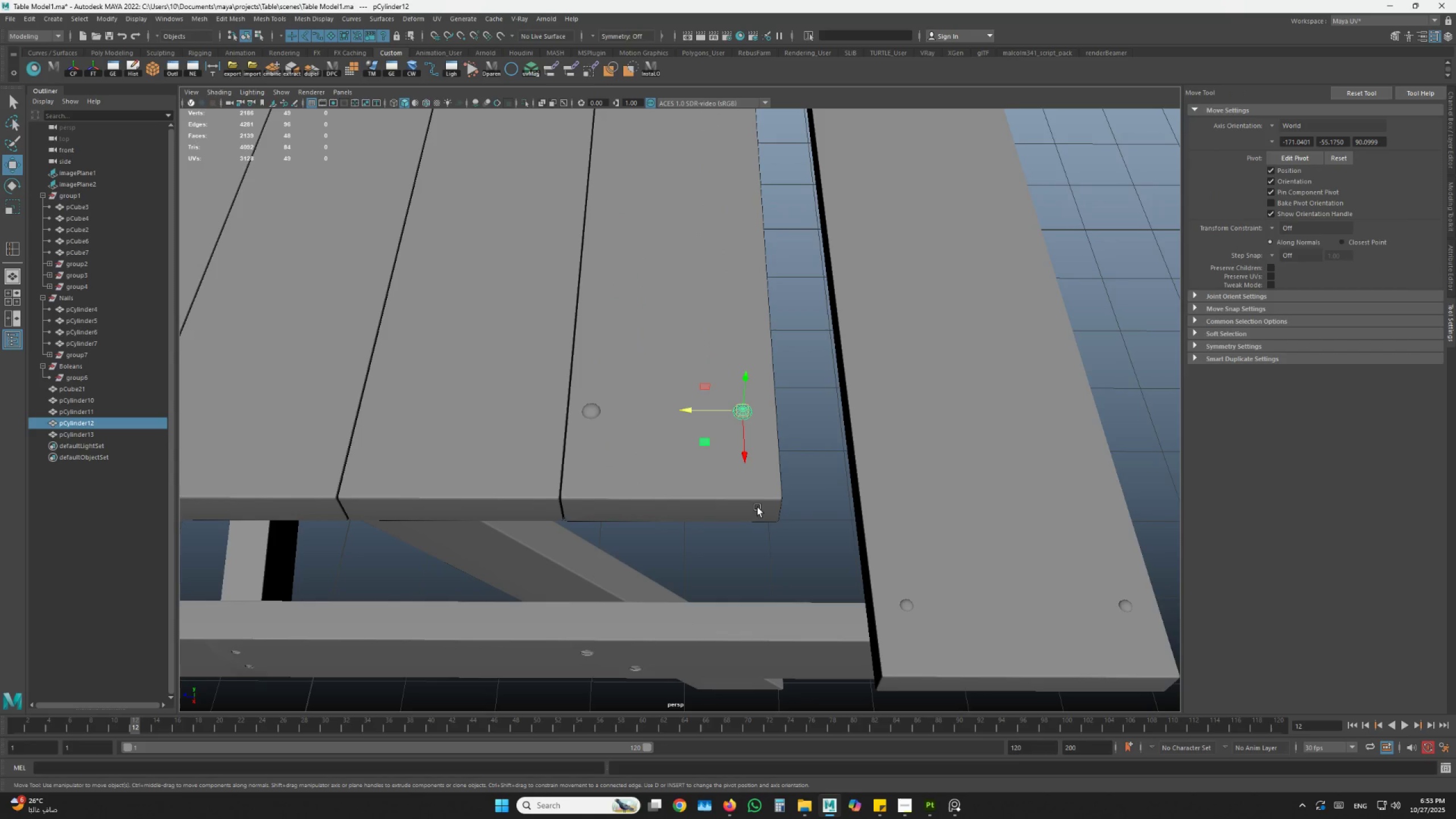 
hold_key(key=V, duration=1.5)
 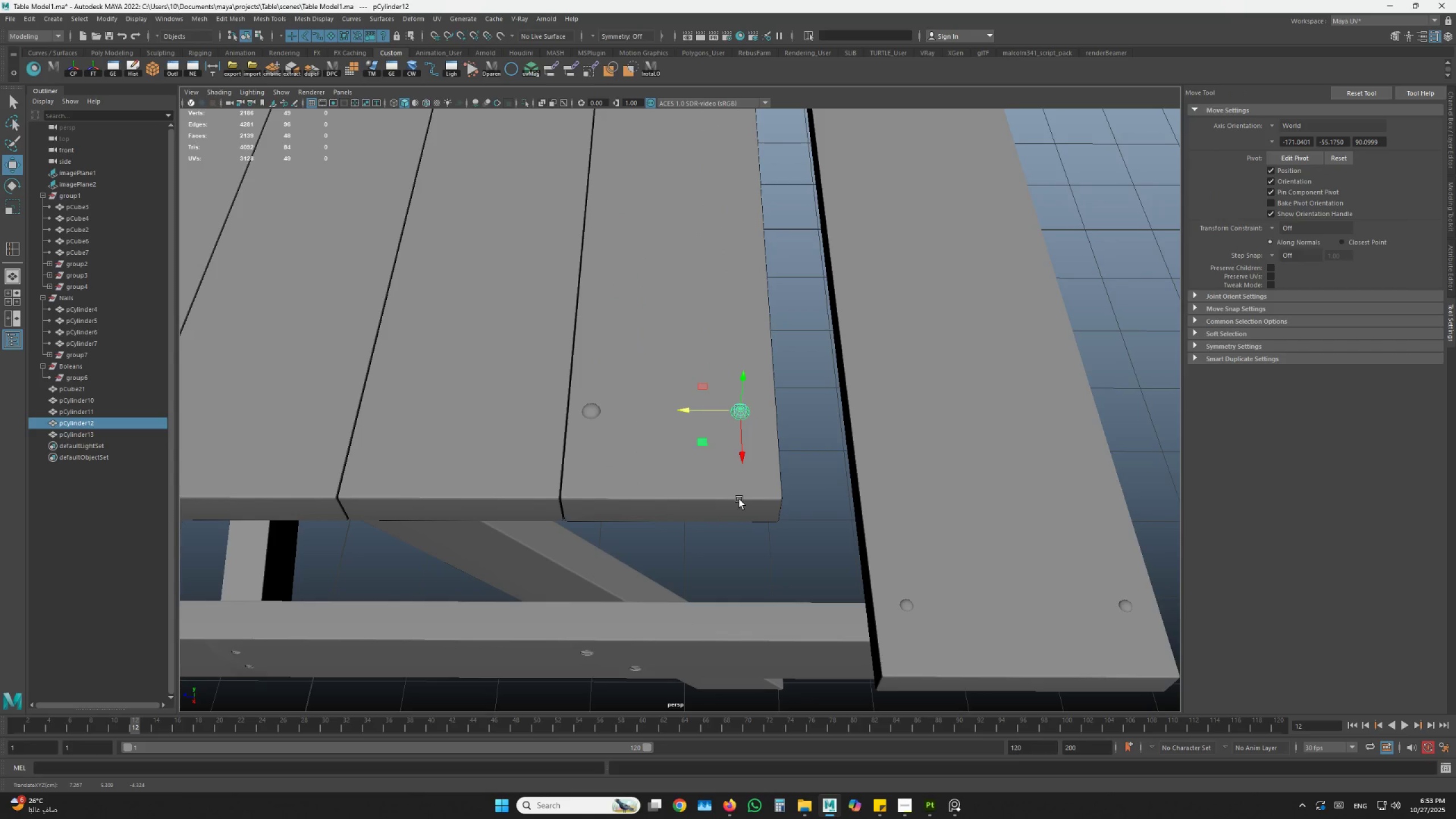 
key(V)
 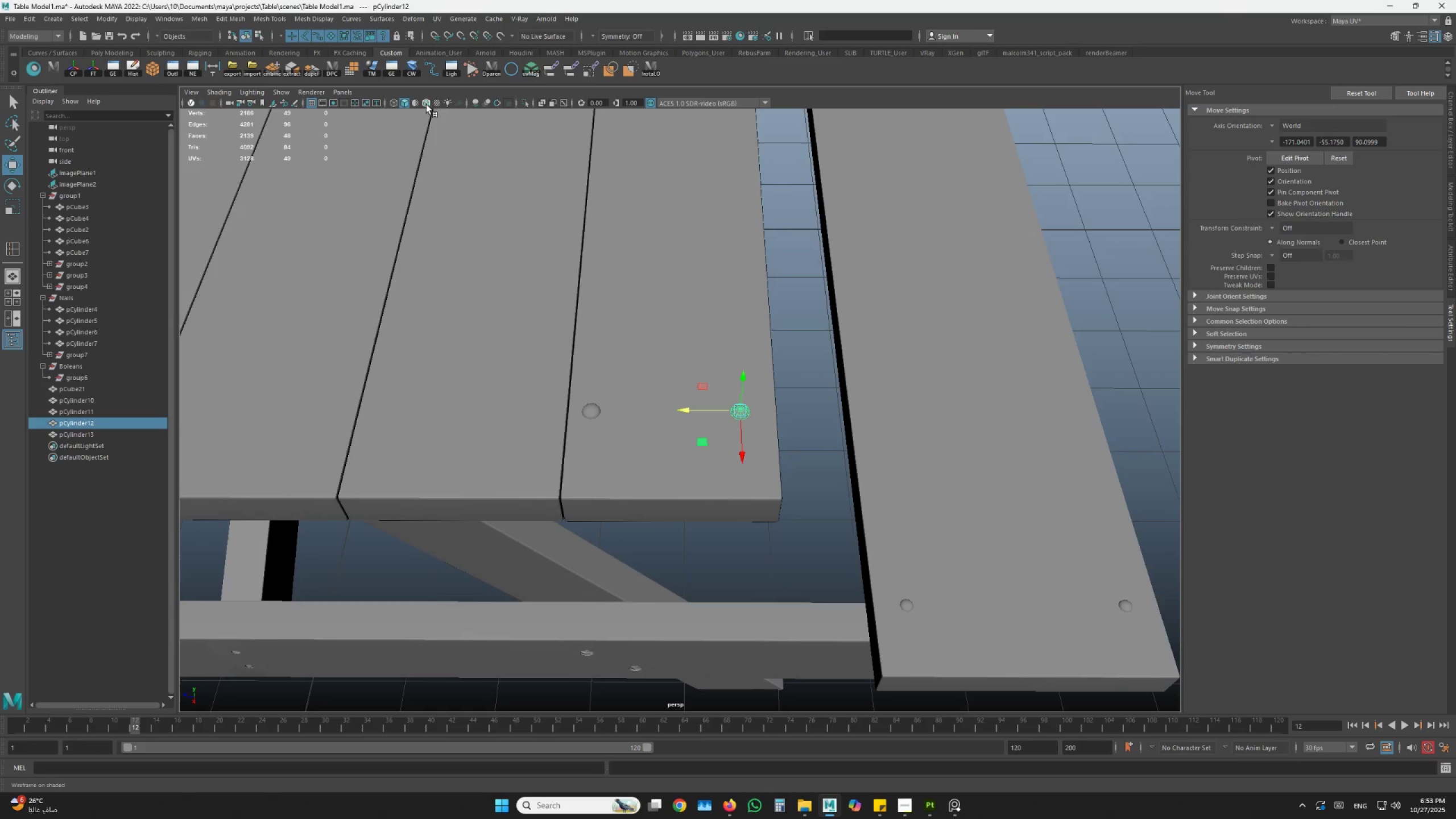 
hold_key(key=V, duration=0.77)
 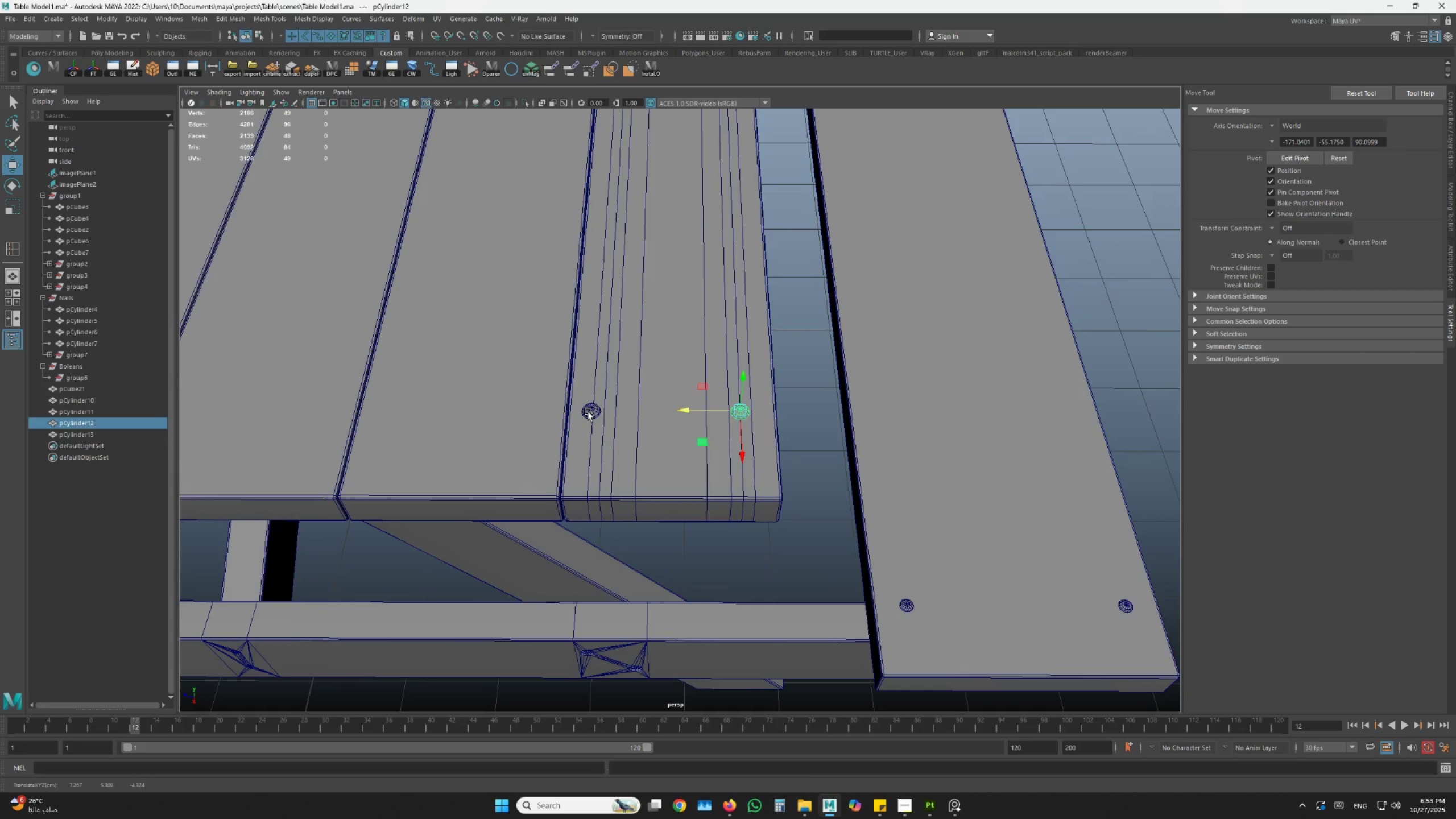 
left_click([588, 412])
 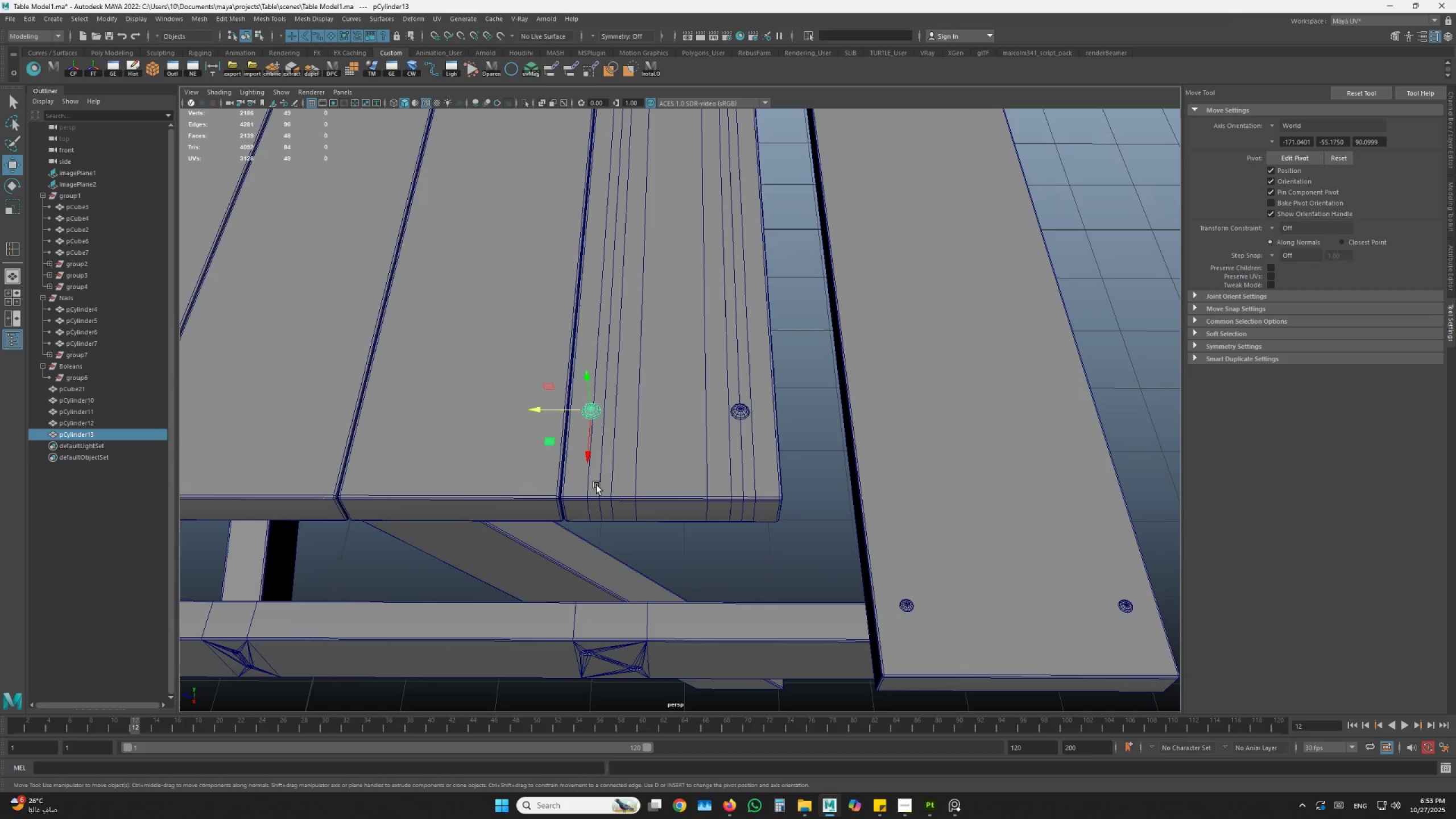 
hold_key(key=V, duration=1.14)
 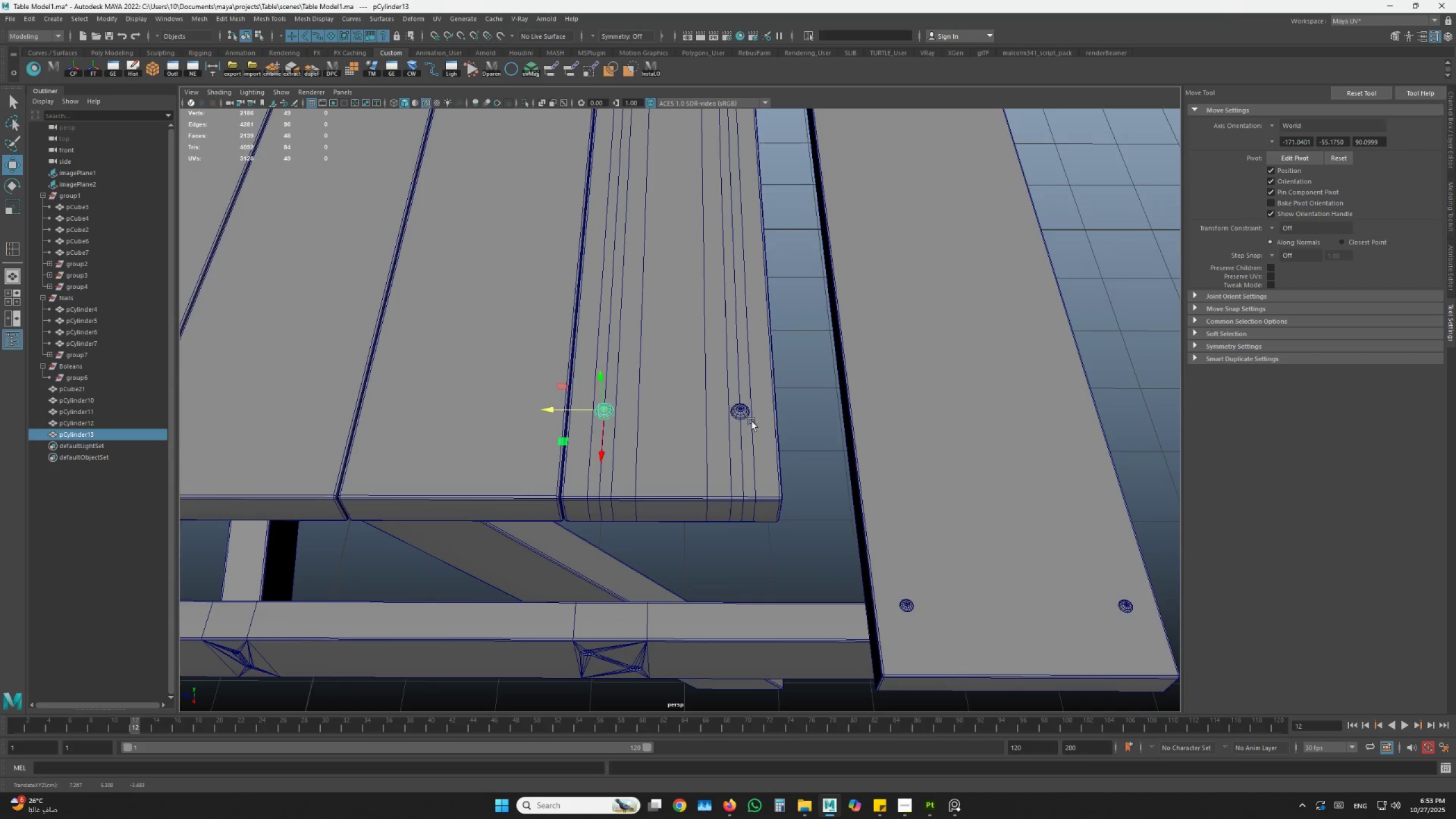 
hold_key(key=AltLeft, duration=1.51)
left_click_drag(start_coordinate=[796, 399], to_coordinate=[781, 358])
 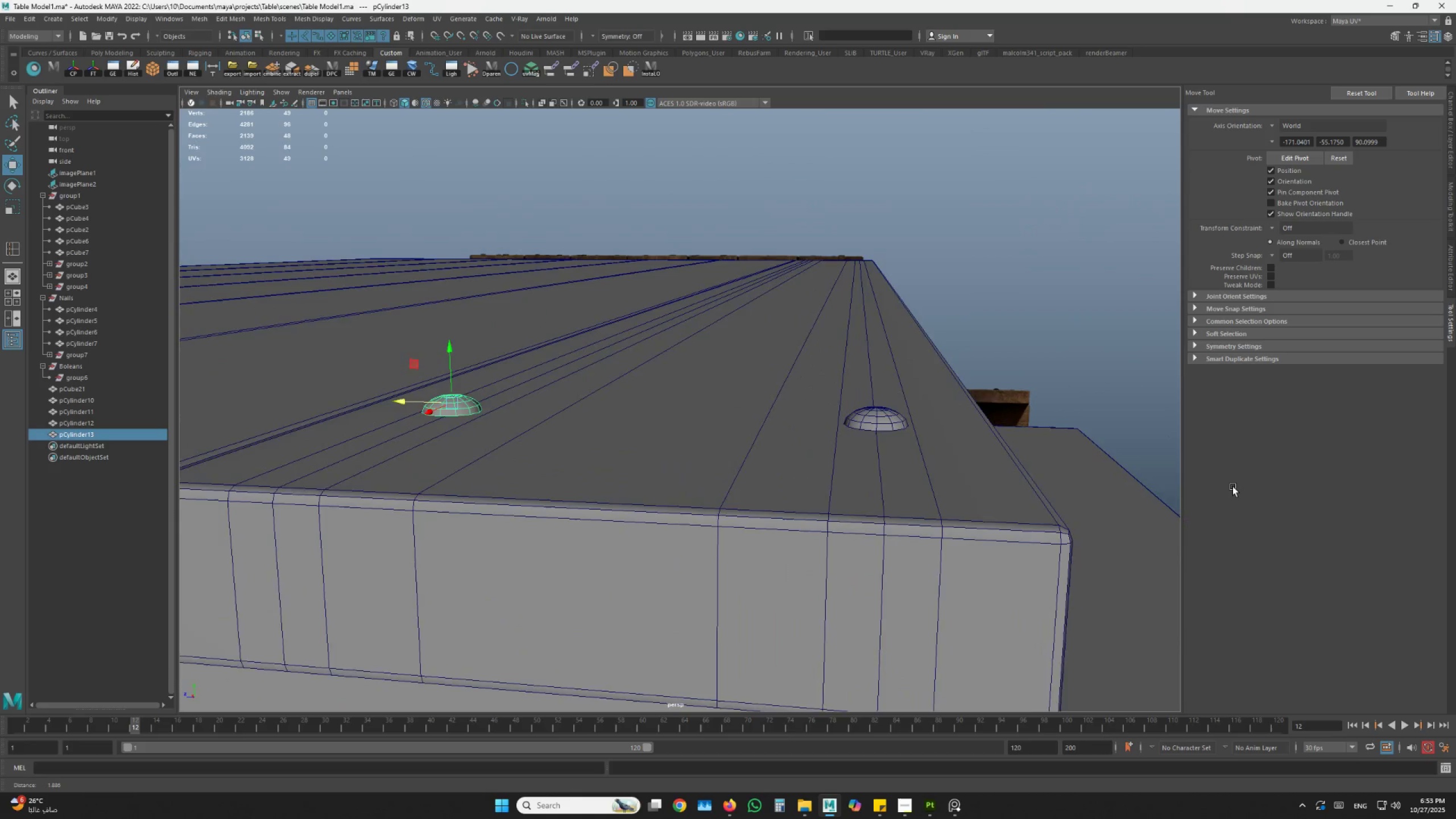 
left_click_drag(start_coordinate=[941, 475], to_coordinate=[893, 485])
 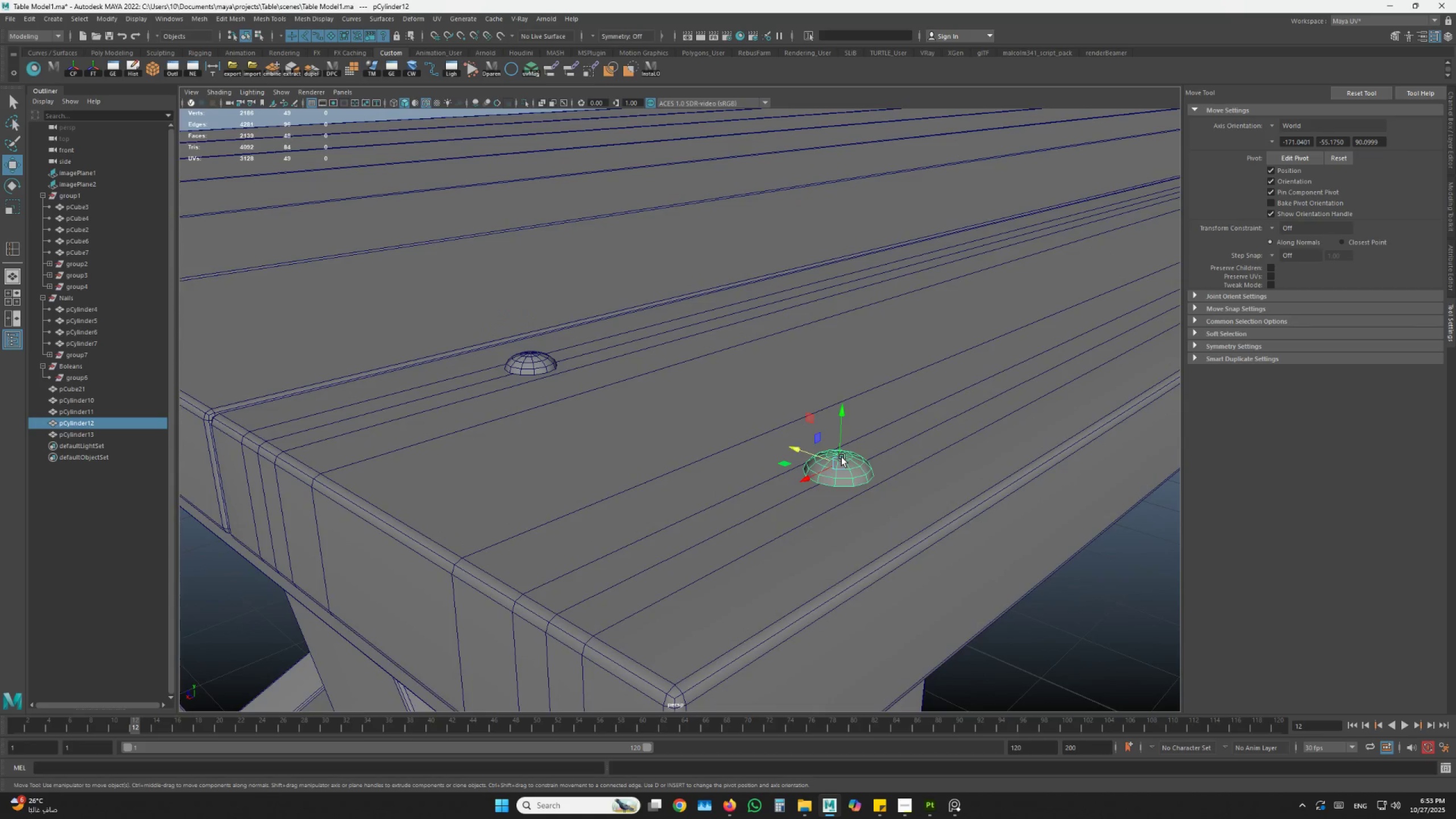 
hold_key(key=AltLeft, duration=1.12)
 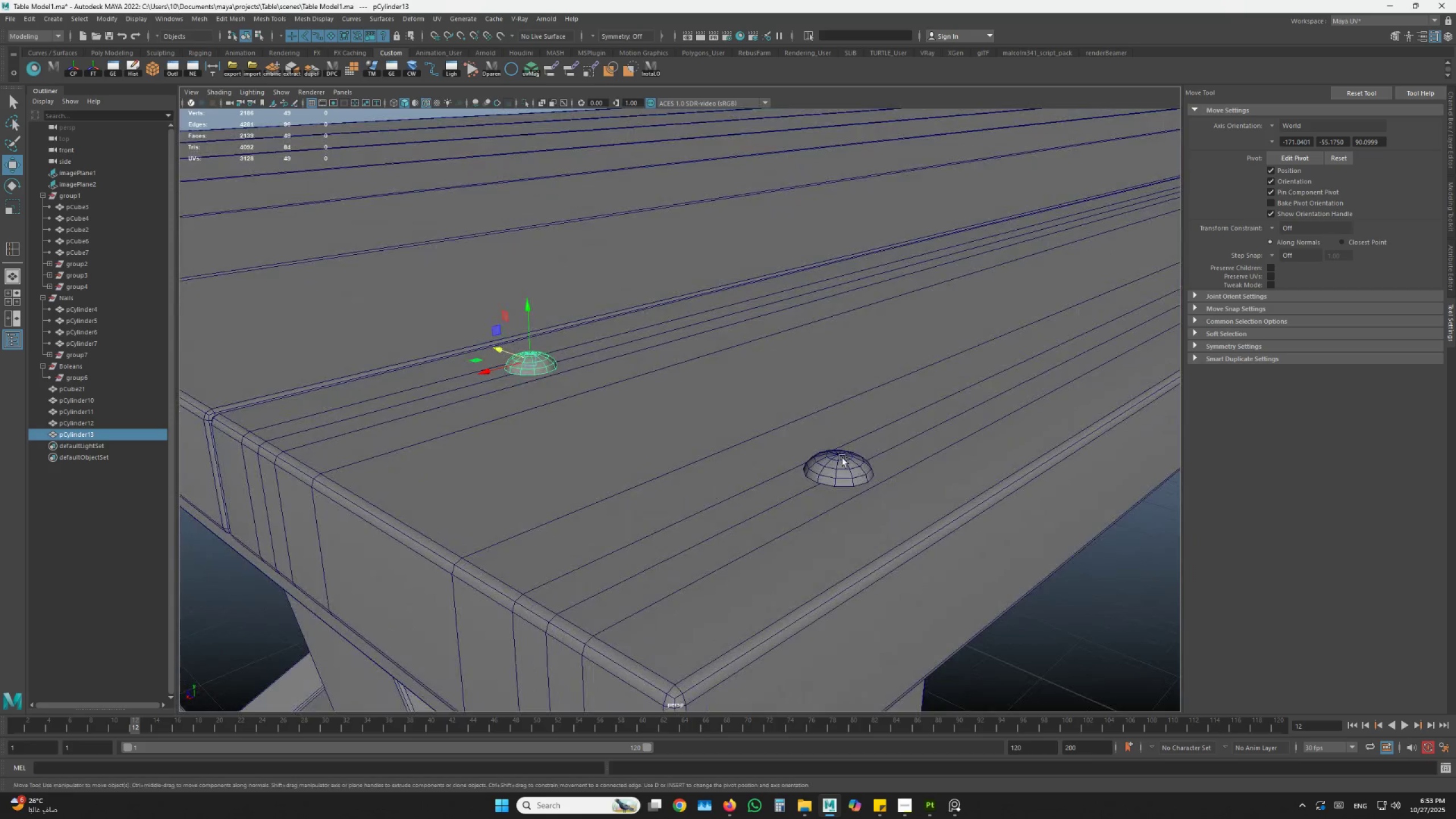 
left_click([842, 457])
 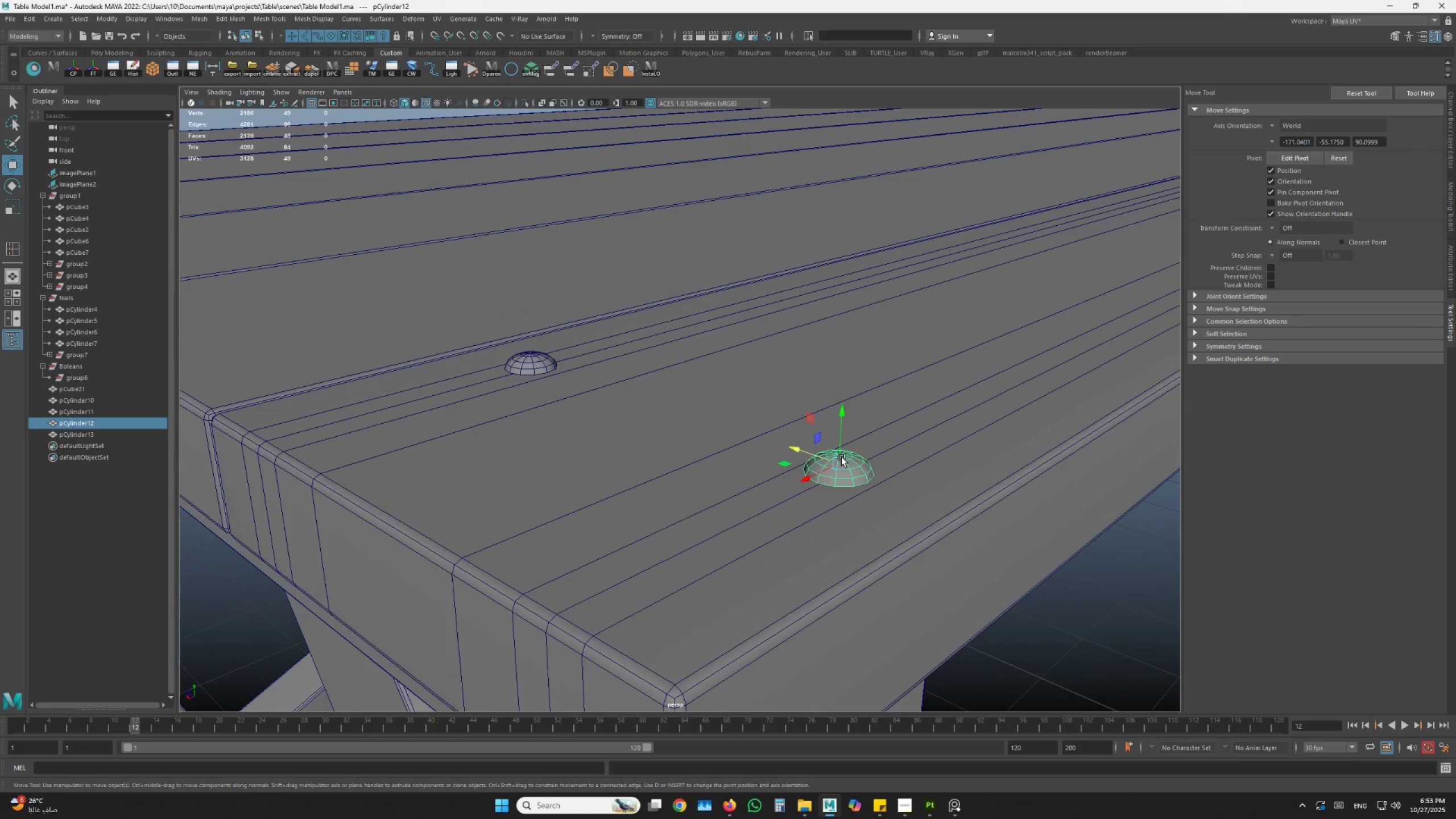 
scroll: coordinate [842, 457], scroll_direction: down, amount: 3.0
 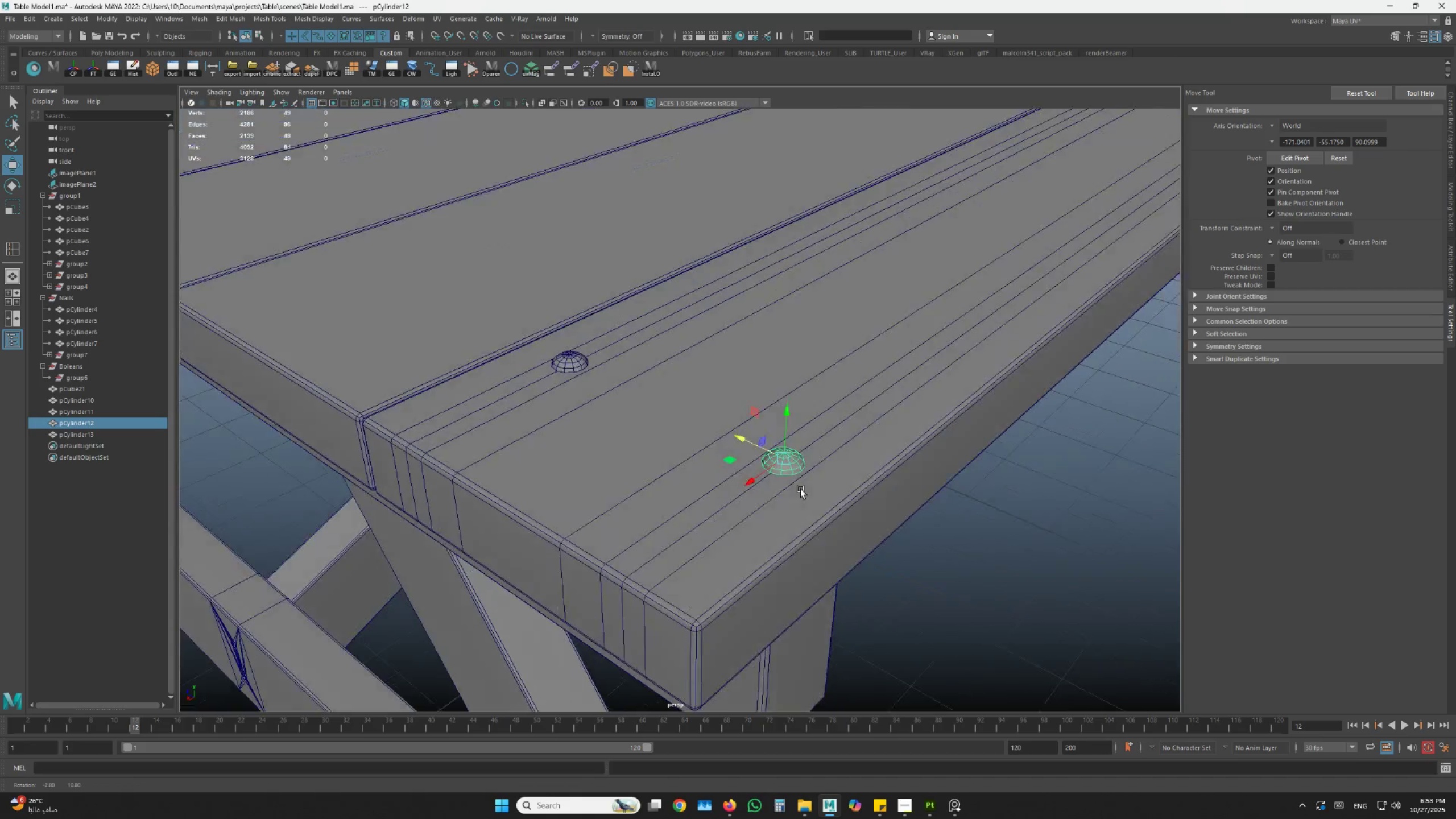 
hold_key(key=AltLeft, duration=0.58)
left_click_drag(start_coordinate=[796, 478], to_coordinate=[801, 489])
 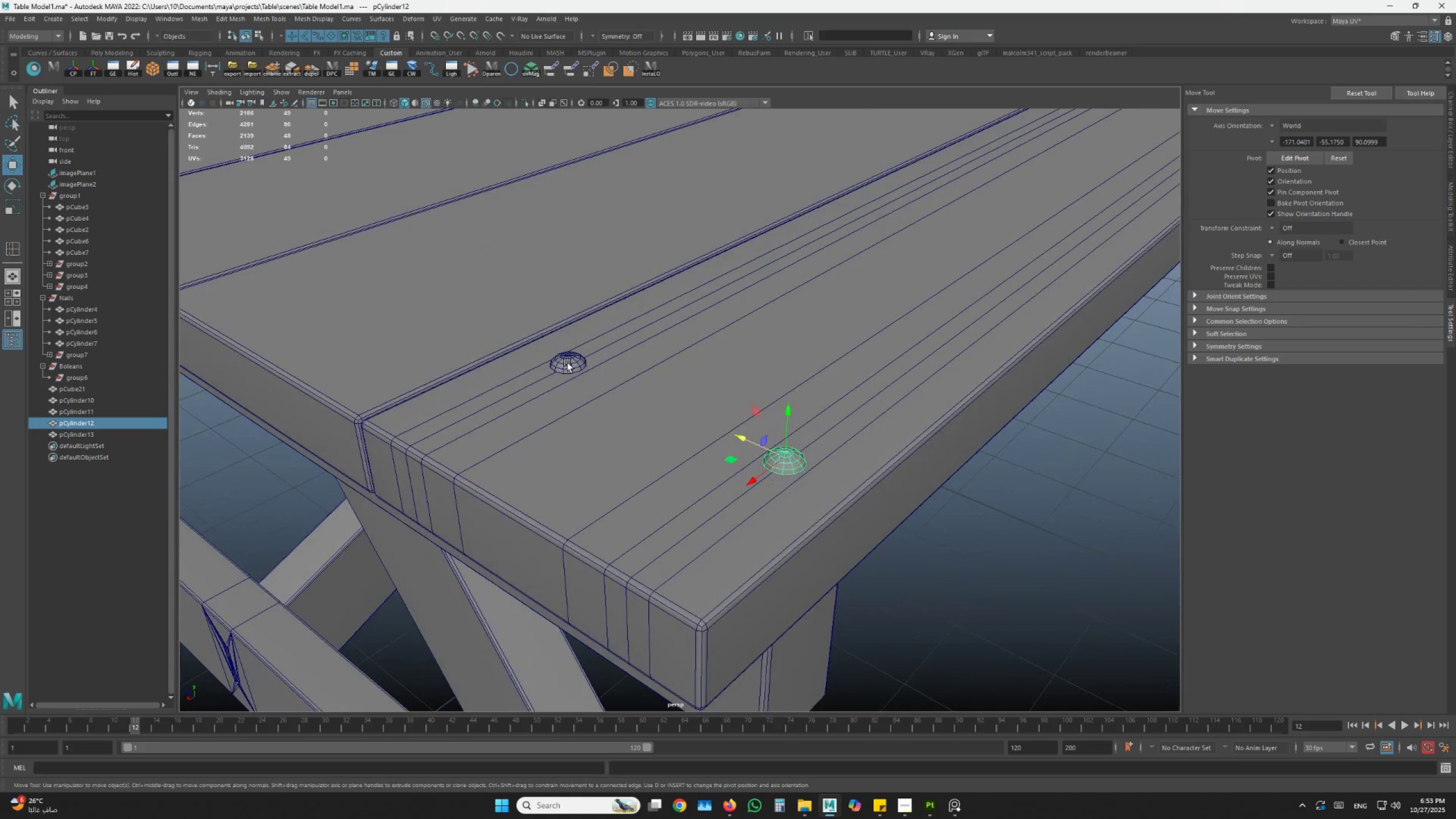 
key(Shift+ShiftLeft)
 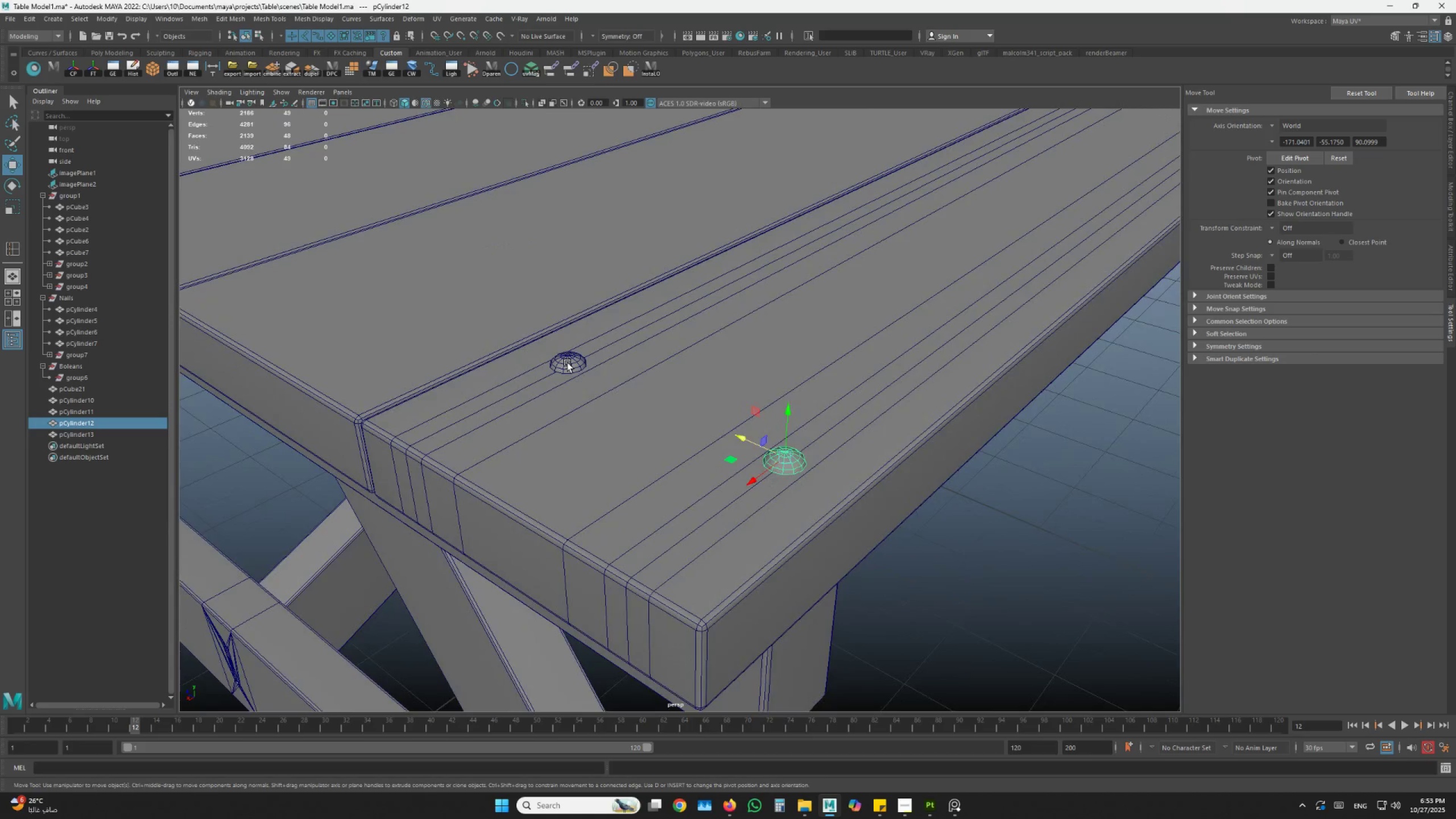 
left_click([568, 363])
 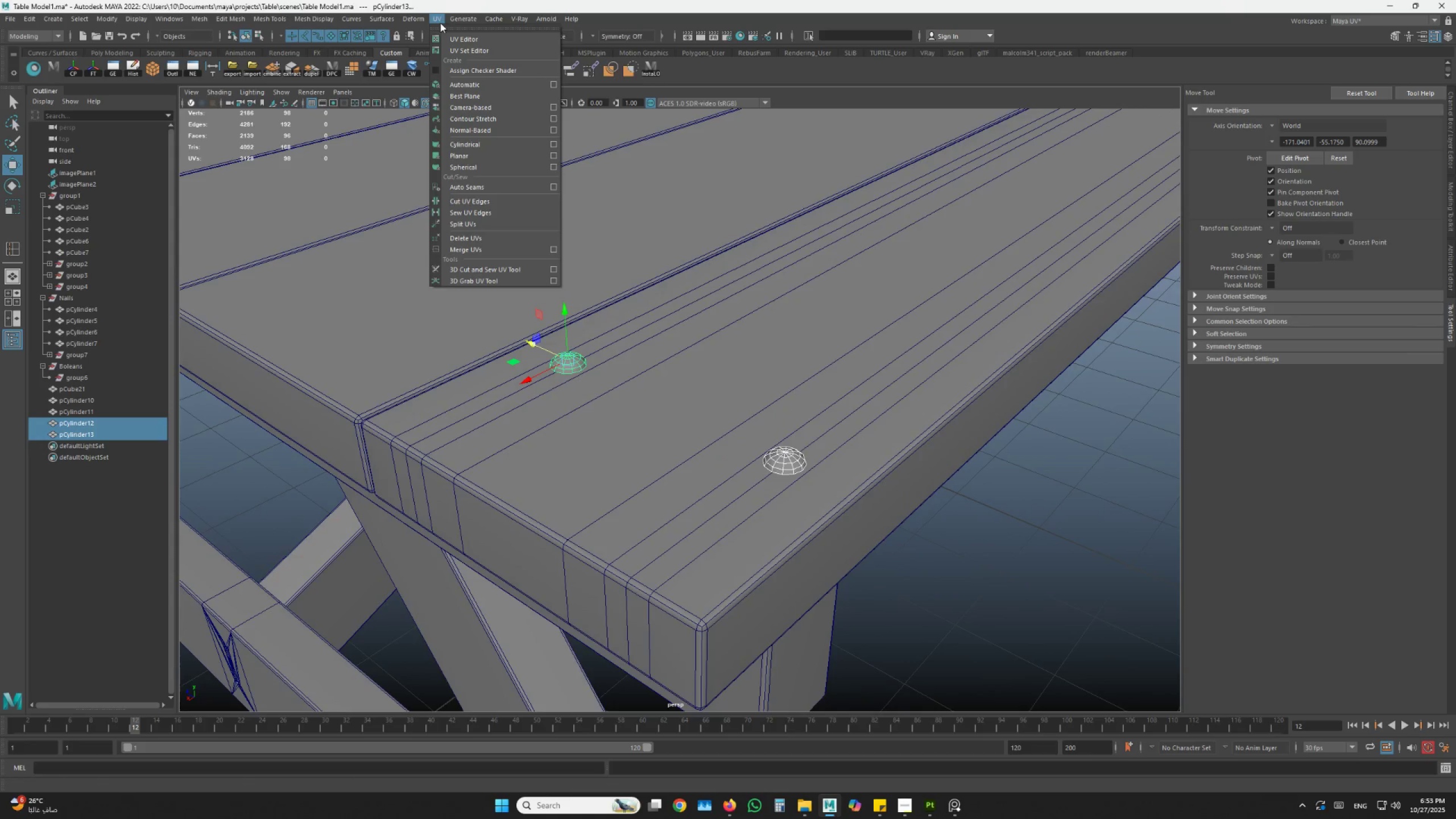 
double_click([453, 45])
 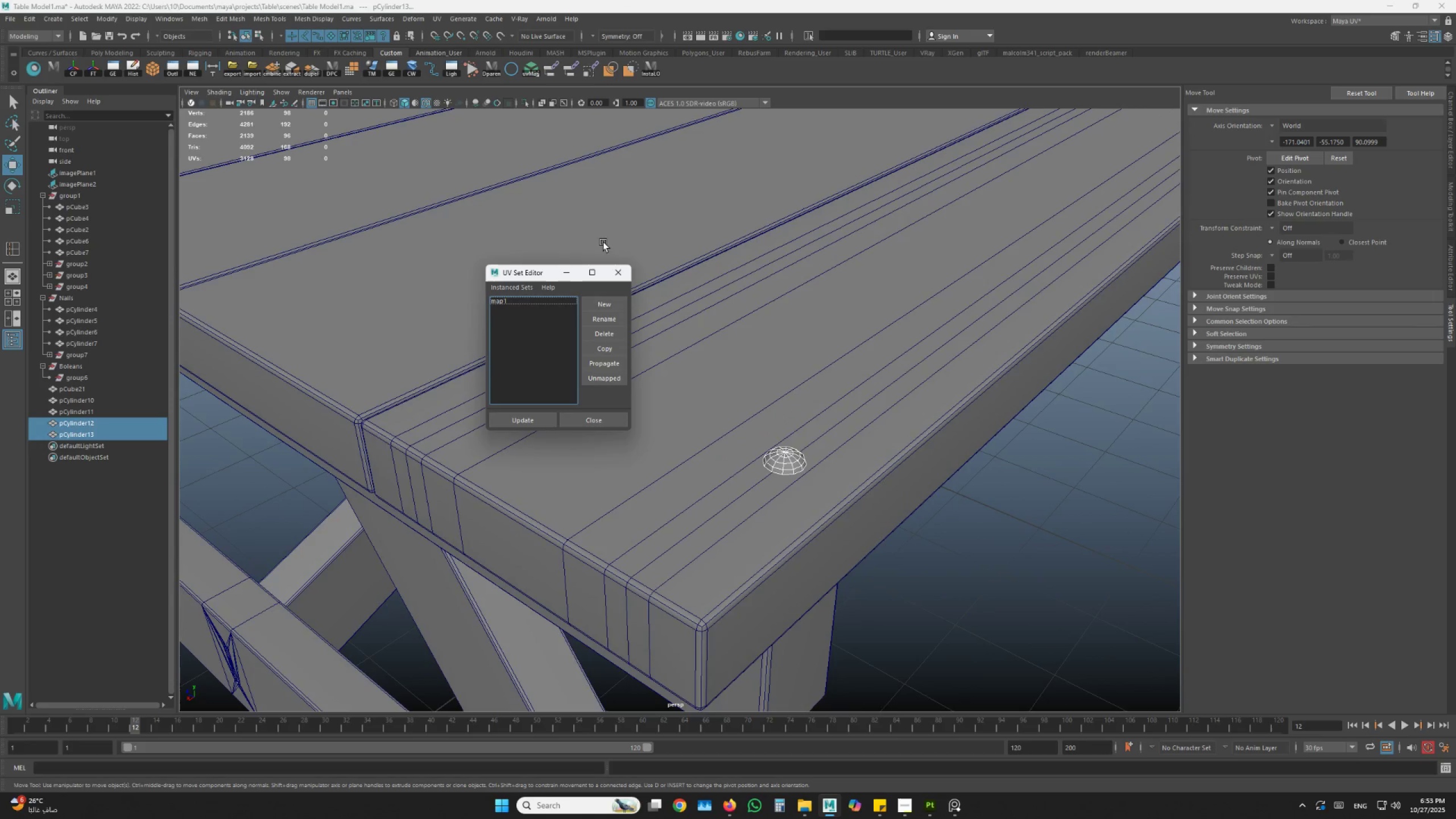 
left_click([623, 272])
 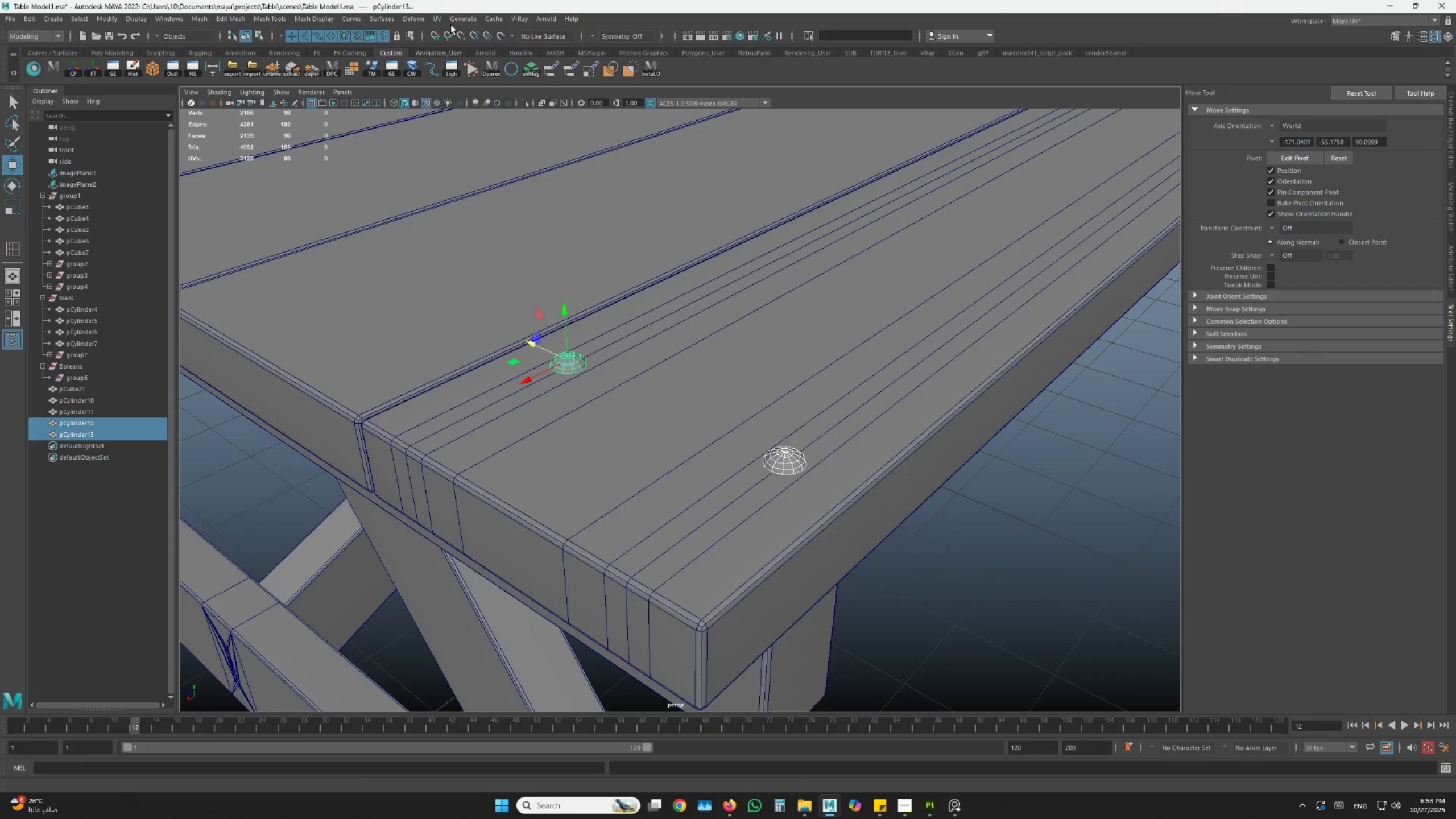 
left_click([437, 18])
 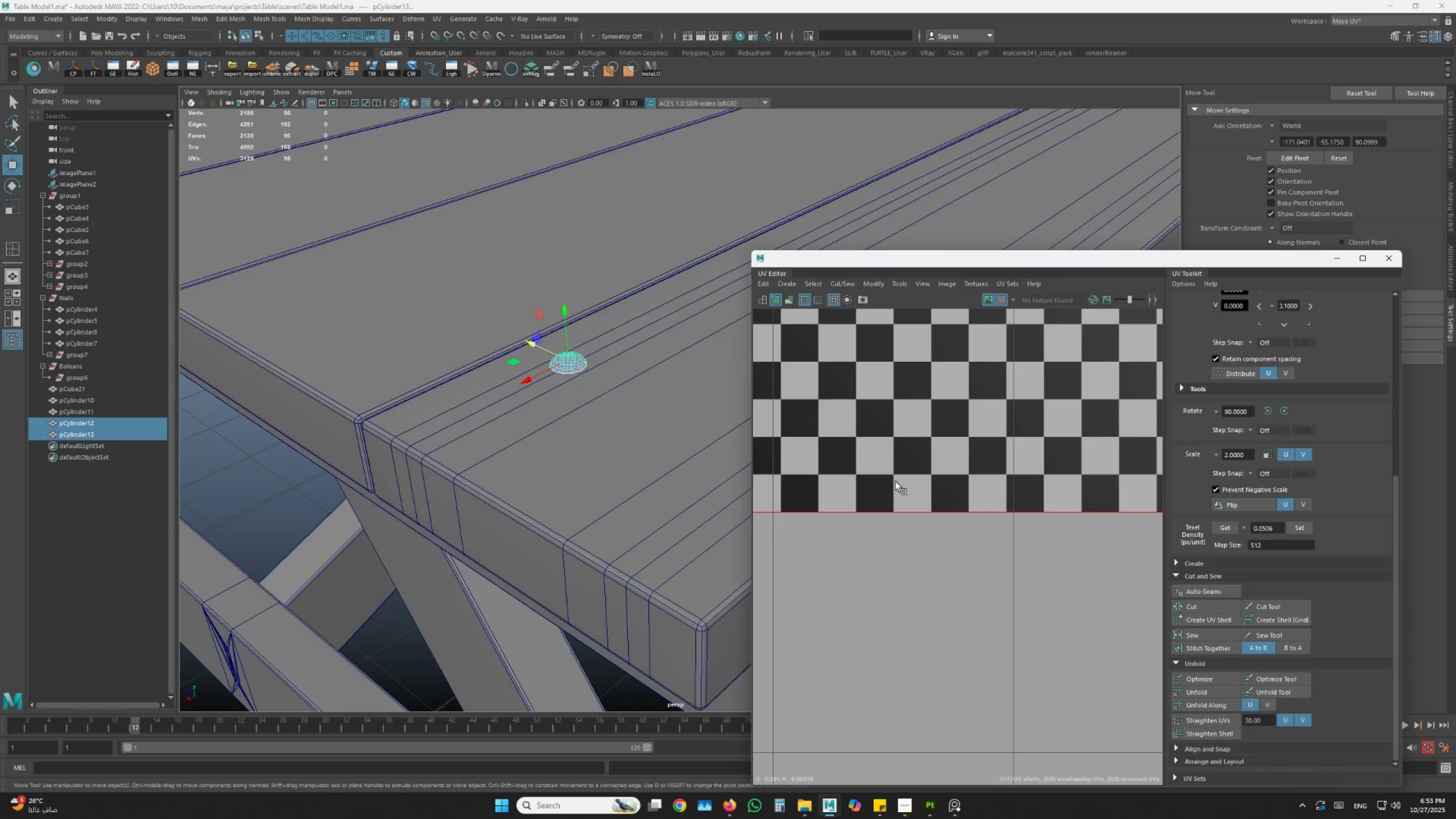 
key(F)
 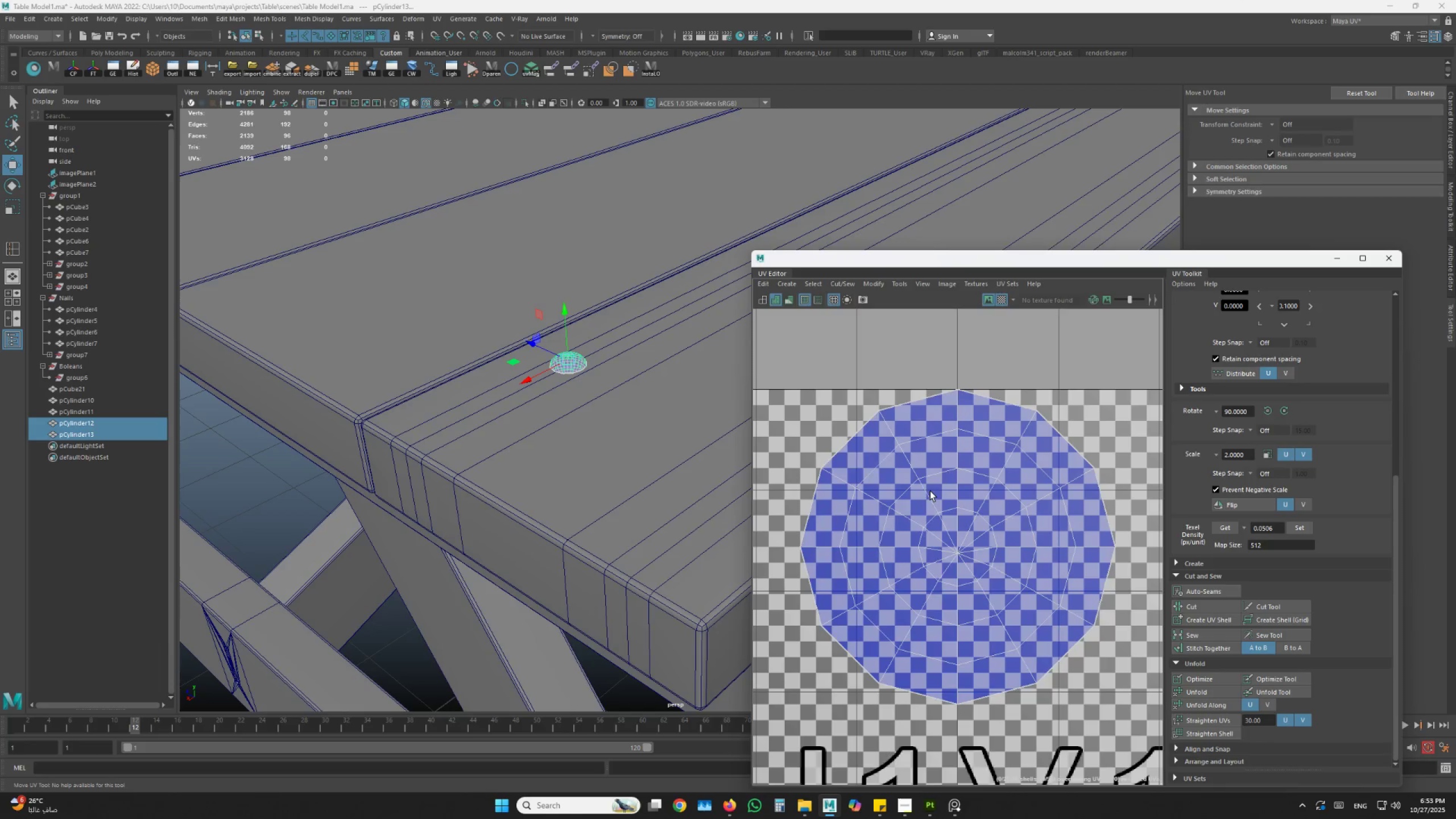 
scroll: coordinate [940, 500], scroll_direction: down, amount: 3.0
 